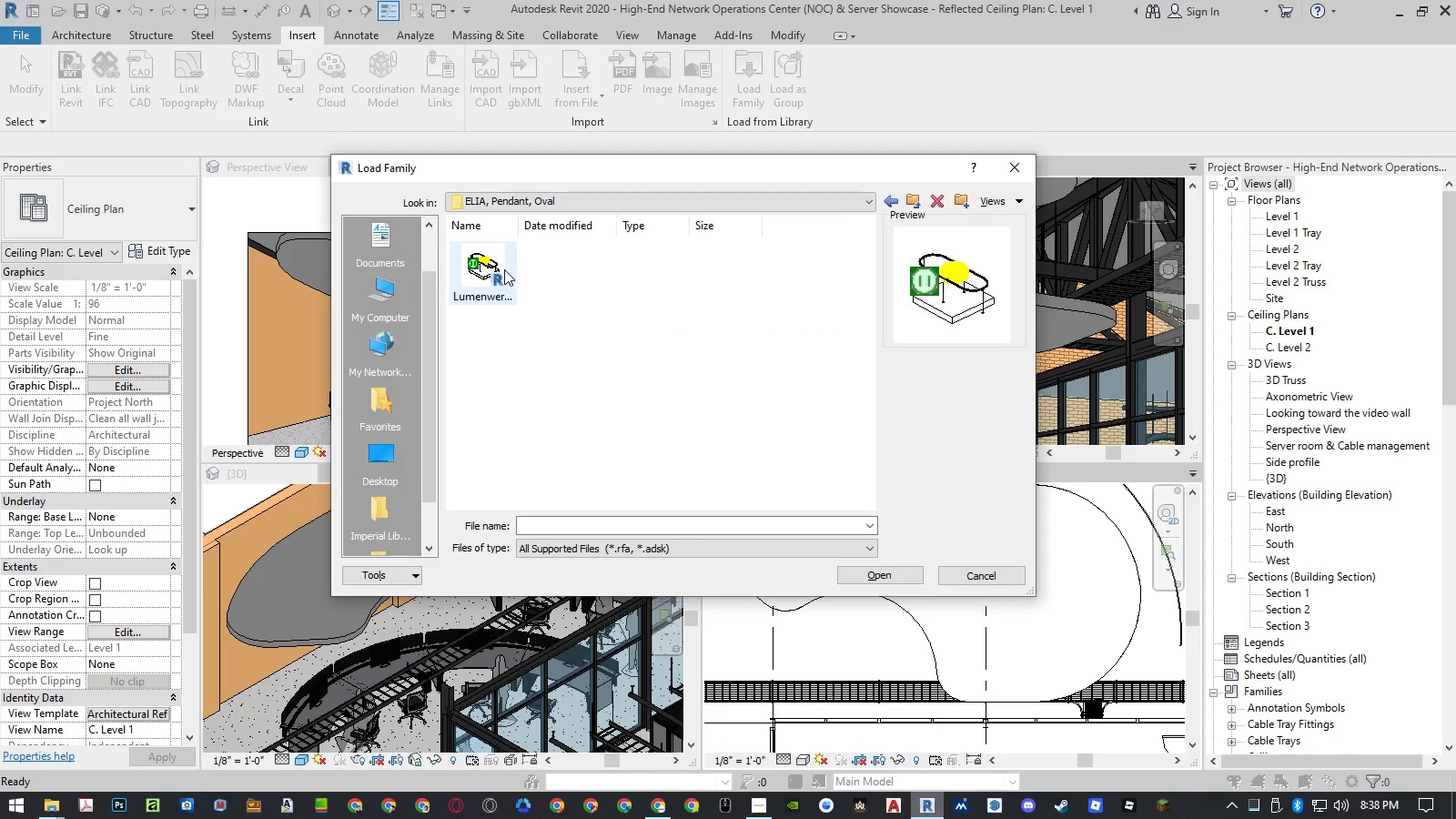 
double_click([504, 269])
 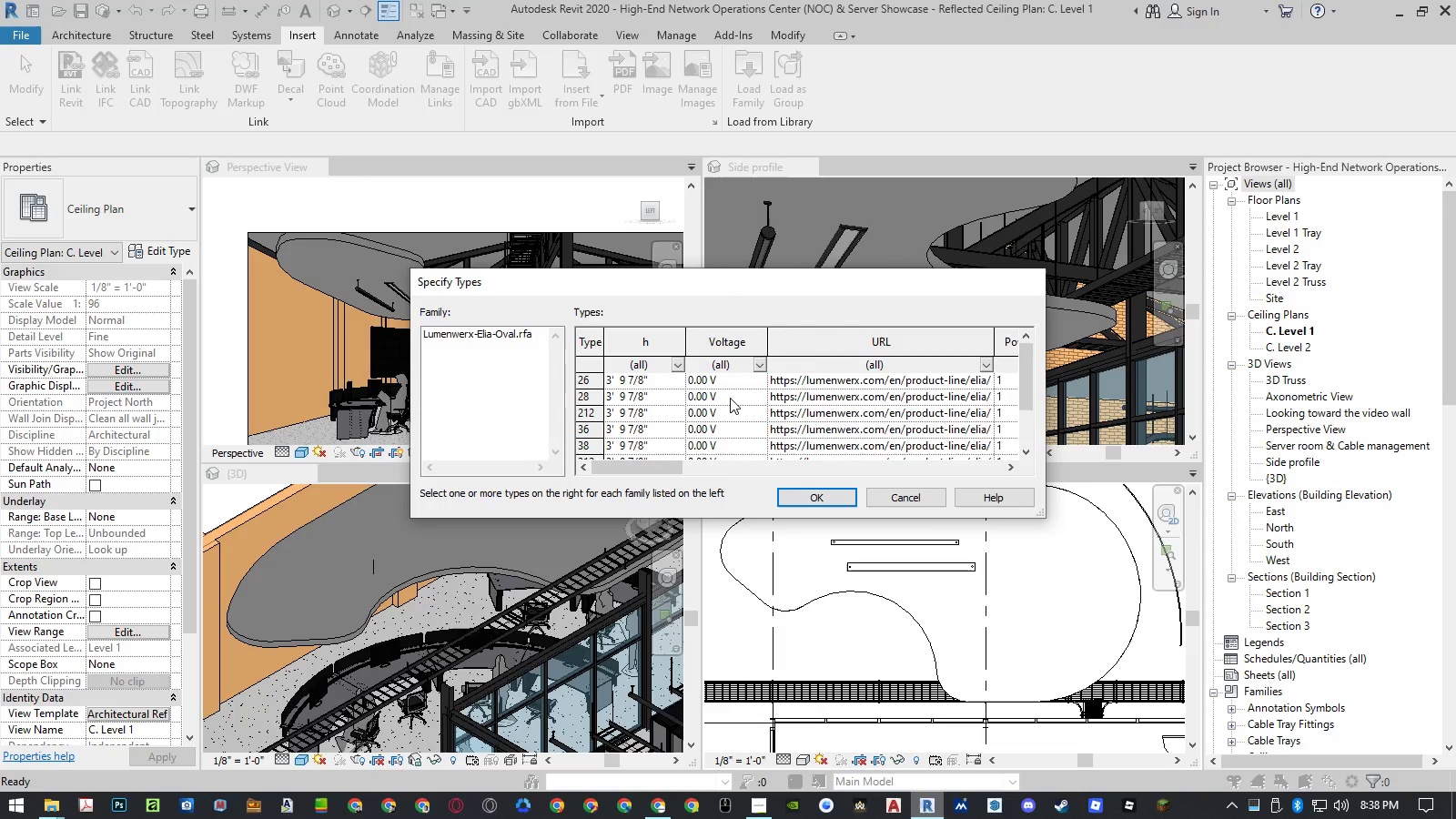 
scroll: coordinate [715, 404], scroll_direction: down, amount: 4.0
 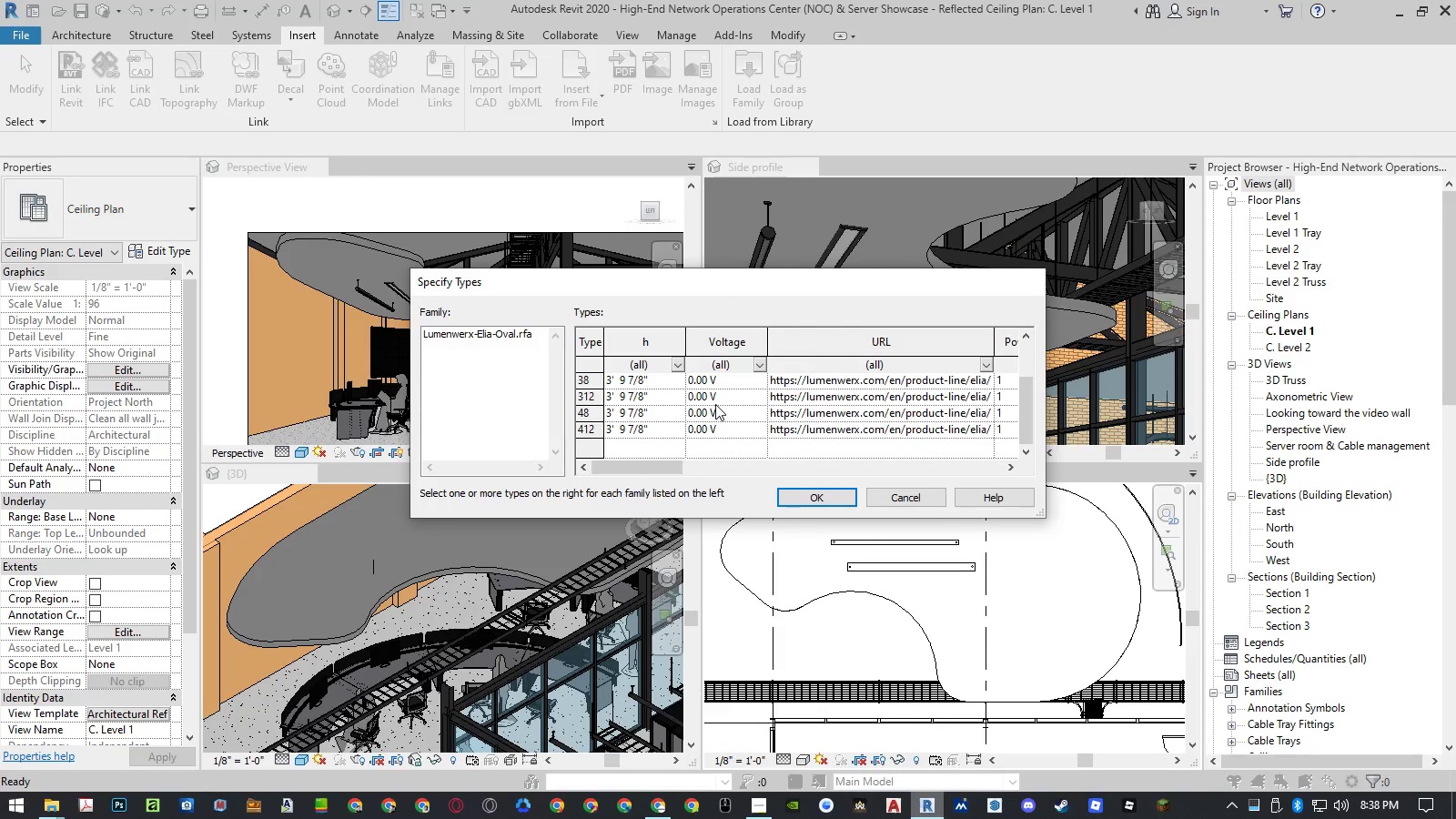 
left_click([716, 403])
 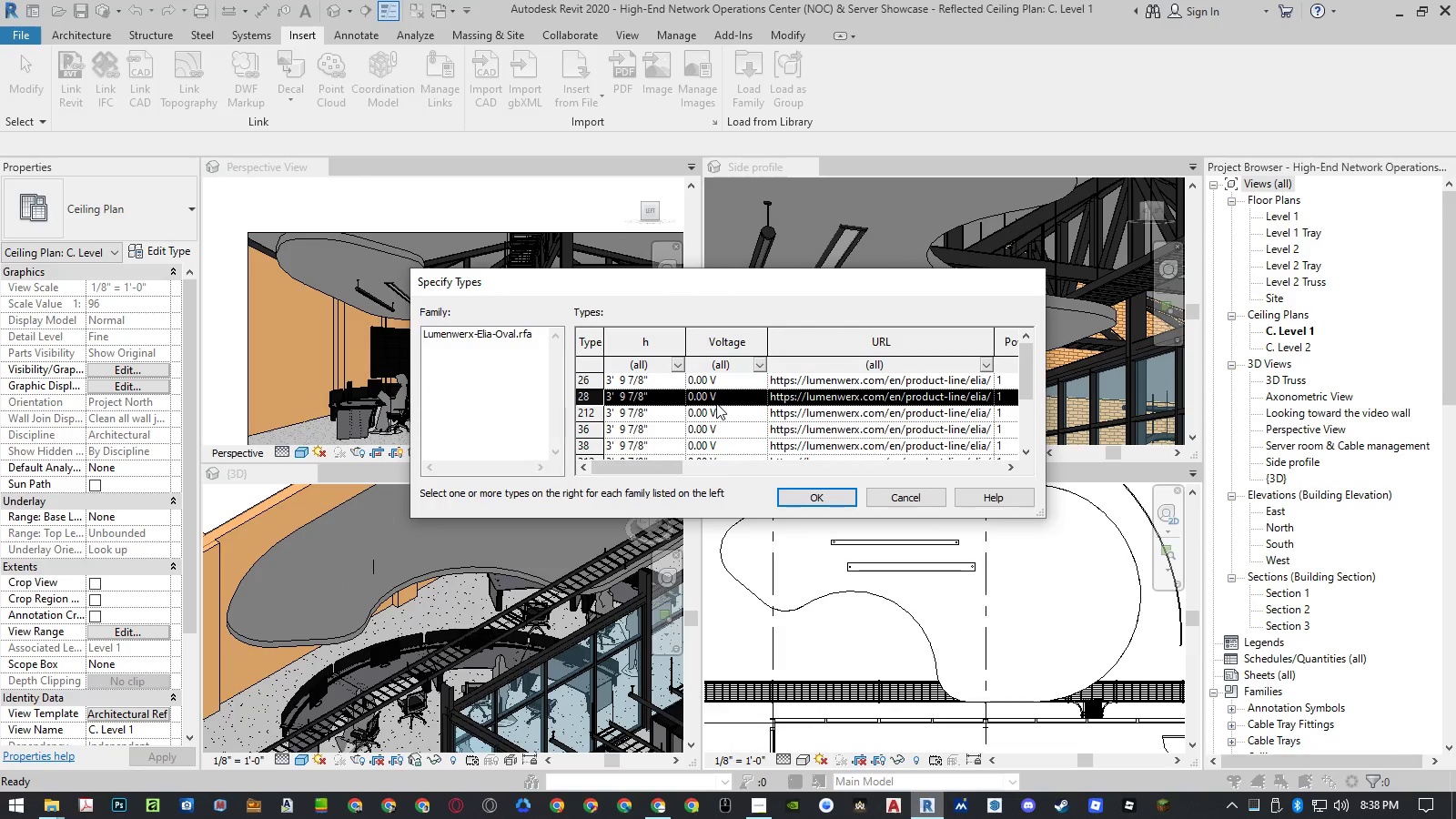 
scroll: coordinate [716, 403], scroll_direction: up, amount: 15.0
 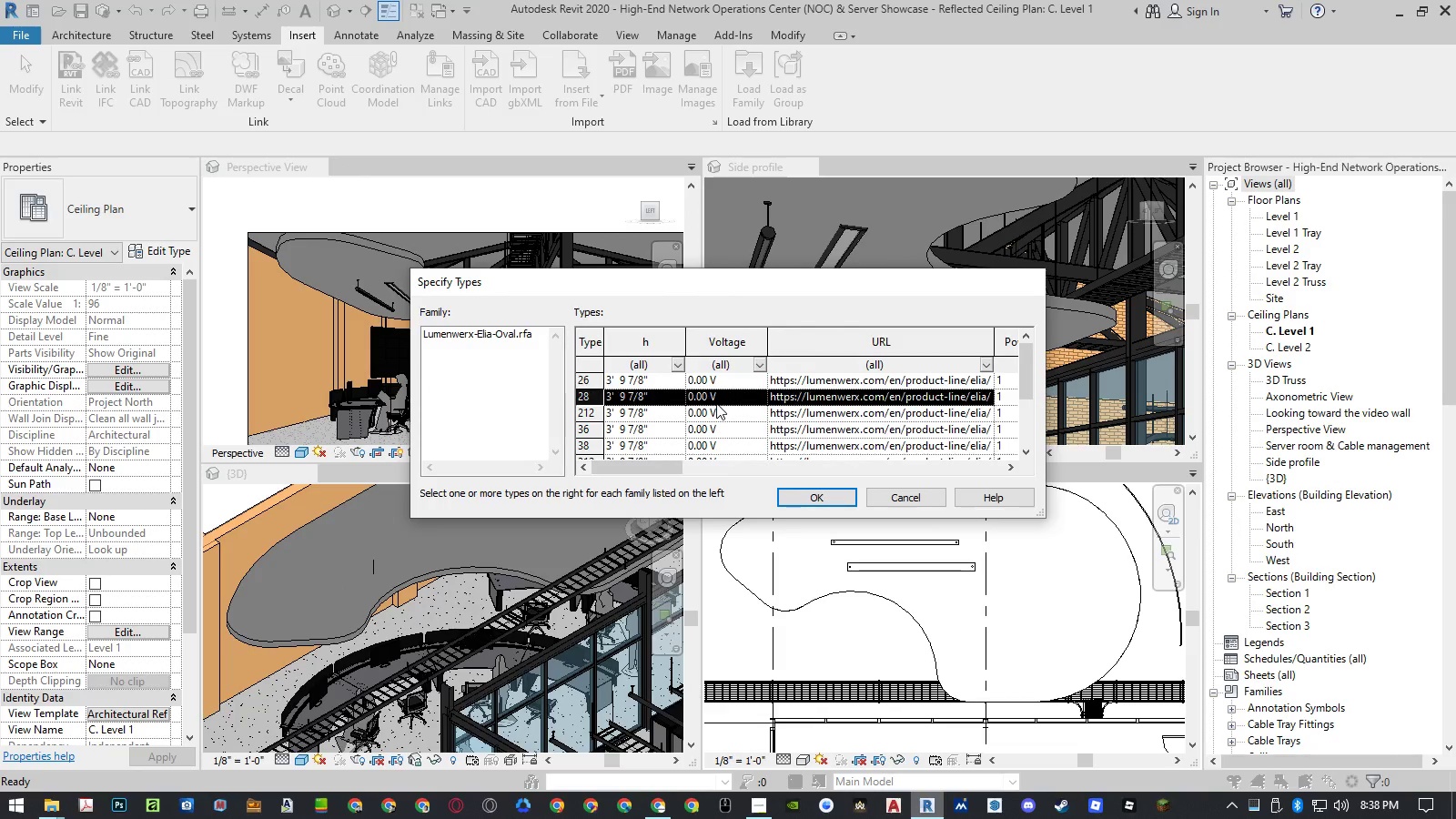 
key(Control+ControlLeft)
 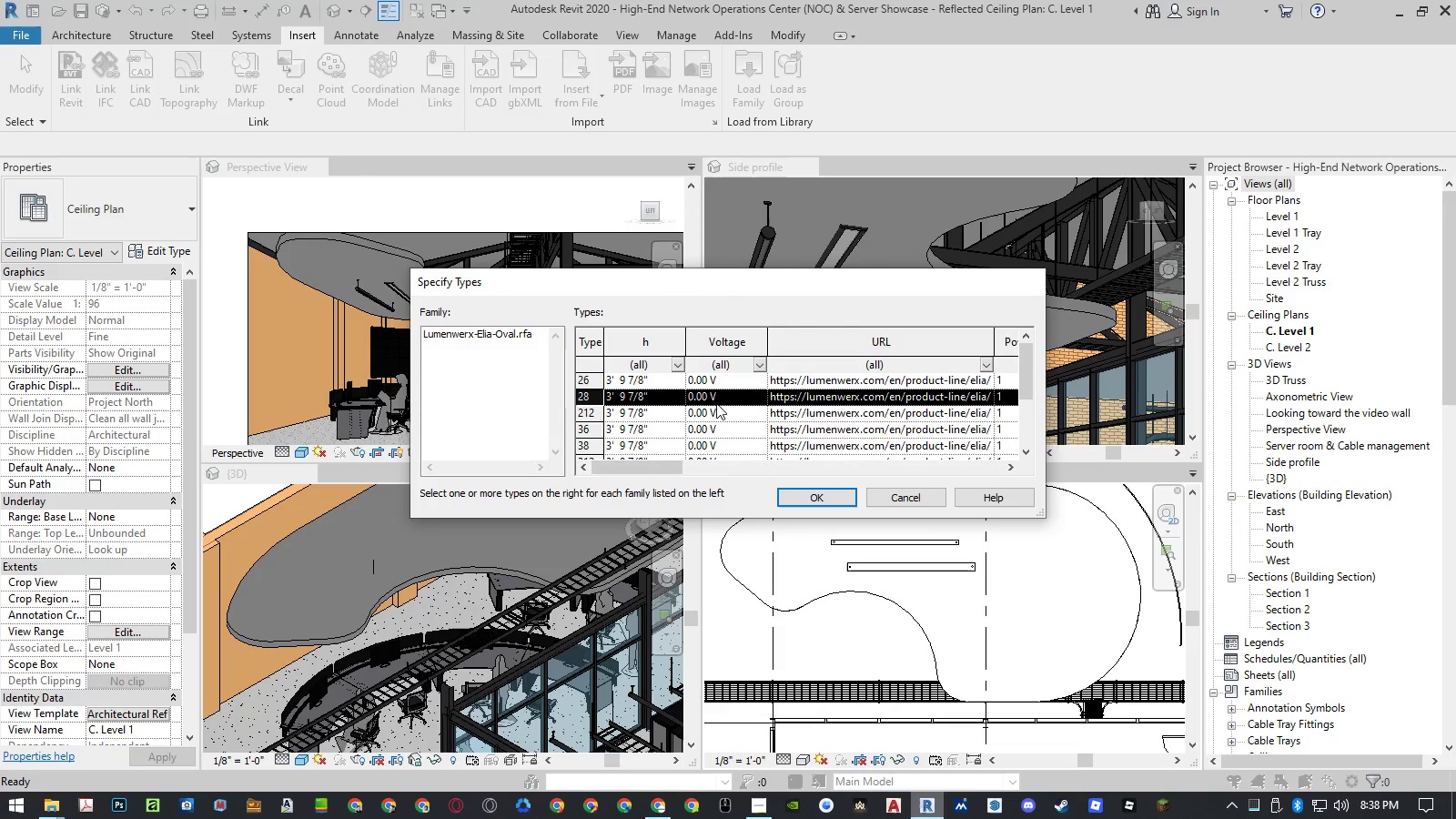 
key(Control+A)
 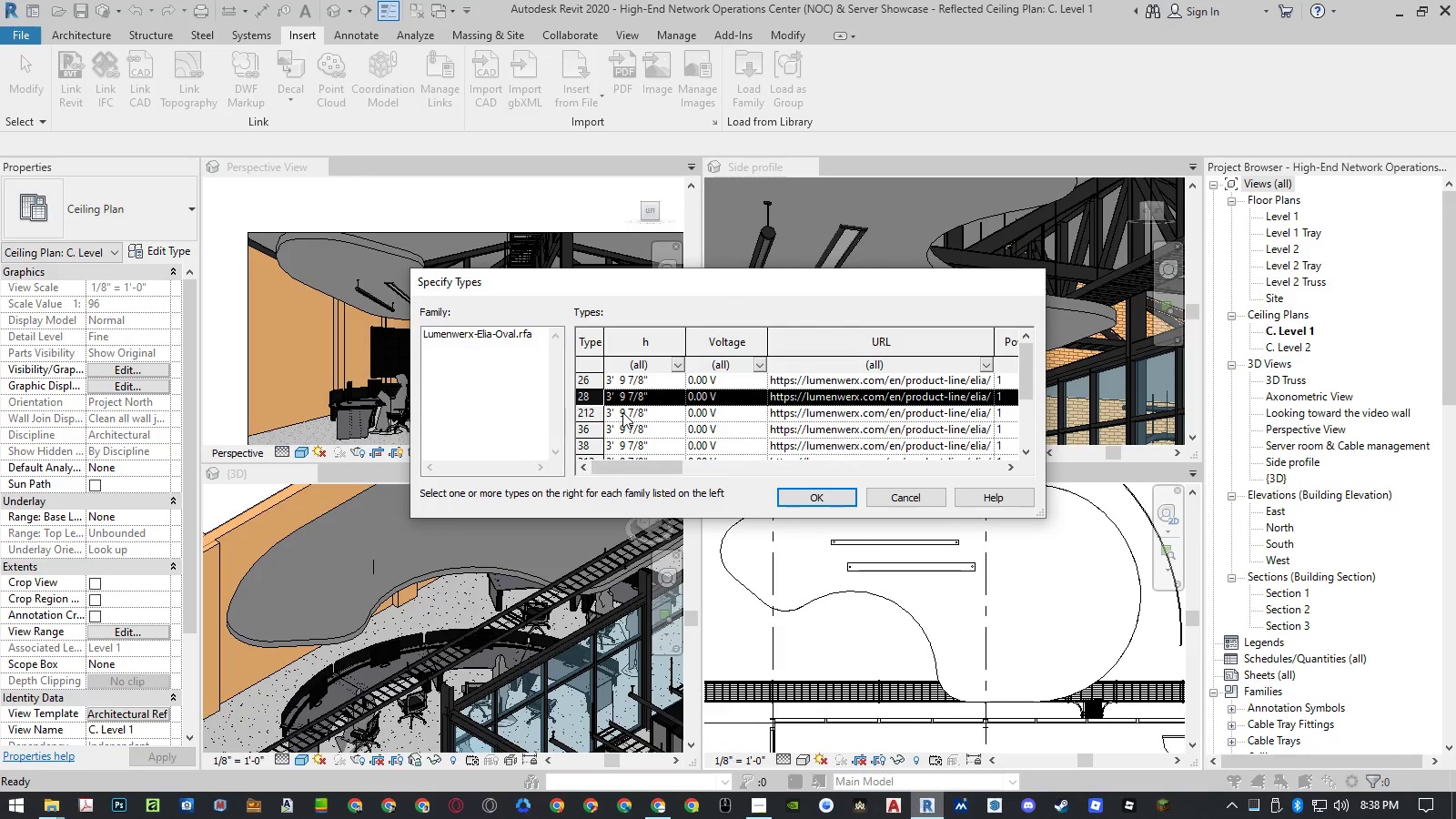 
scroll: coordinate [612, 389], scroll_direction: up, amount: 11.0
 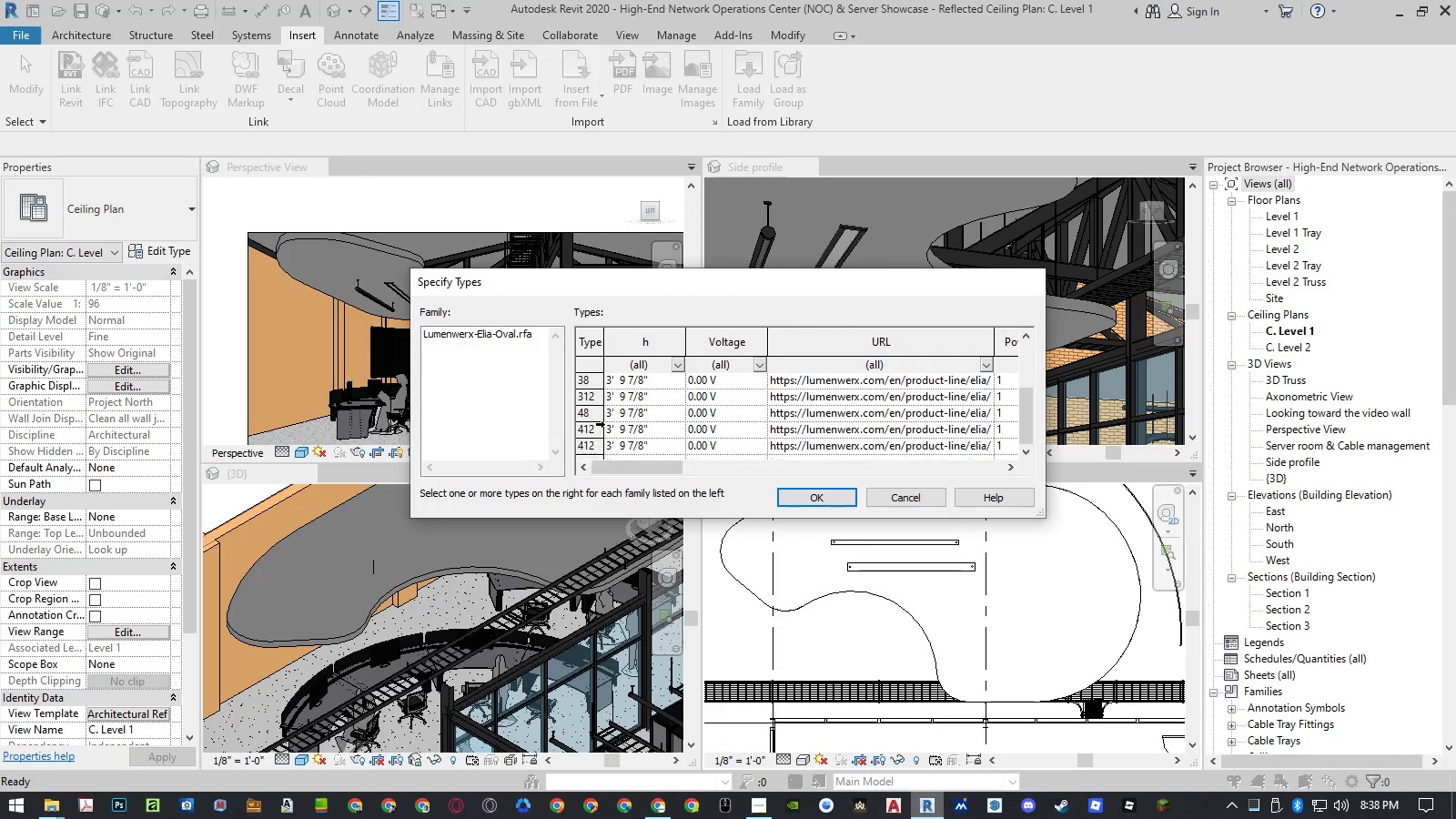 
scroll: coordinate [597, 426], scroll_direction: down, amount: 3.0
 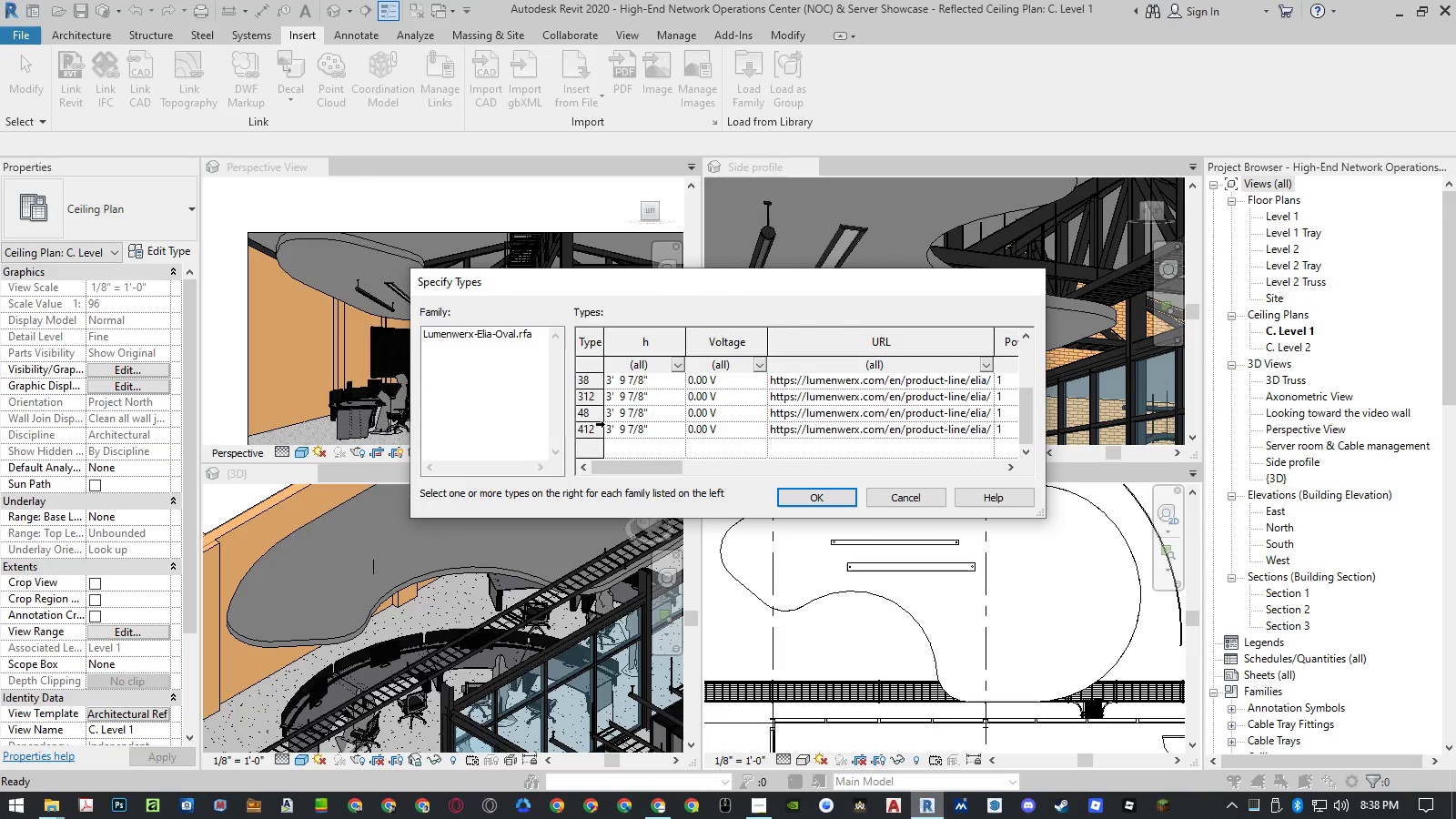 
scroll: coordinate [596, 419], scroll_direction: up, amount: 9.0
 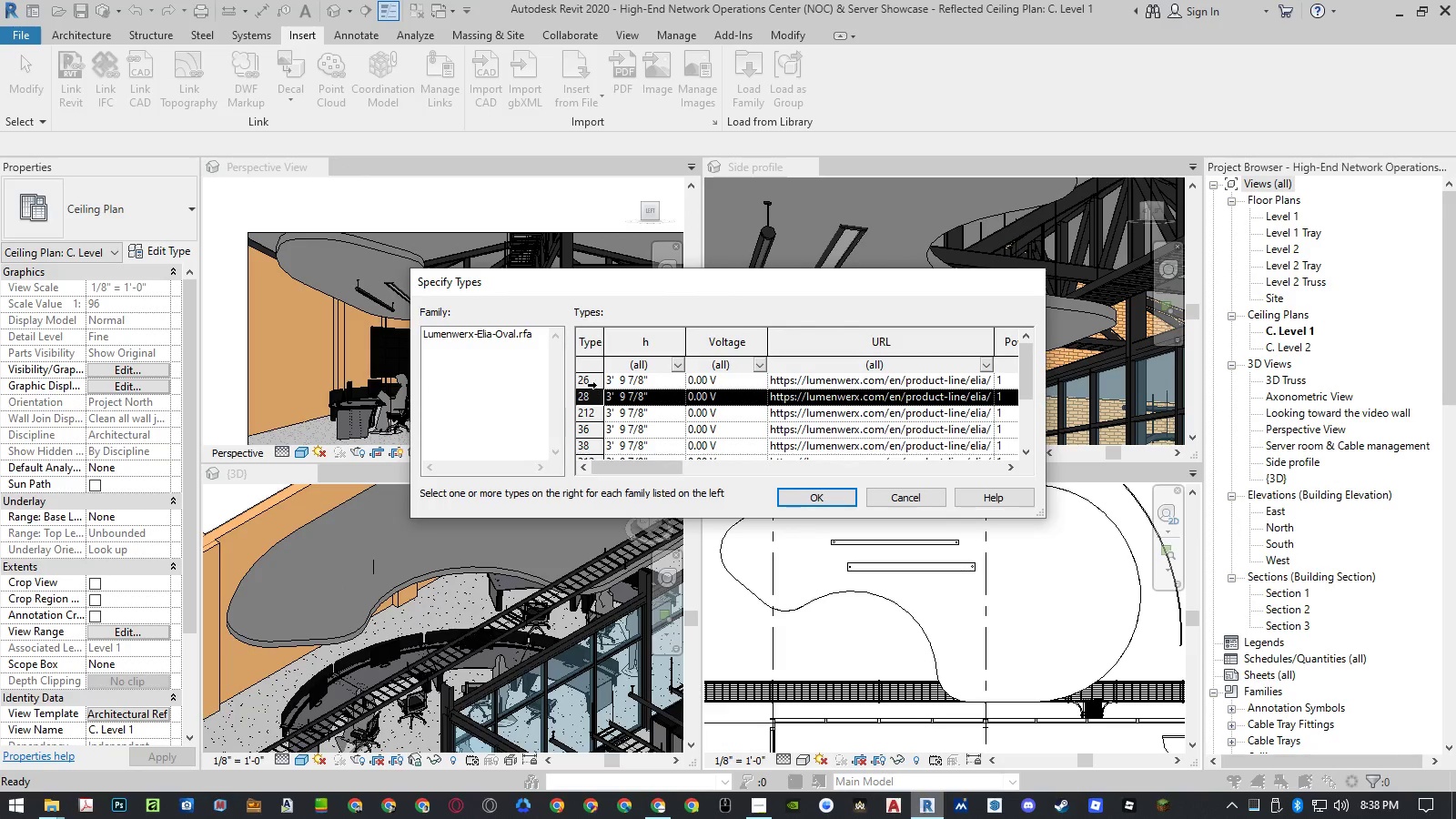 
left_click([588, 384])
 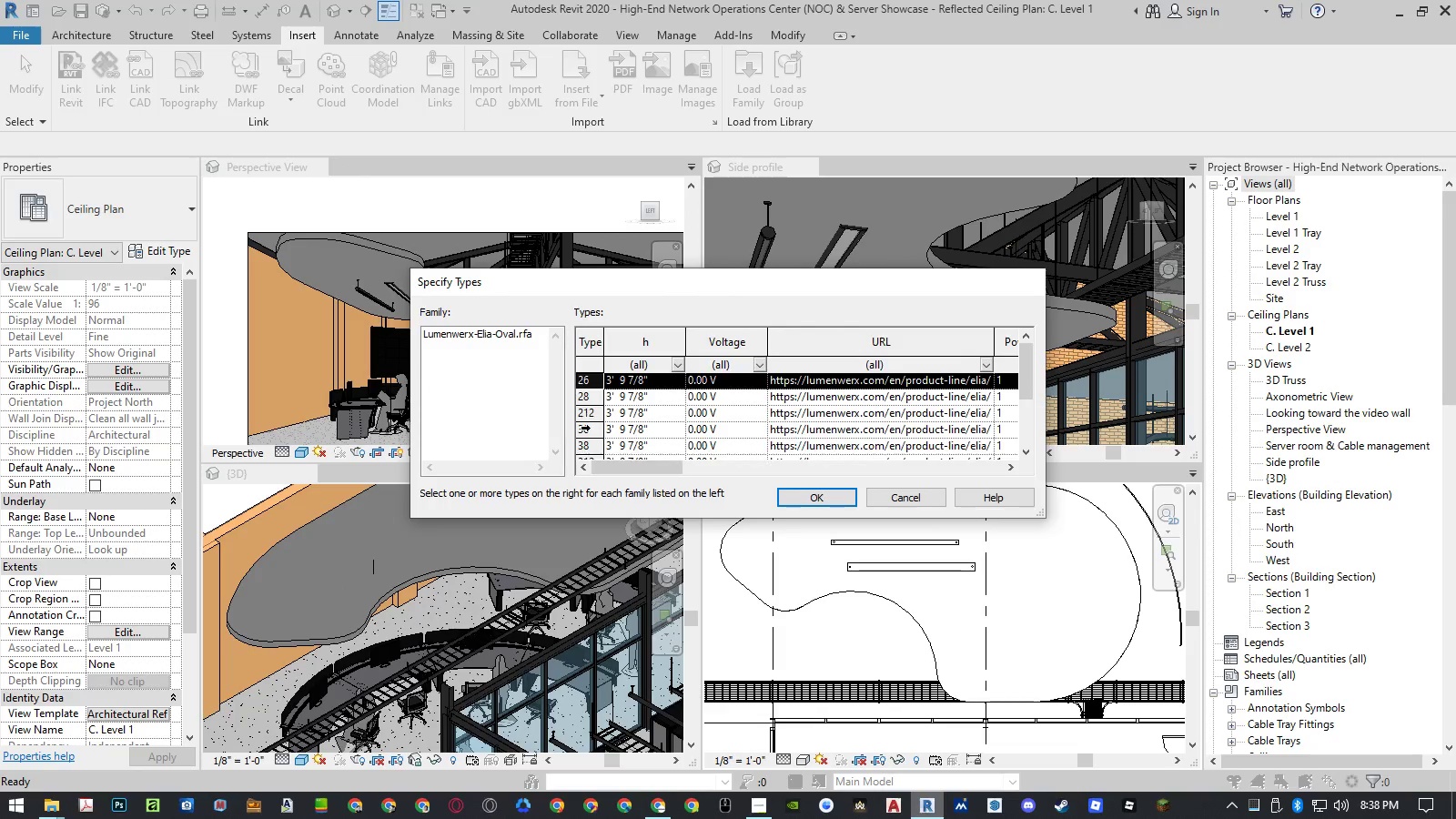 
hold_key(key=ShiftLeft, duration=0.67)
 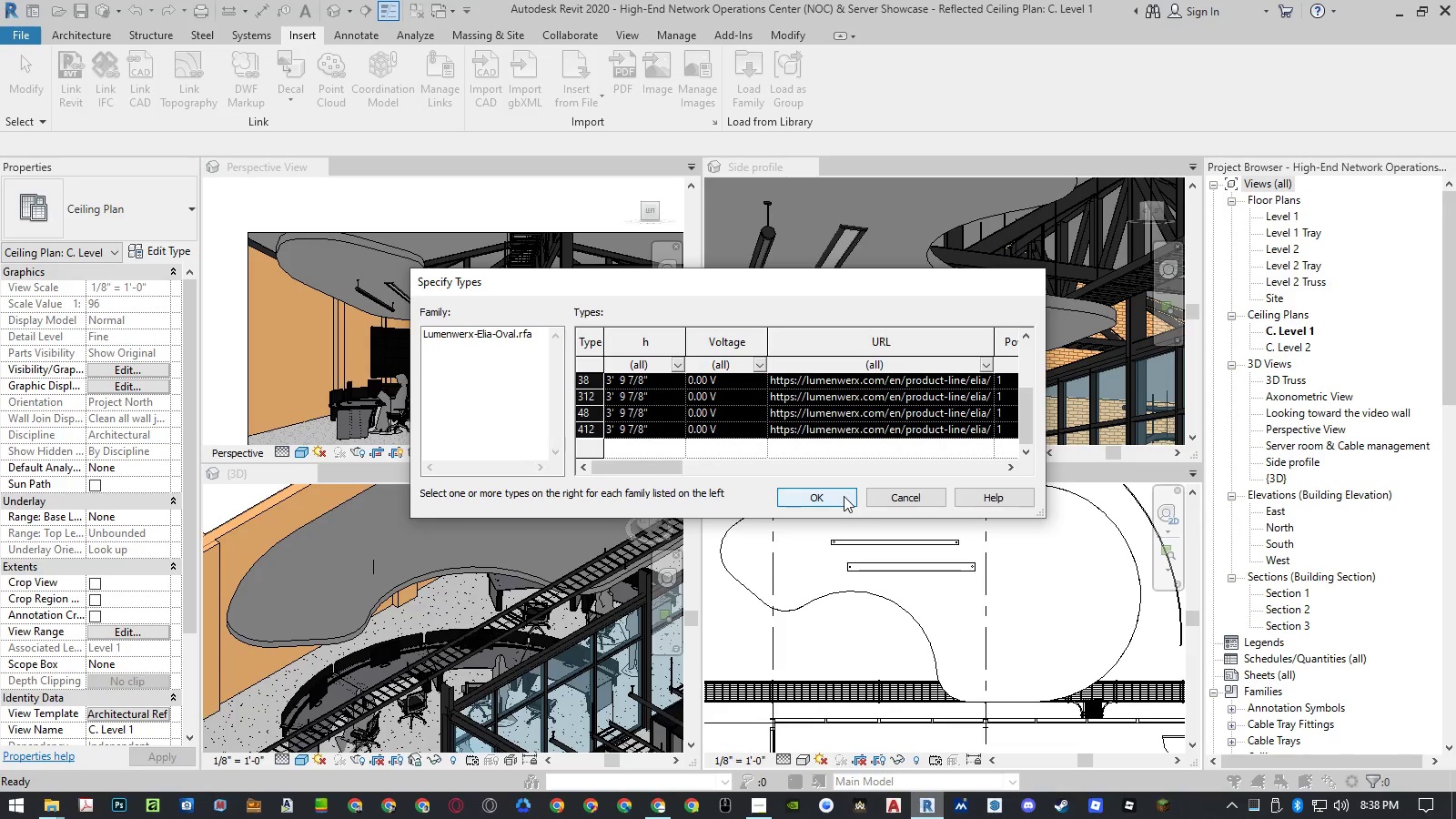 
scroll: coordinate [582, 430], scroll_direction: down, amount: 9.0
 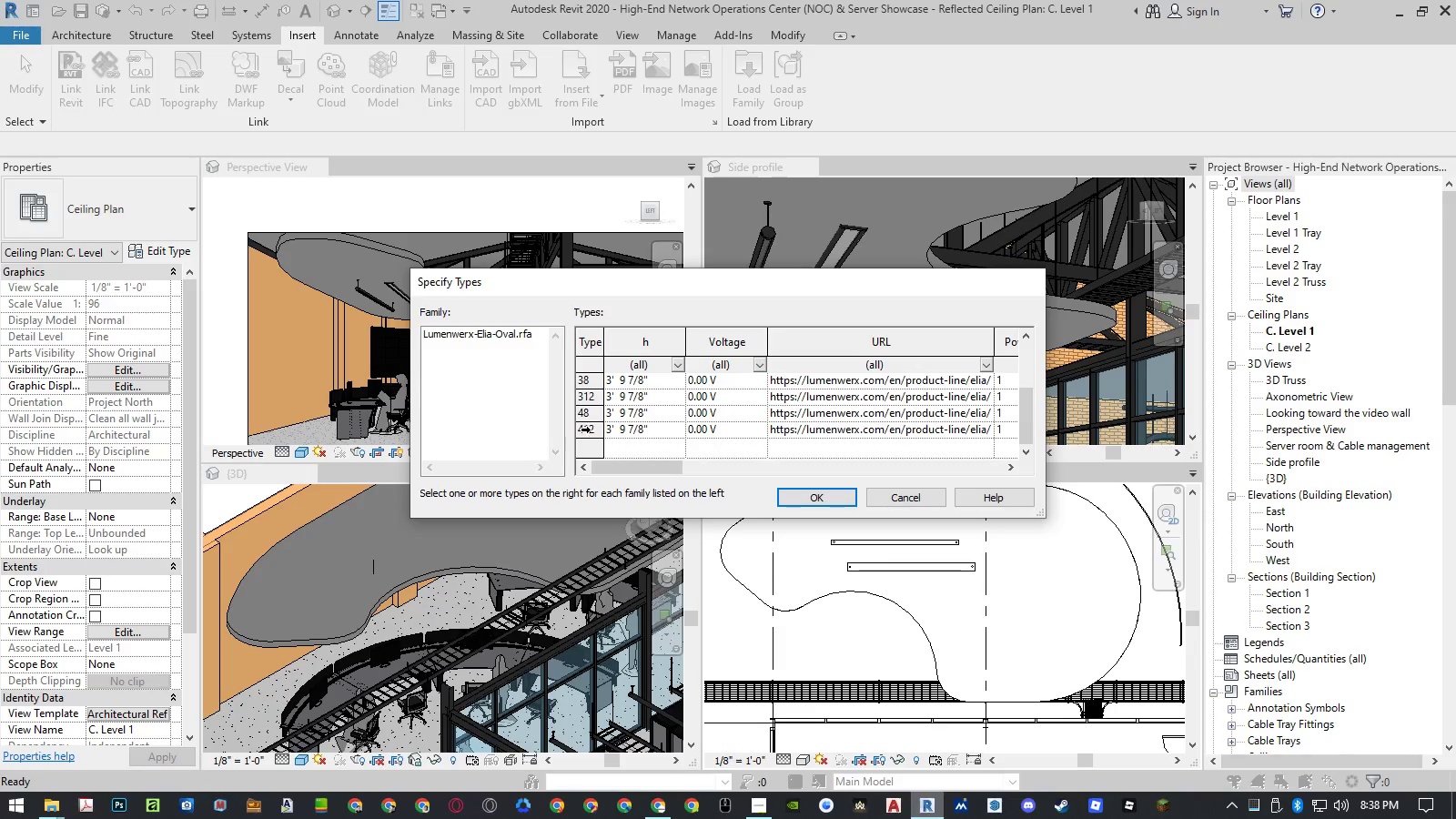 
left_click([582, 433])
 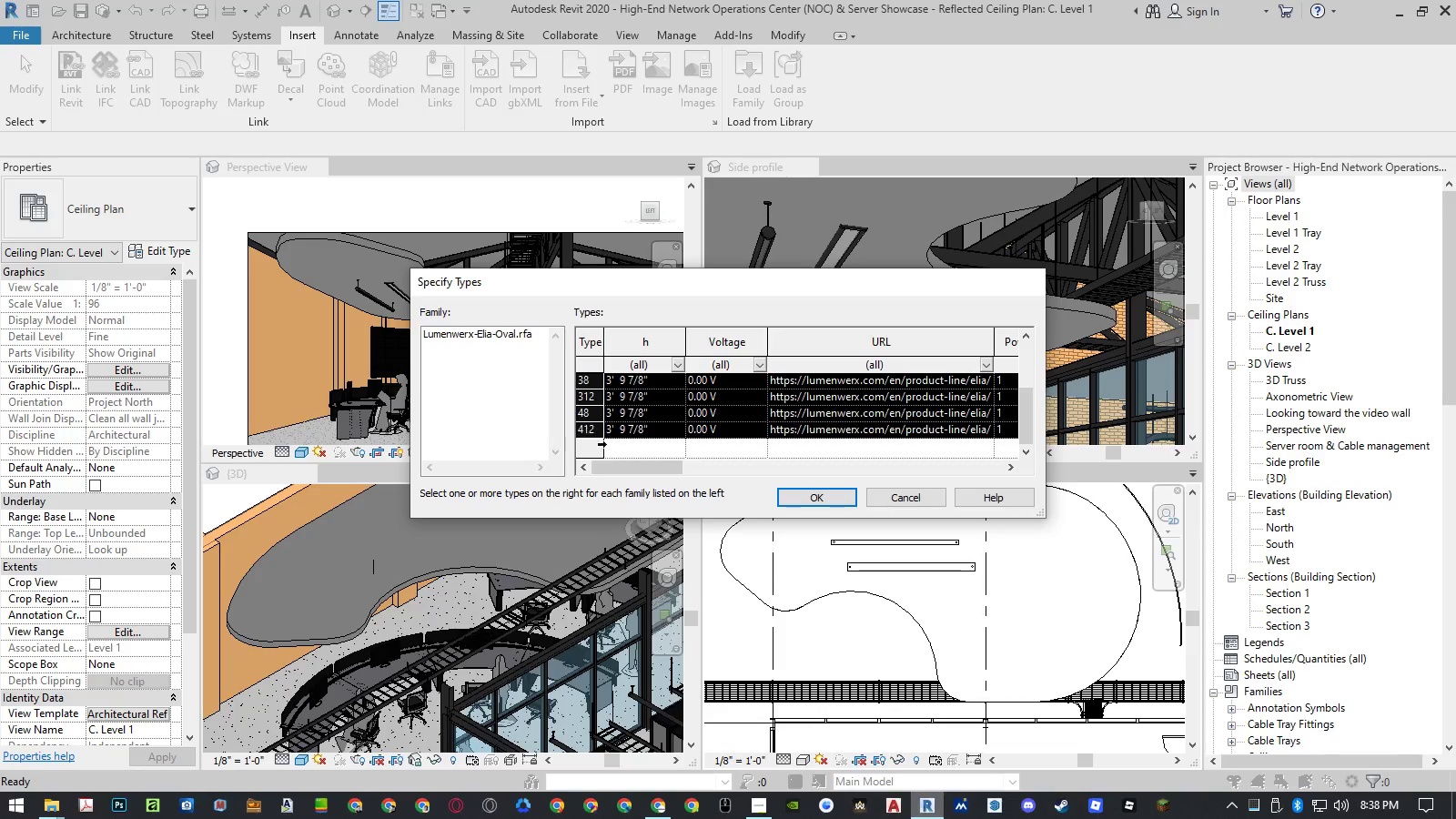 
left_click([844, 496])
 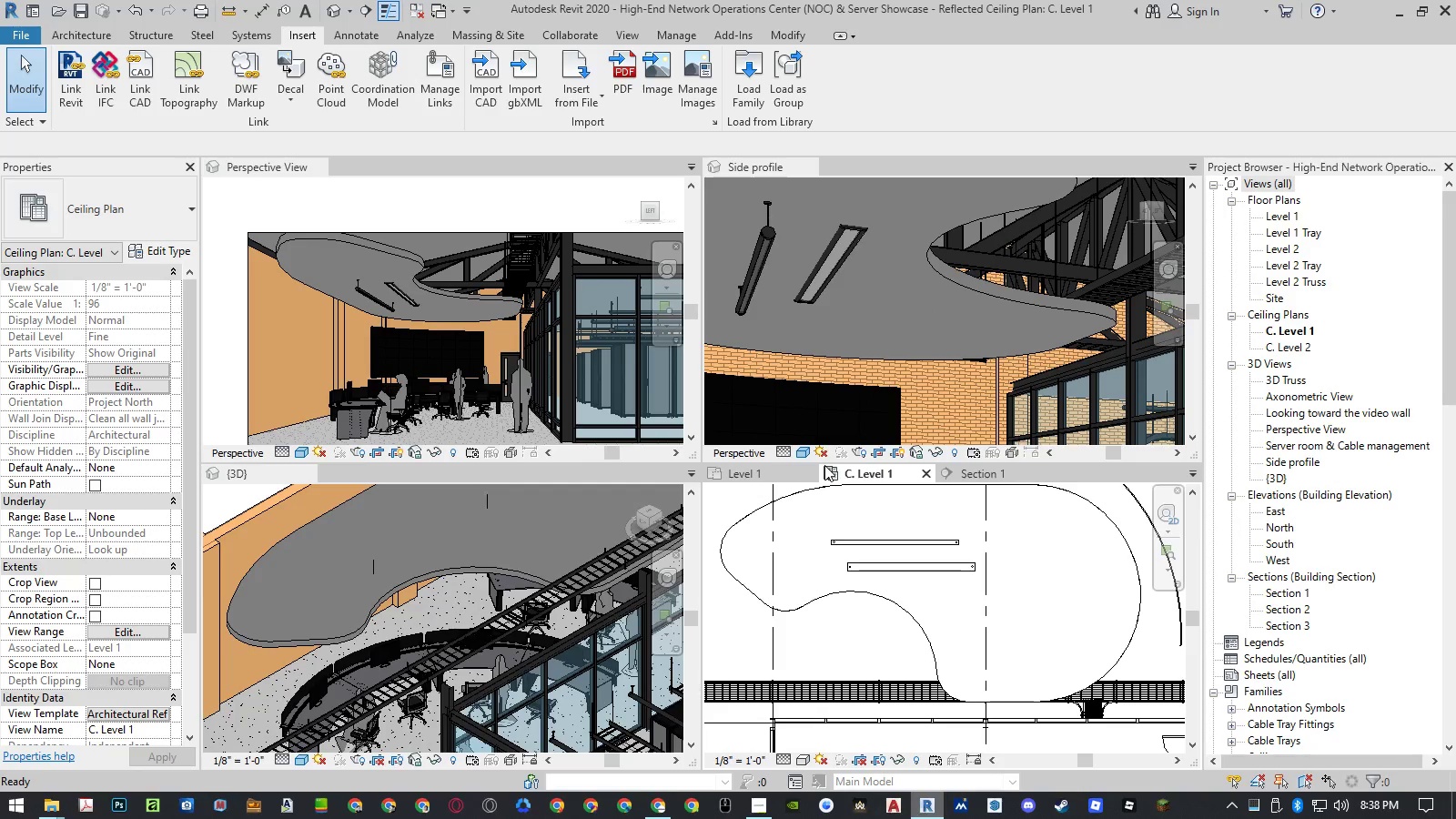 
wait(9.56)
 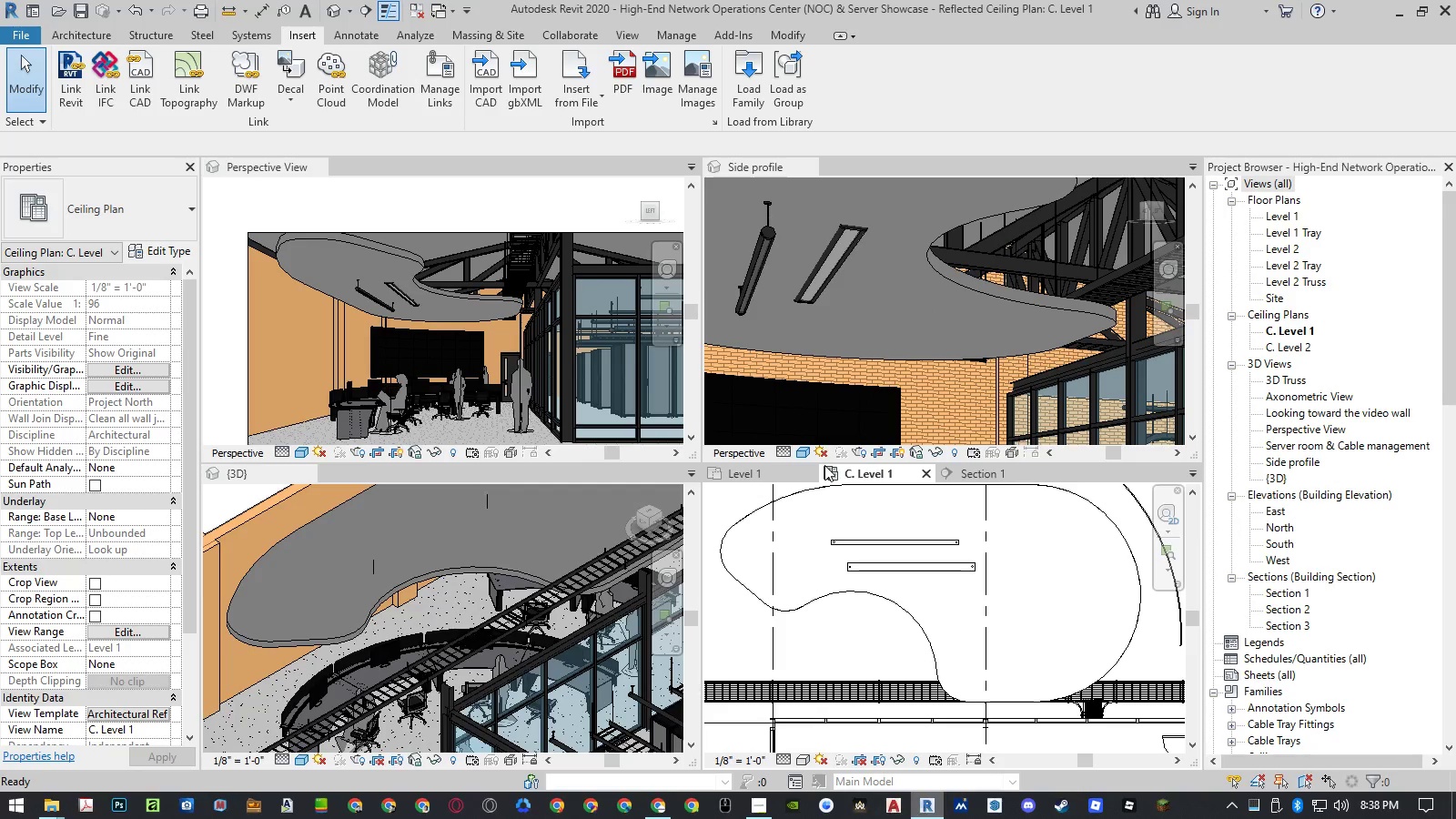 
left_click([101, 38])
 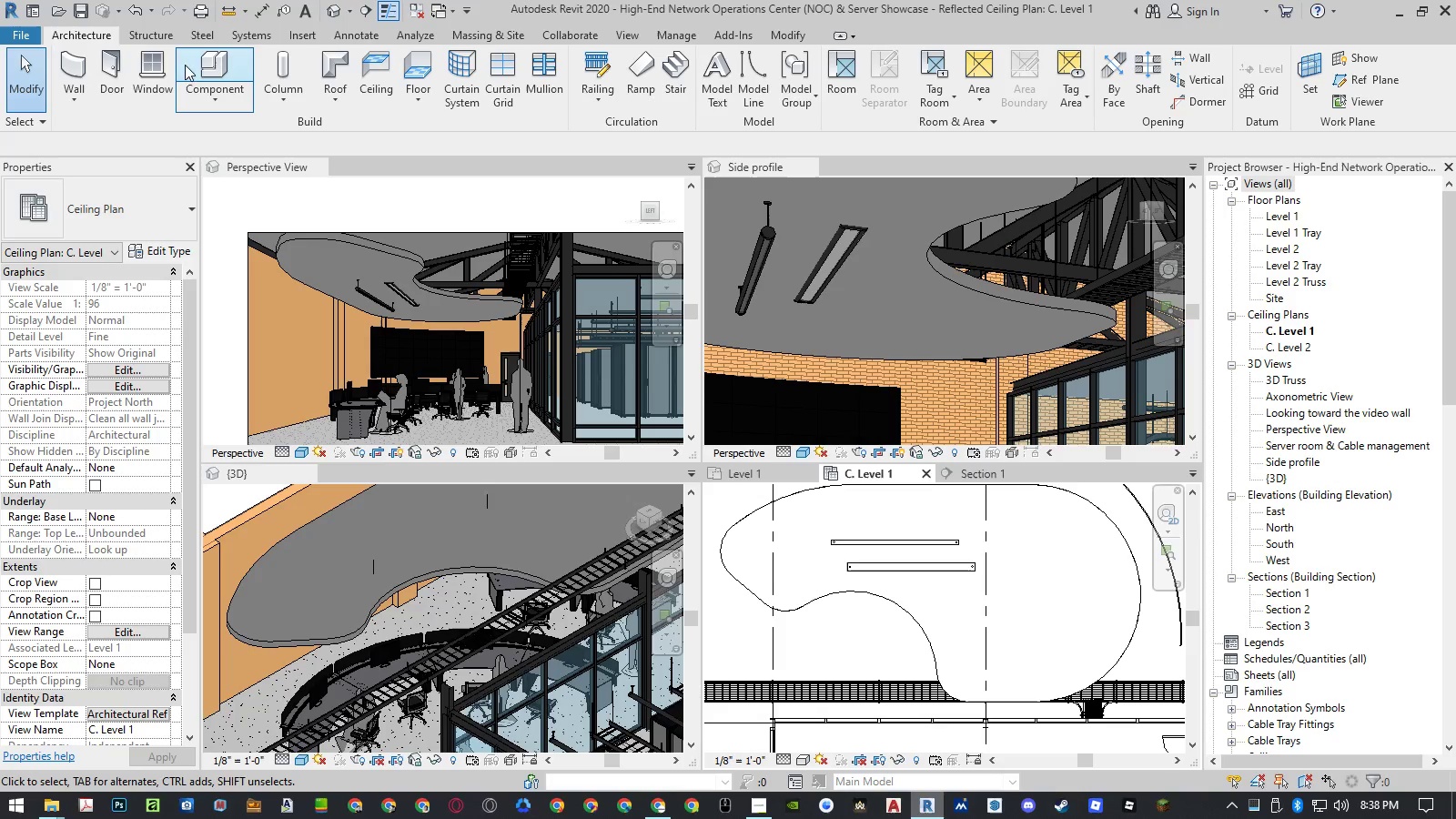 
left_click([204, 69])
 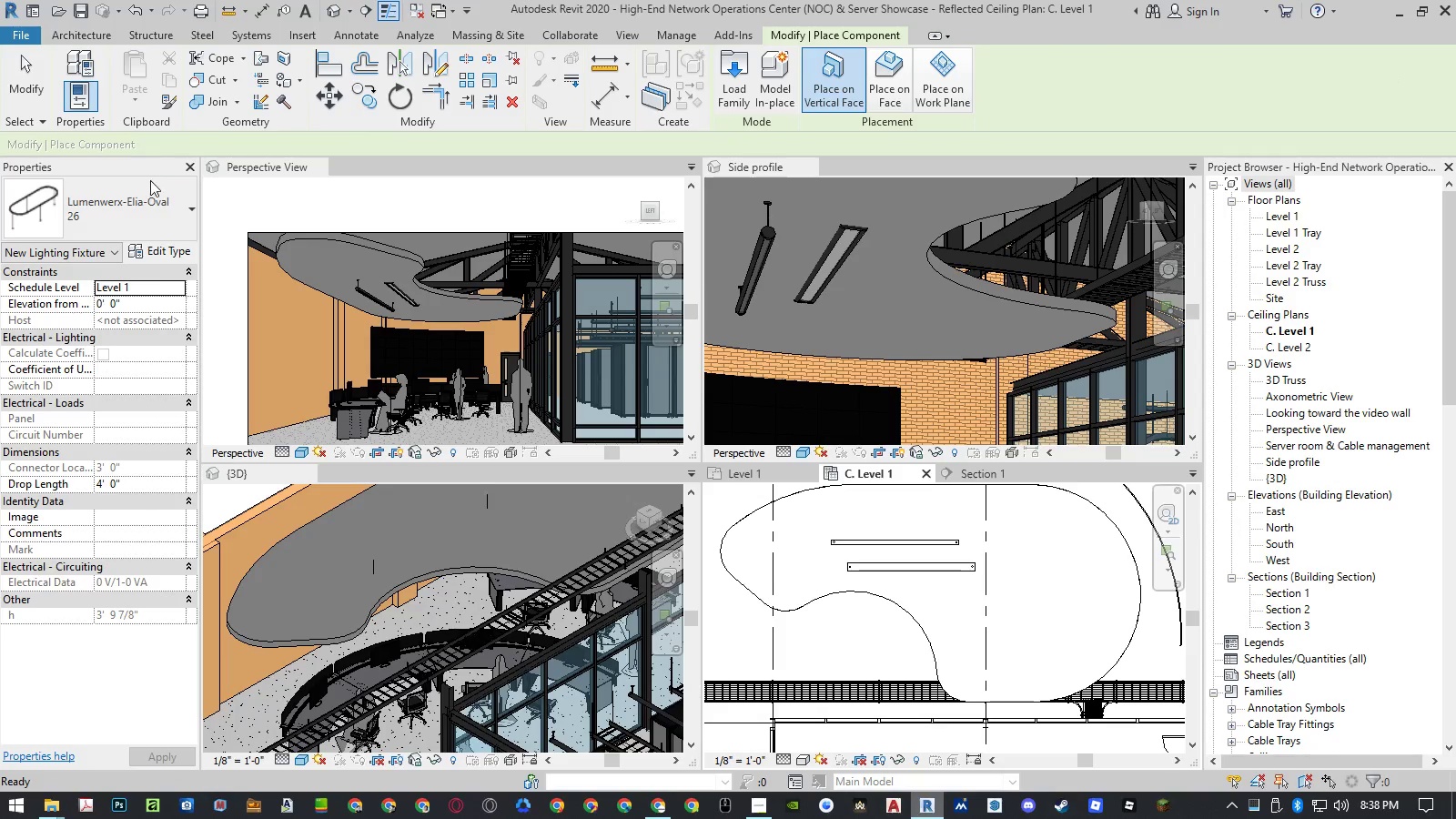 
left_click([155, 207])
 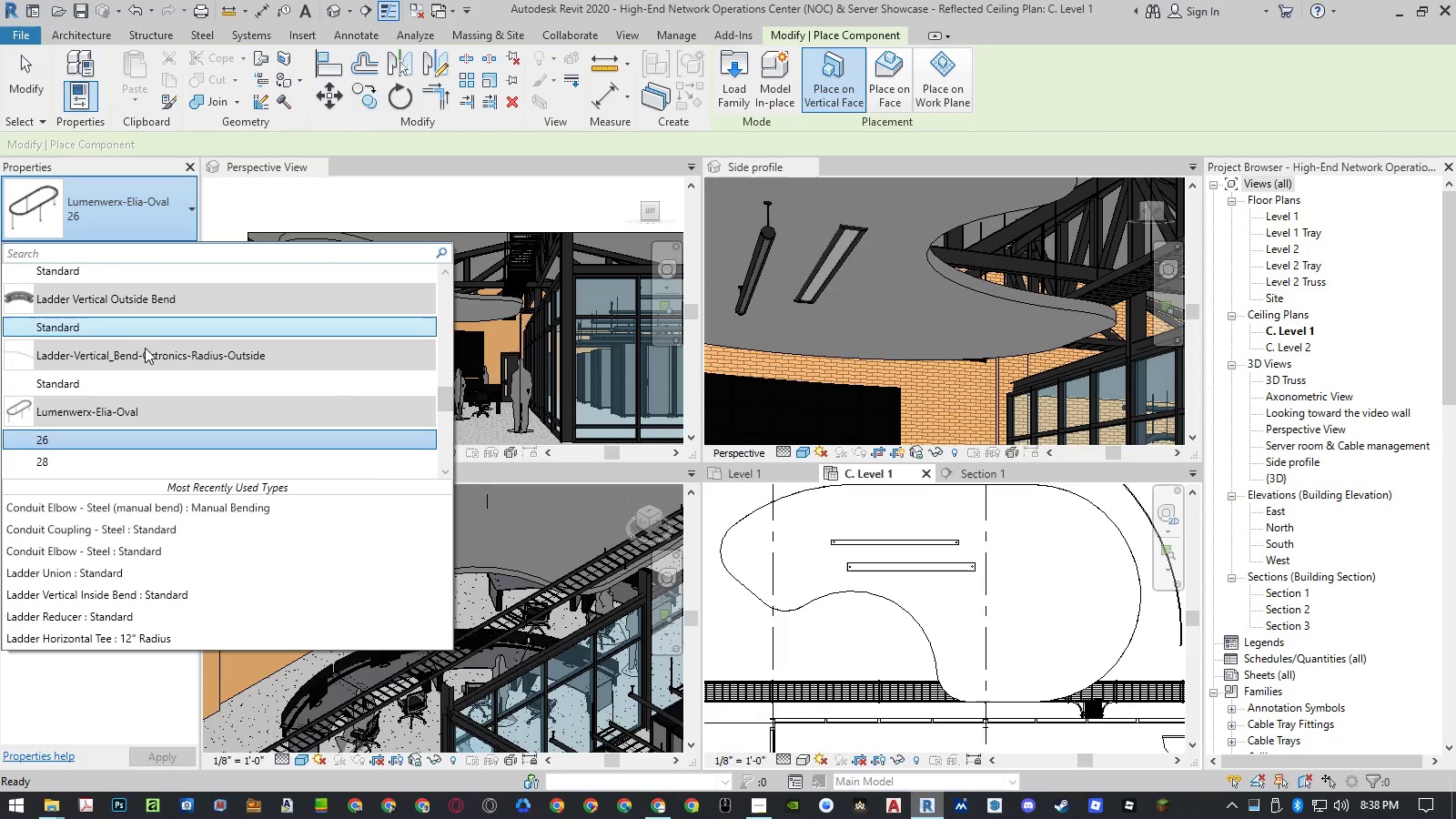 
scroll: coordinate [145, 350], scroll_direction: down, amount: 4.0
 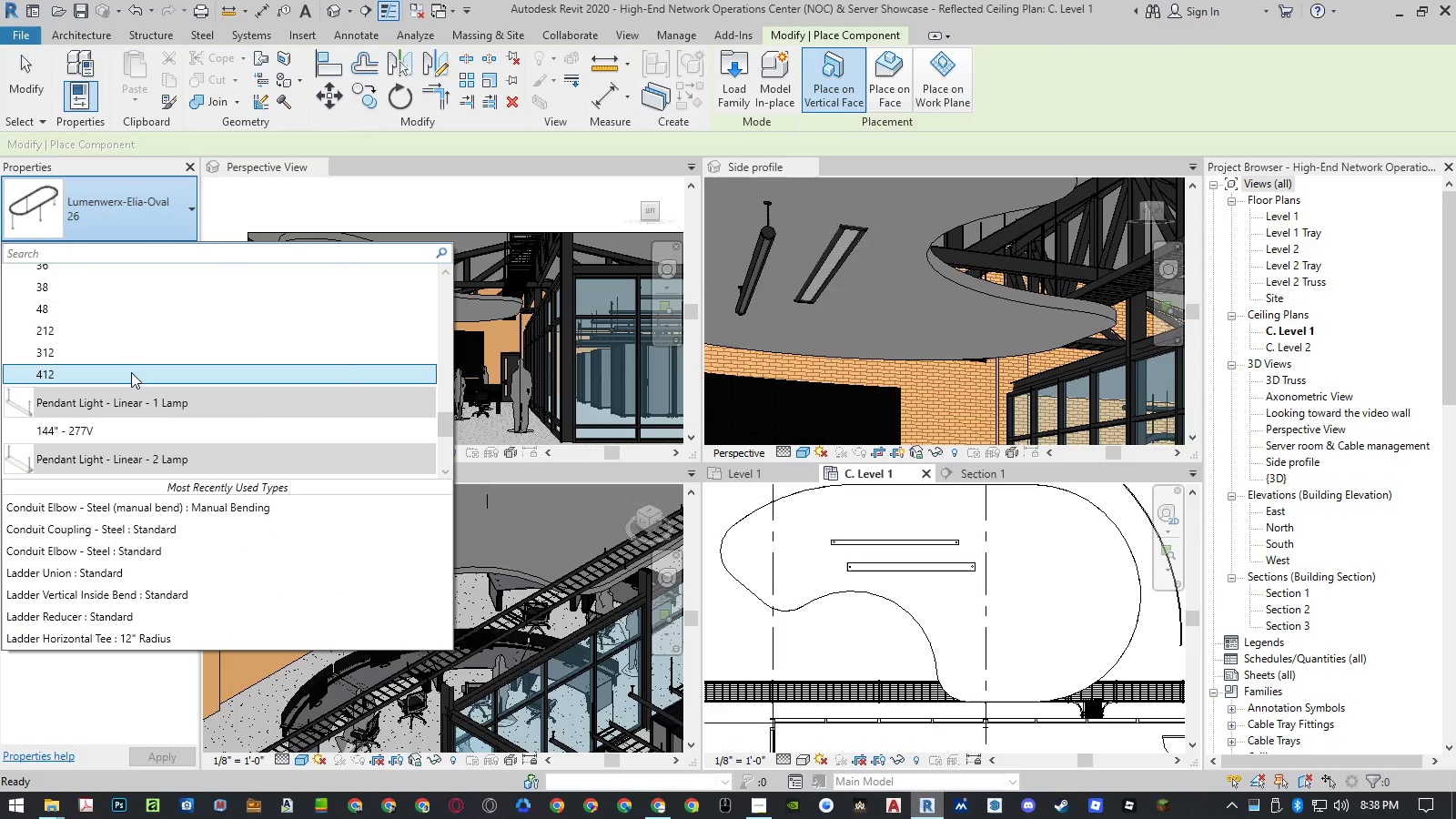 
left_click([131, 372])
 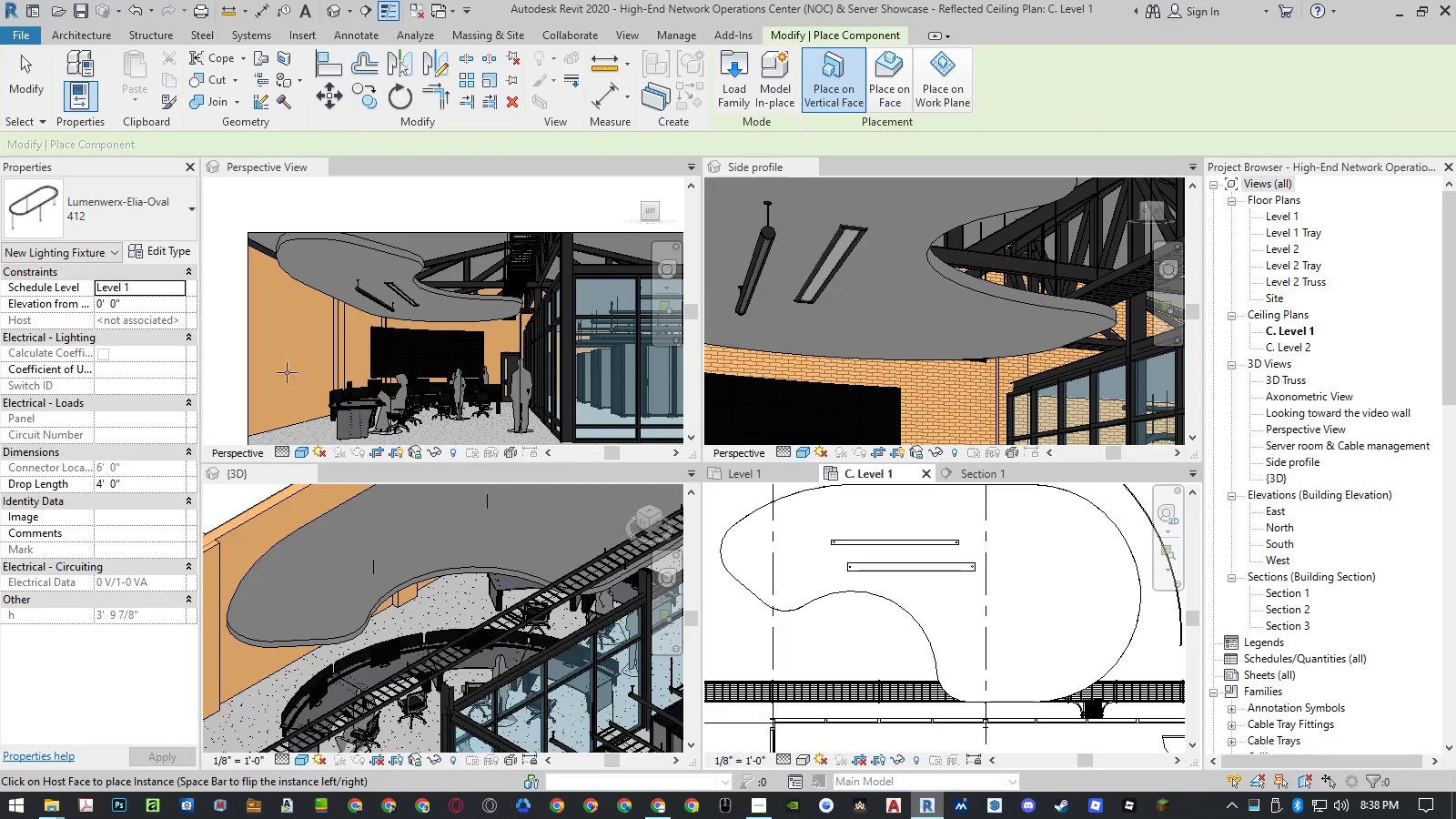 
left_click([175, 288])
 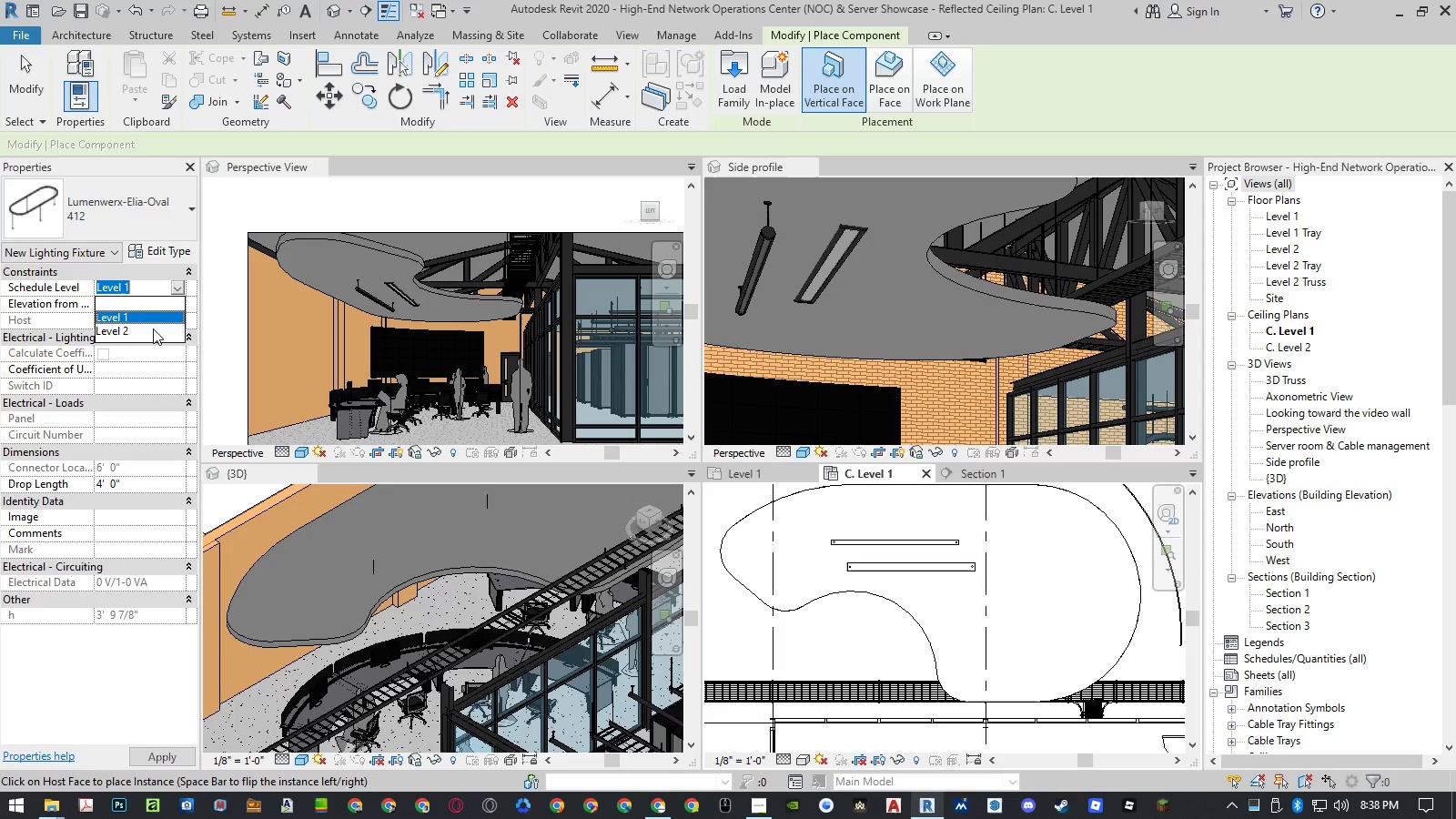 
left_click([153, 329])
 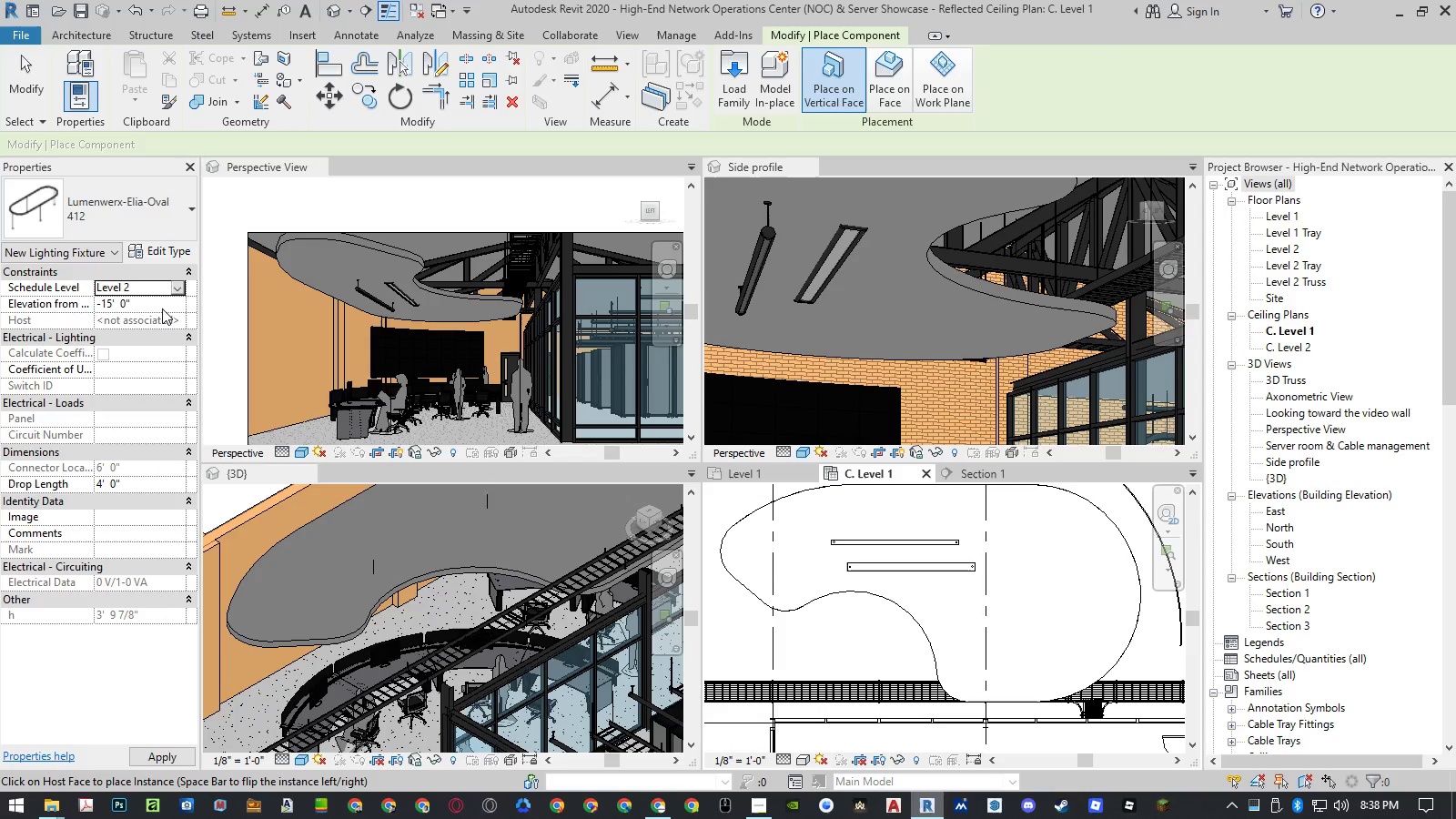 
left_click([165, 301])
 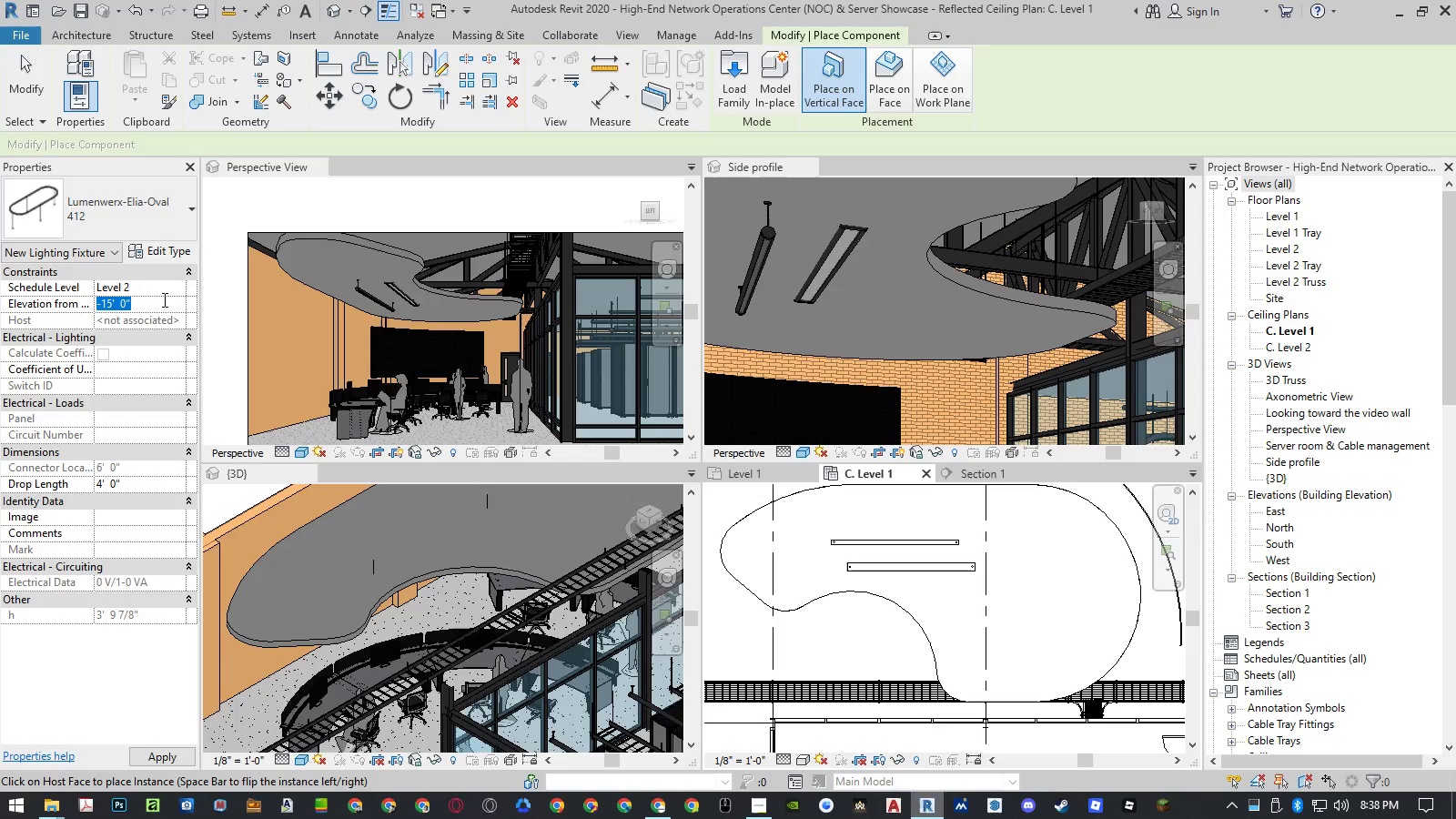 
key(NumpadSubtract)
 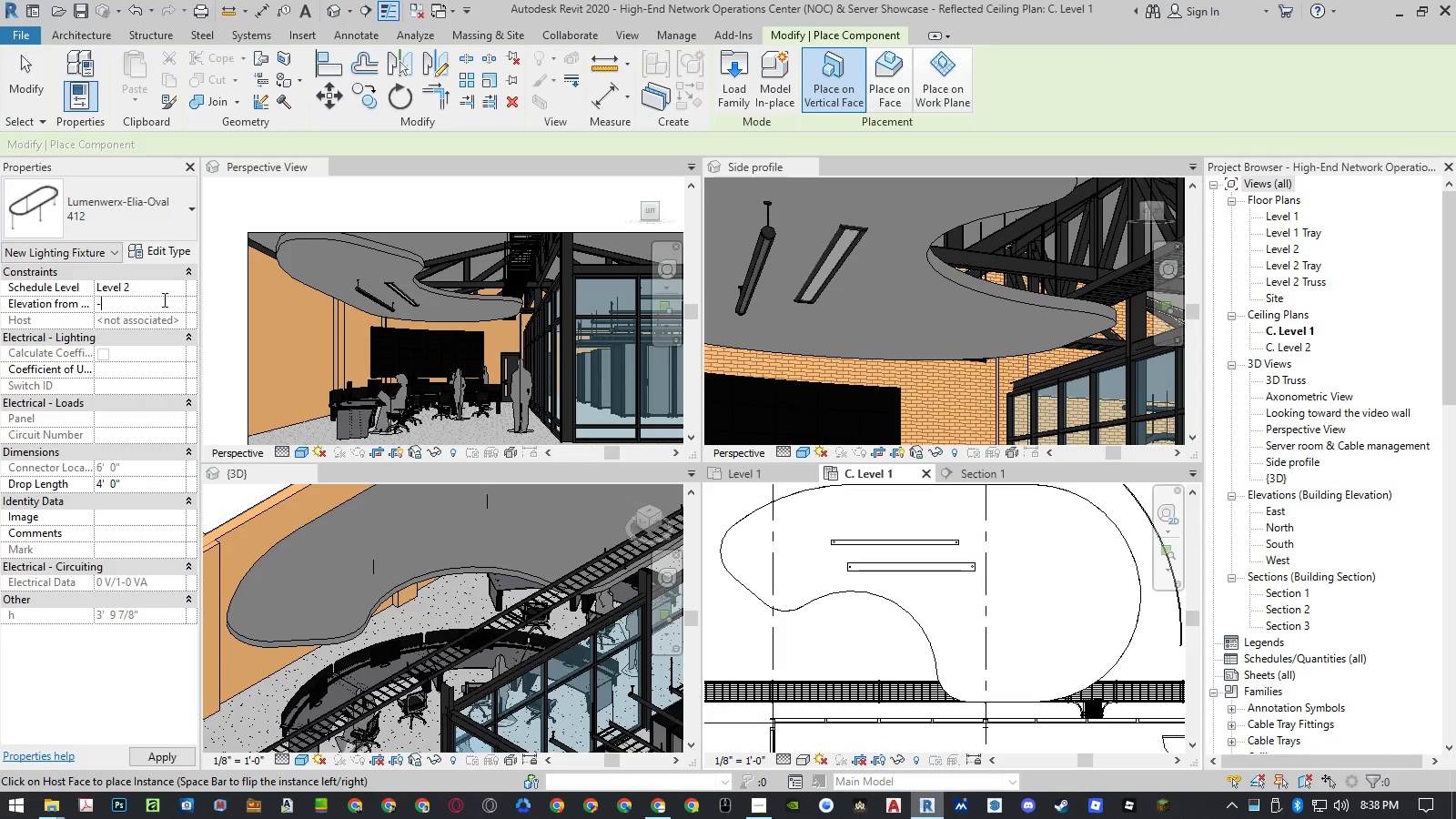 
key(Numpad2)
 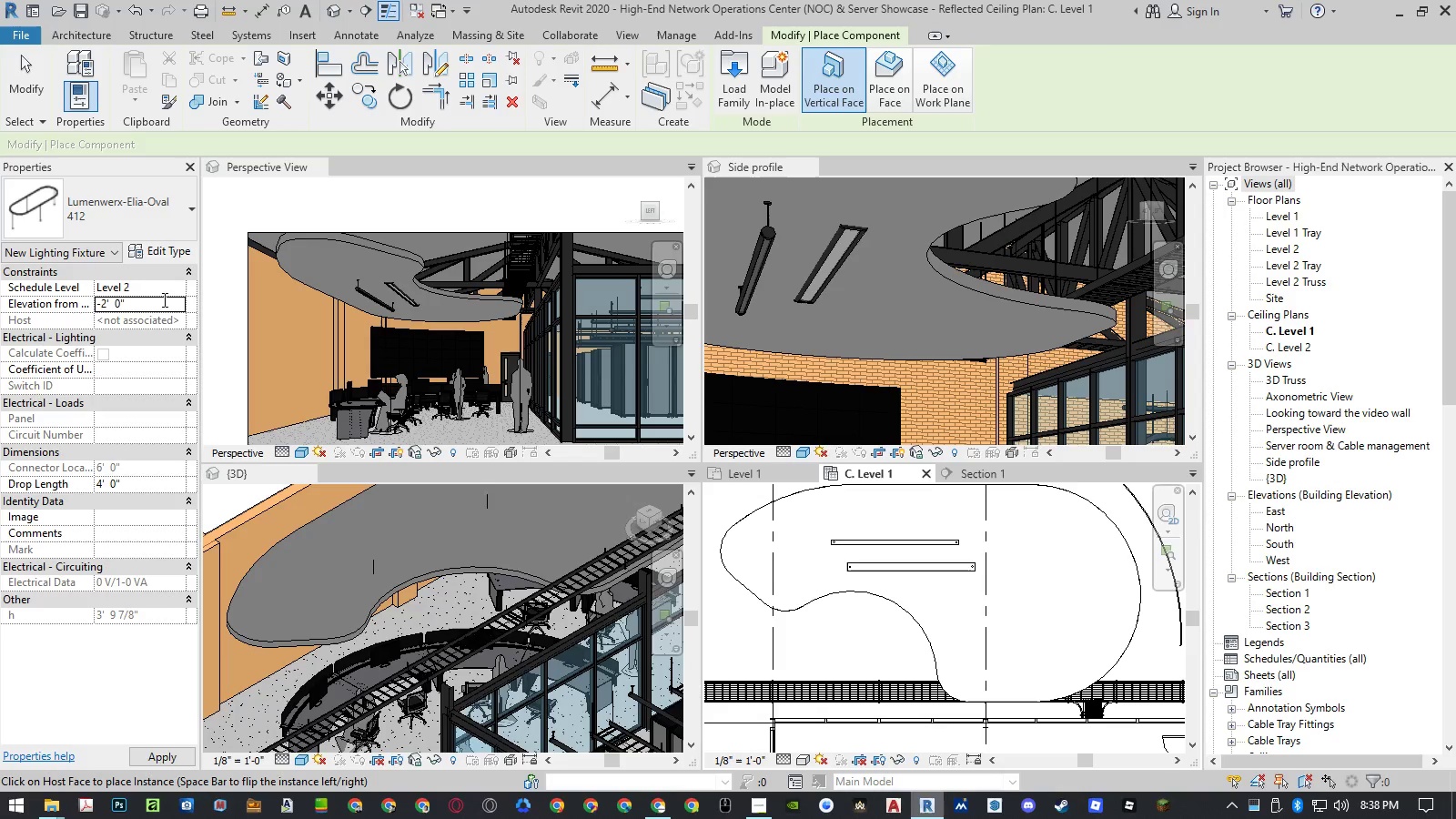 
key(NumpadEnter)
 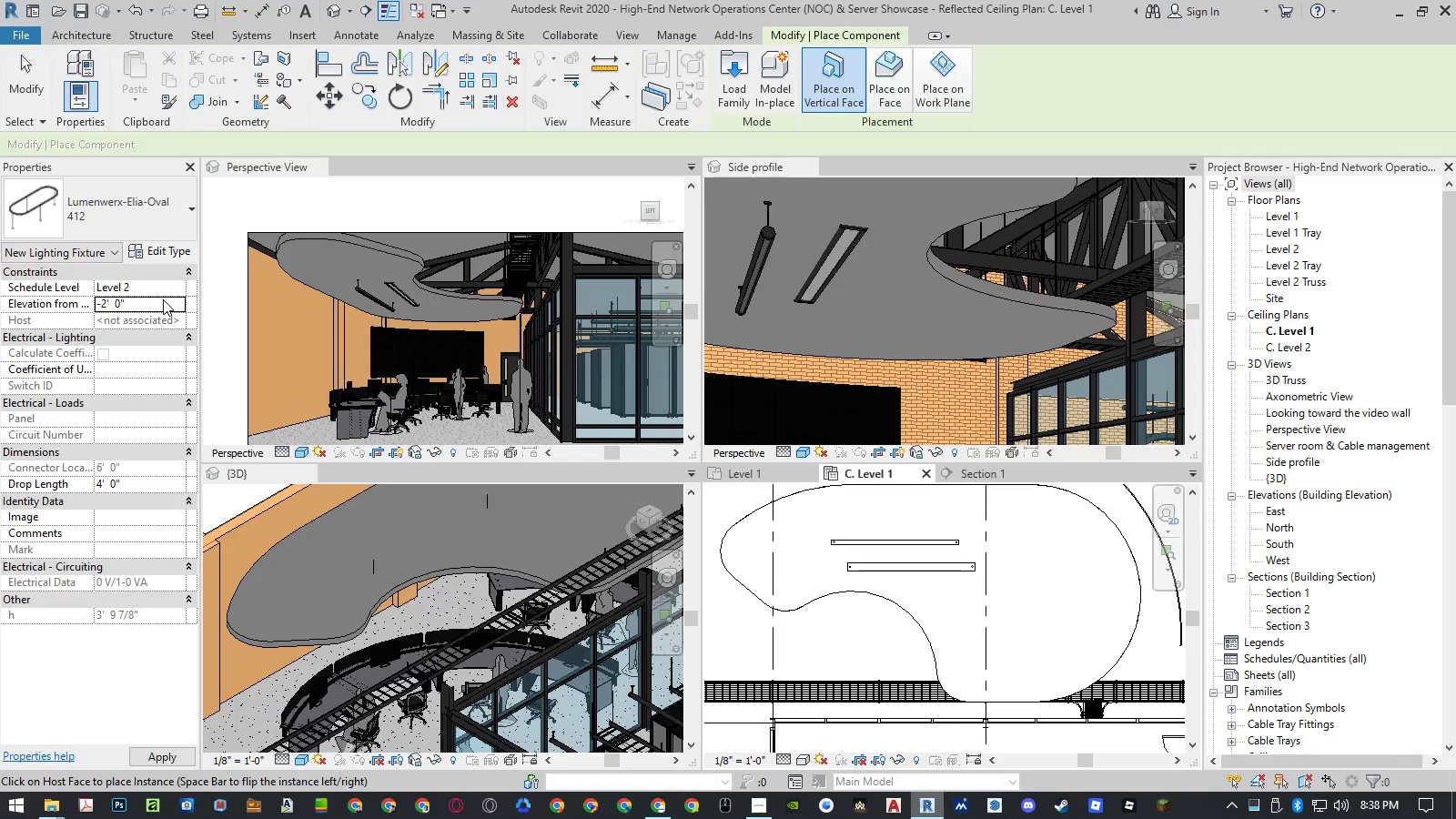 
key(NumpadEnter)
 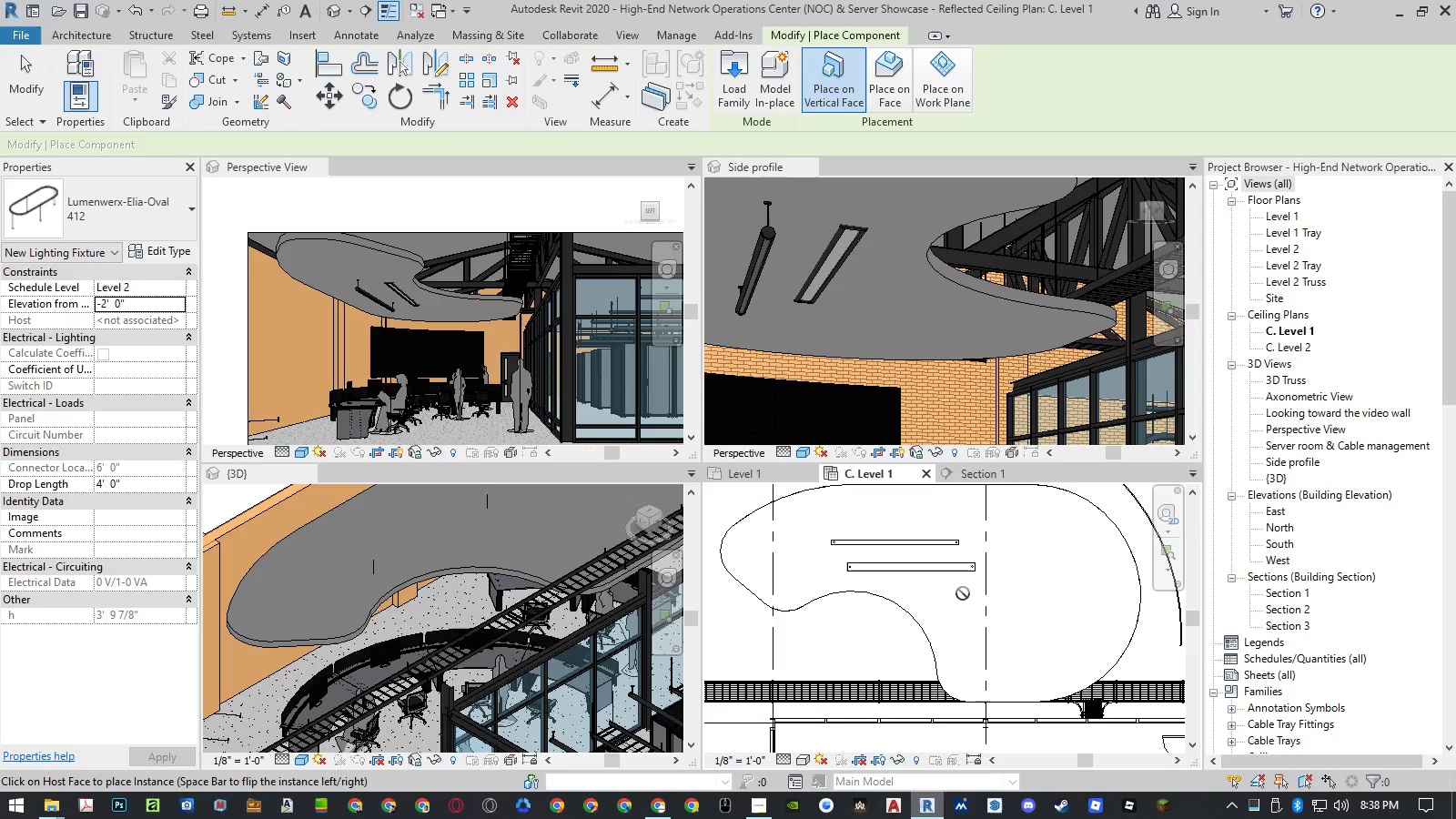 
scroll: coordinate [955, 585], scroll_direction: down, amount: 11.0
 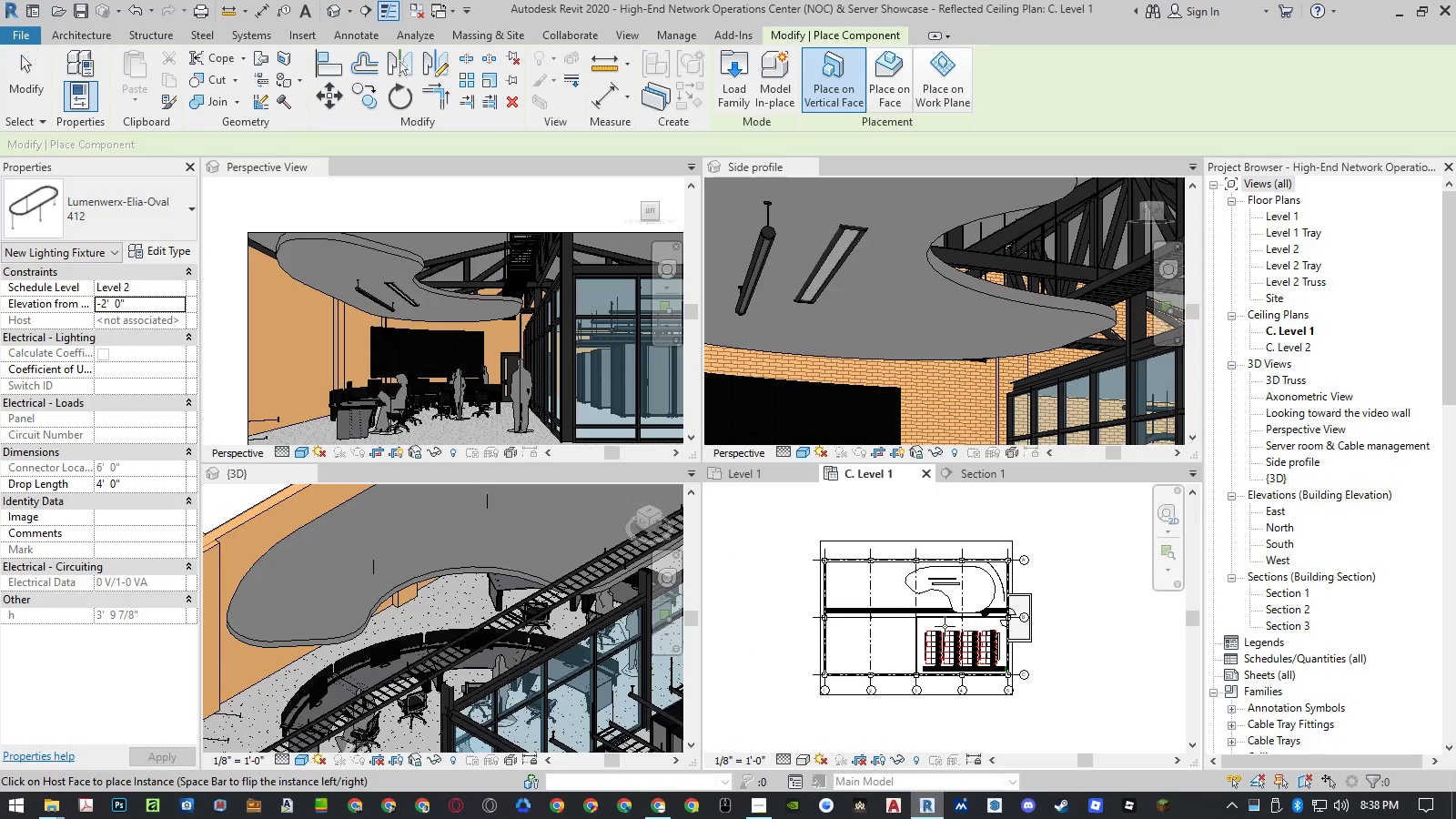 
scroll: coordinate [946, 624], scroll_direction: up, amount: 8.0
 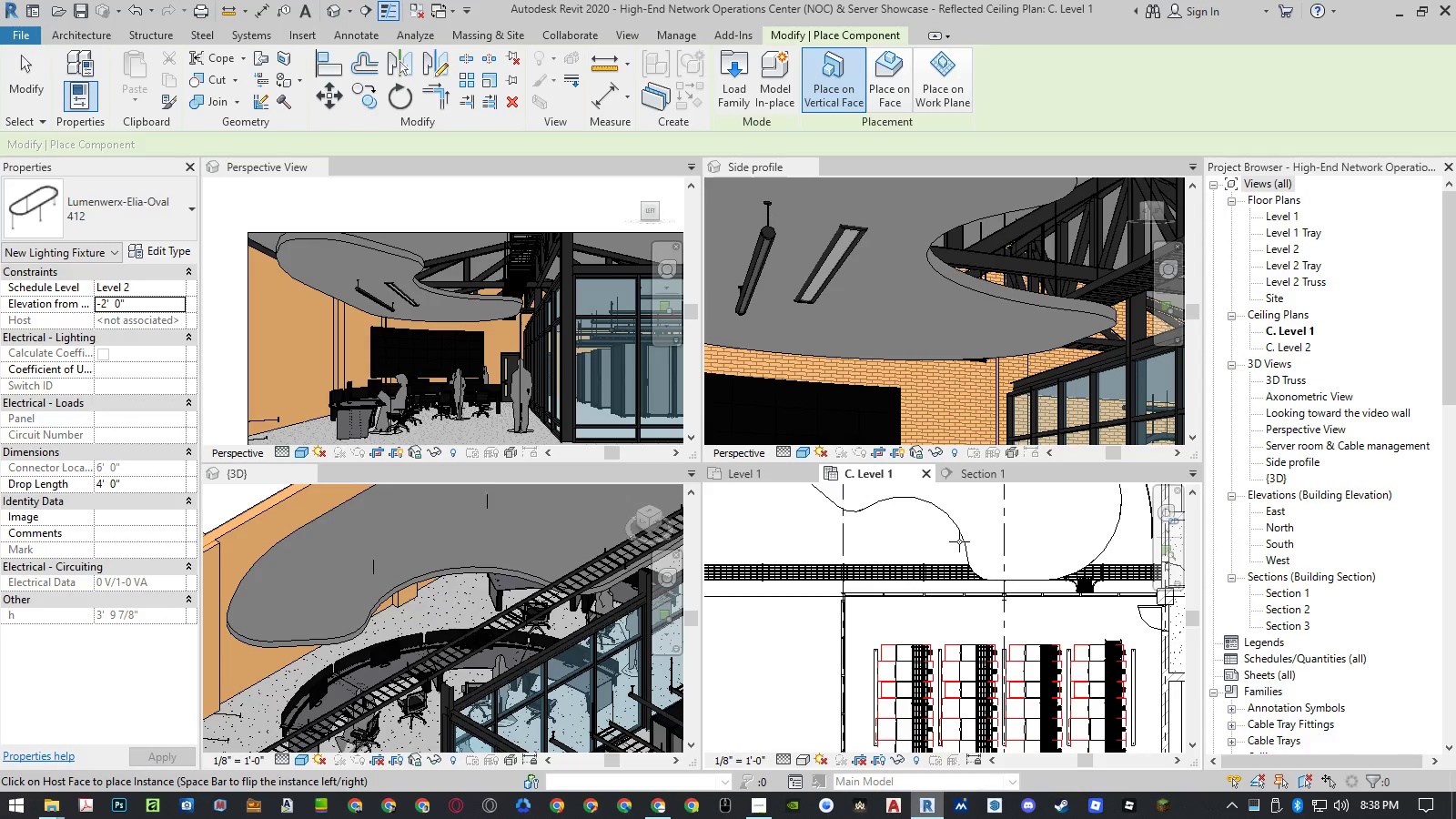 
wait(8.8)
 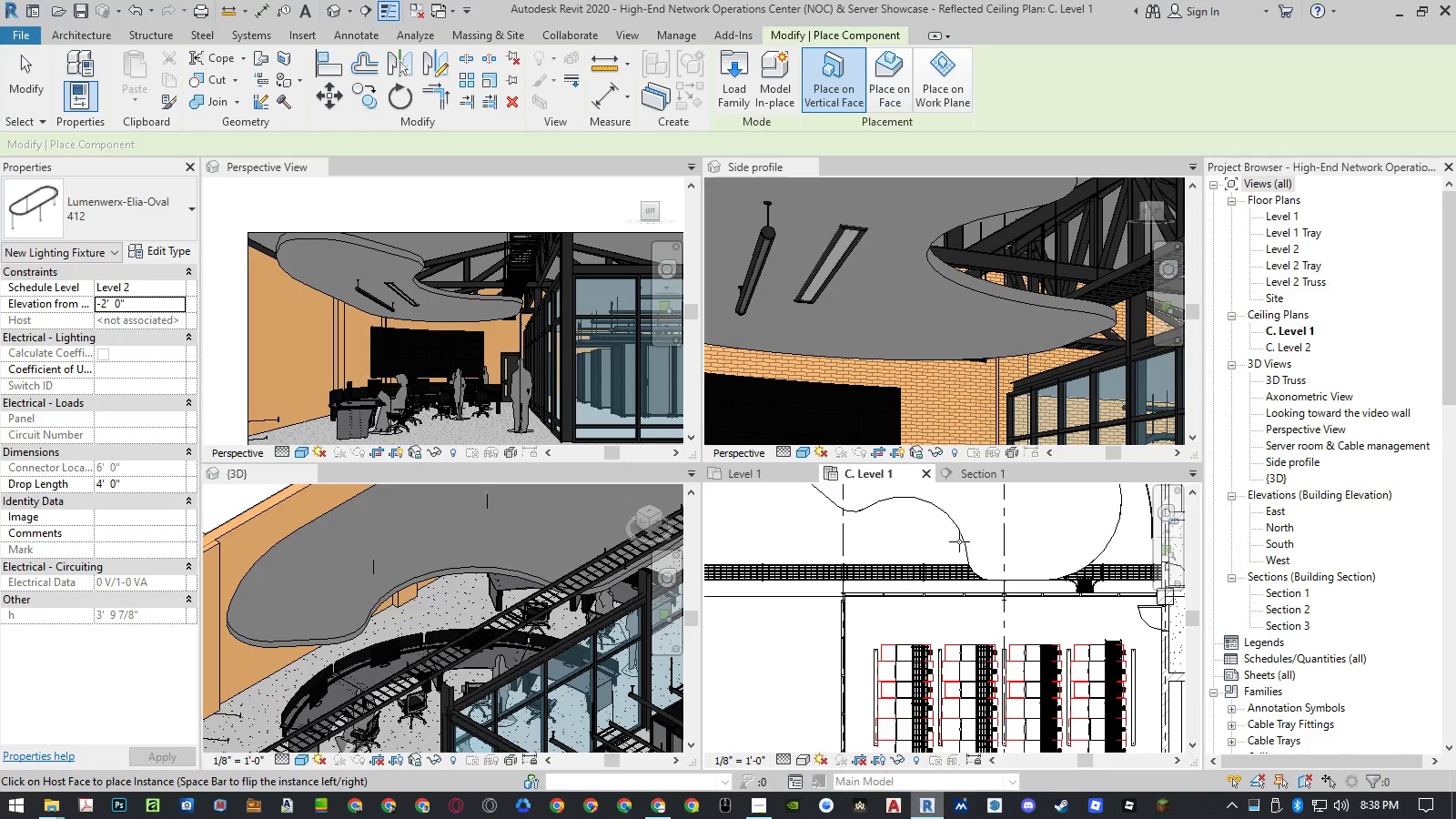 
left_click([959, 541])
 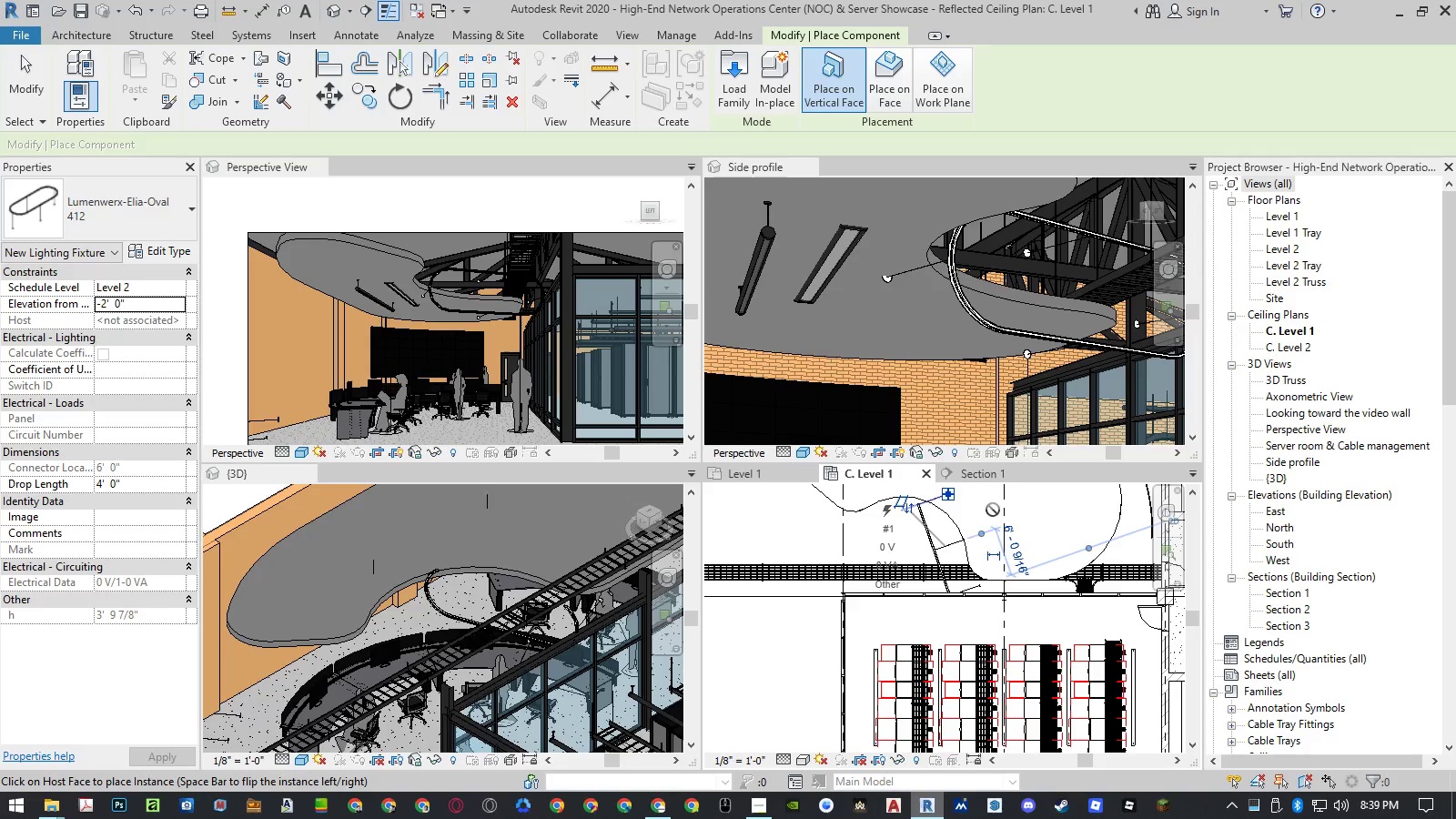 
wait(7.22)
 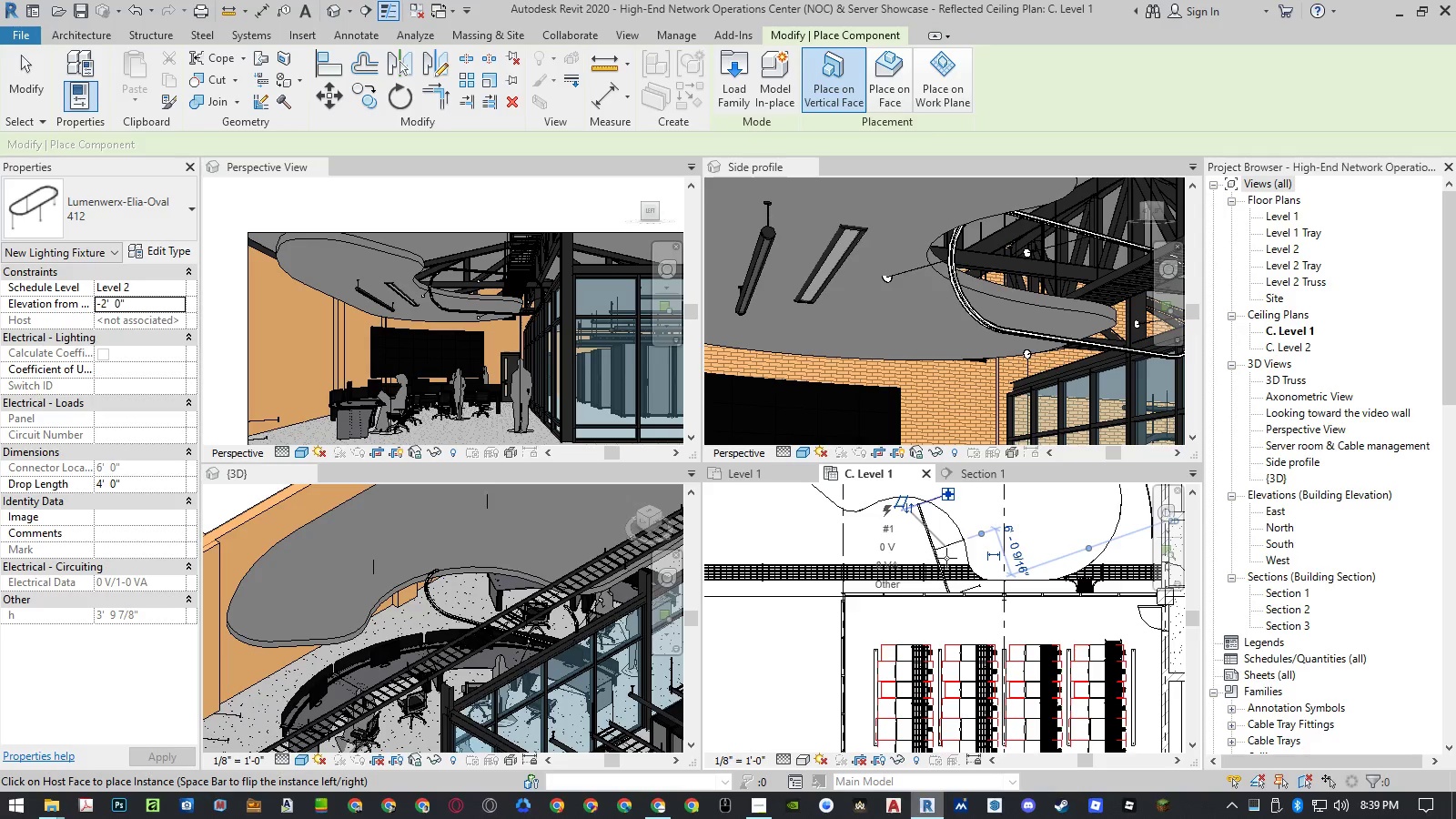 
left_click([884, 107])
 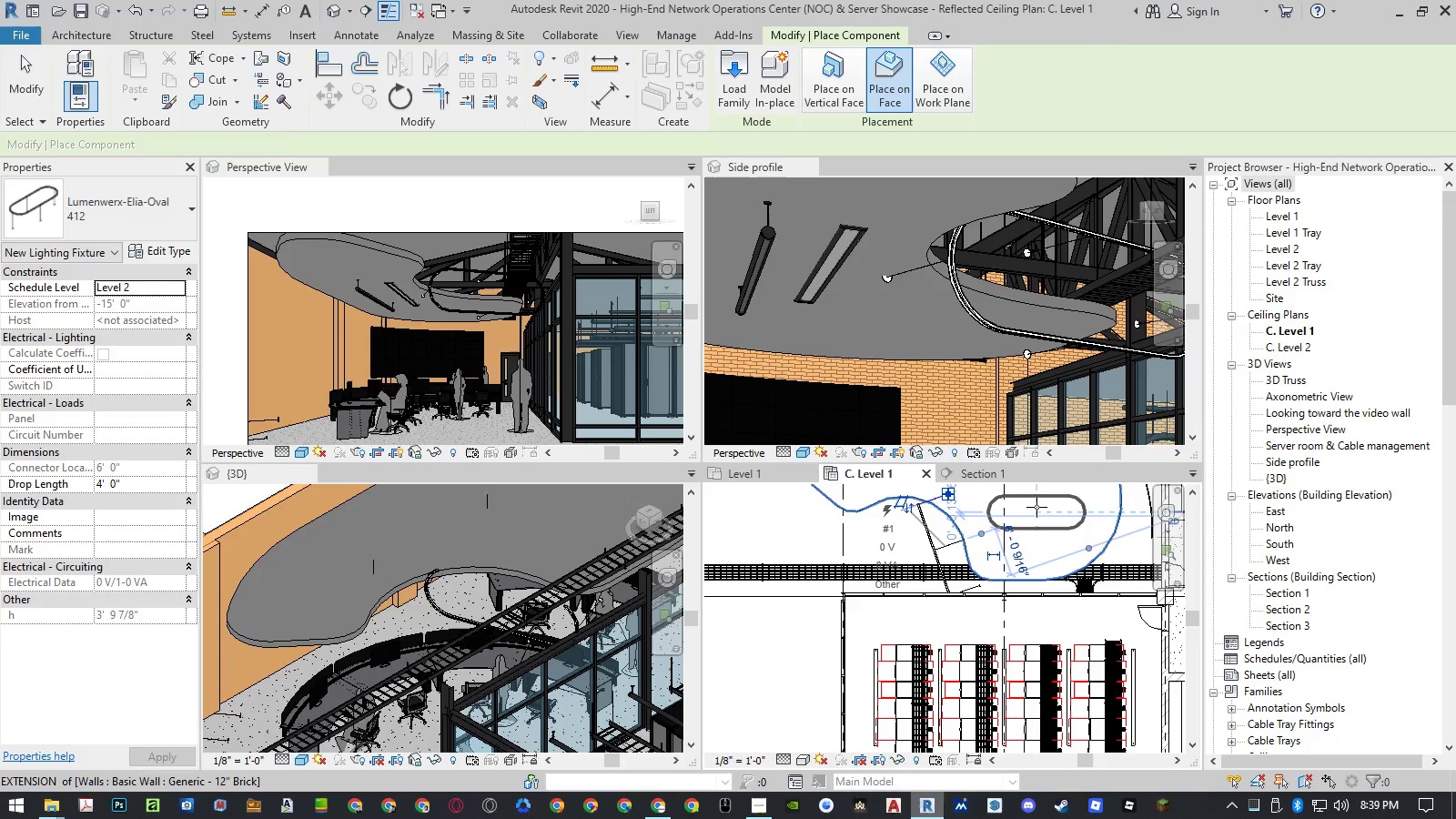 
left_click([1036, 507])
 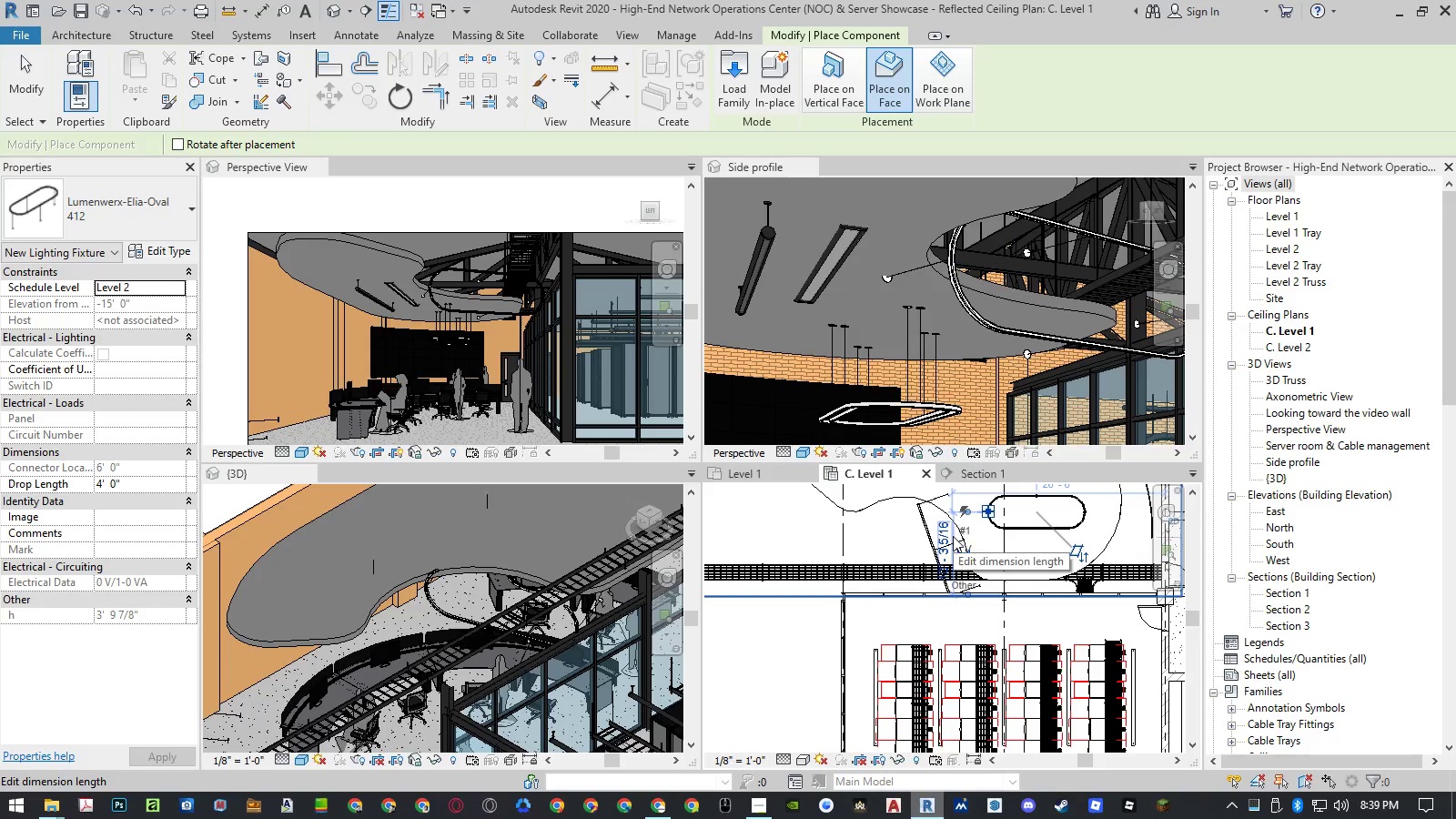 
key(Escape)
 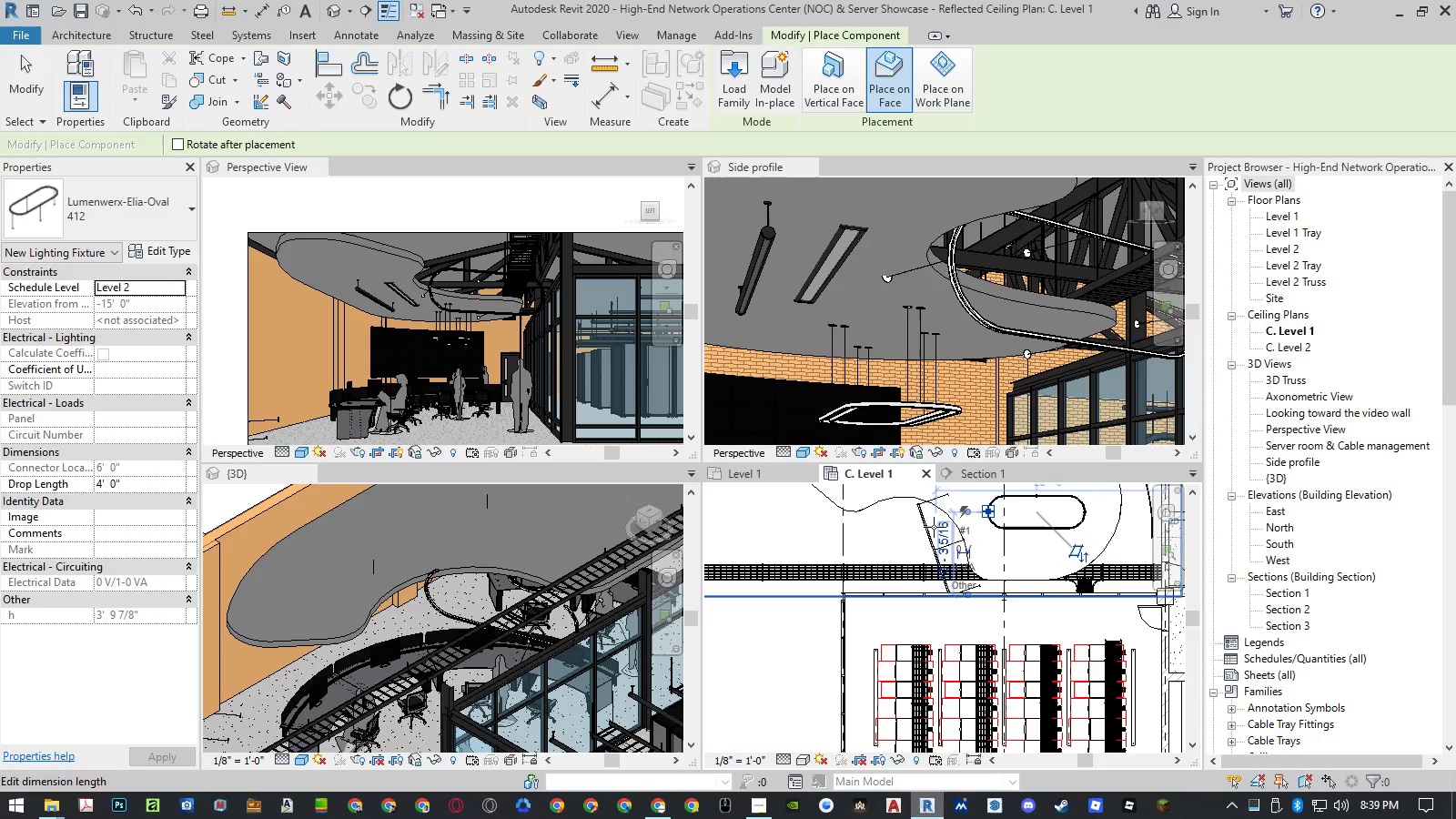 
key(Escape)
 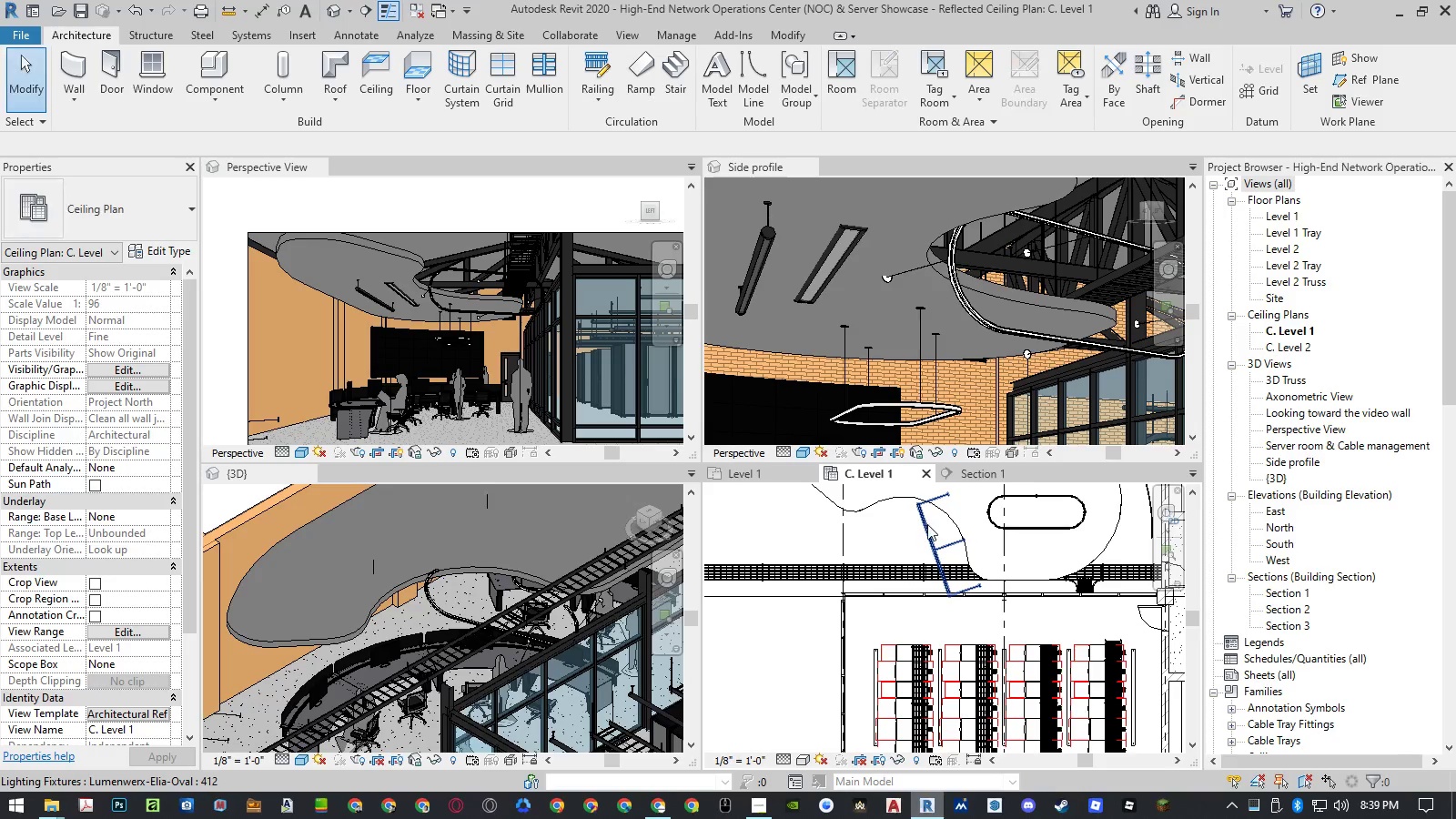 
left_click([927, 524])
 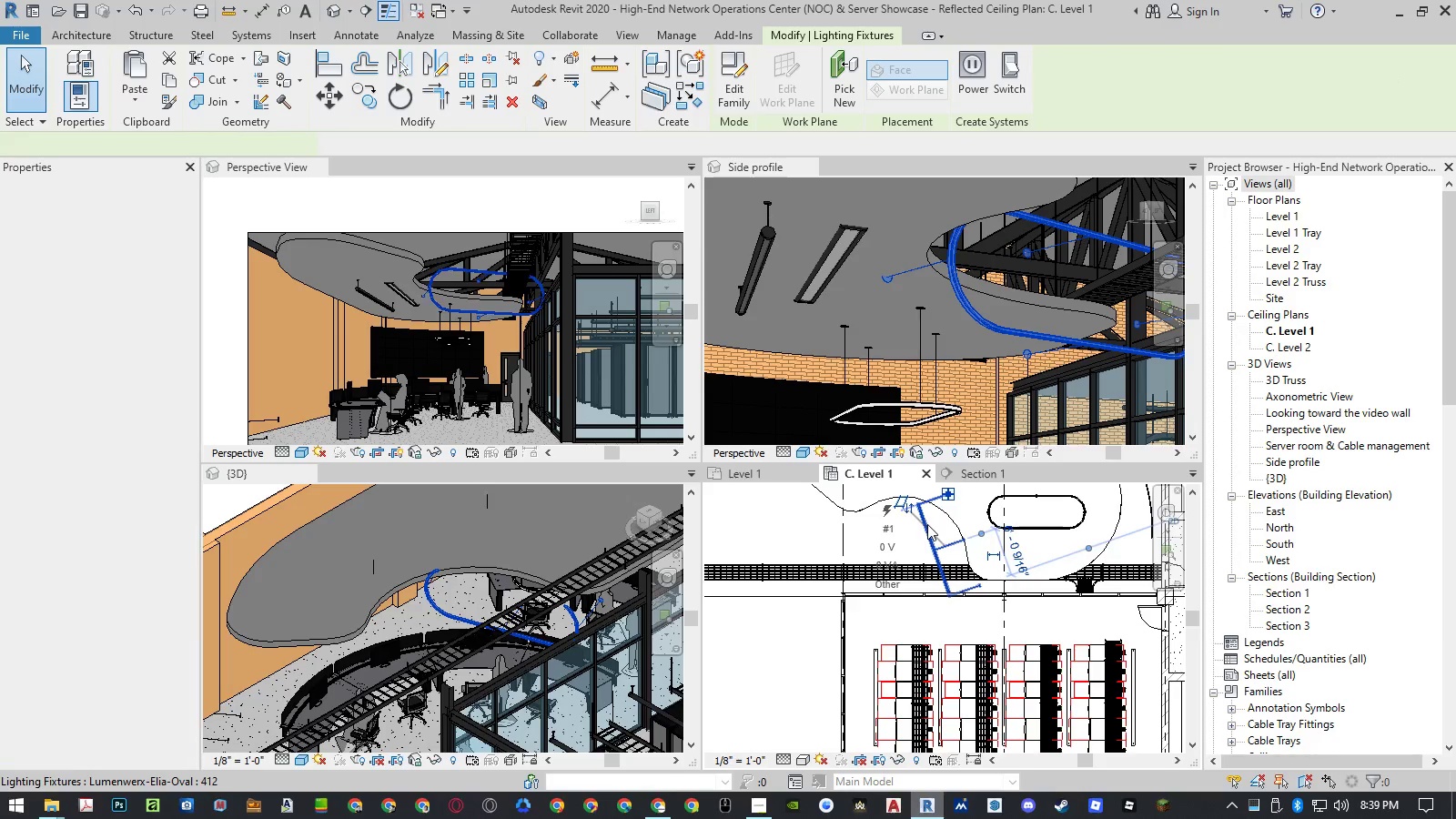 
key(Delete)
 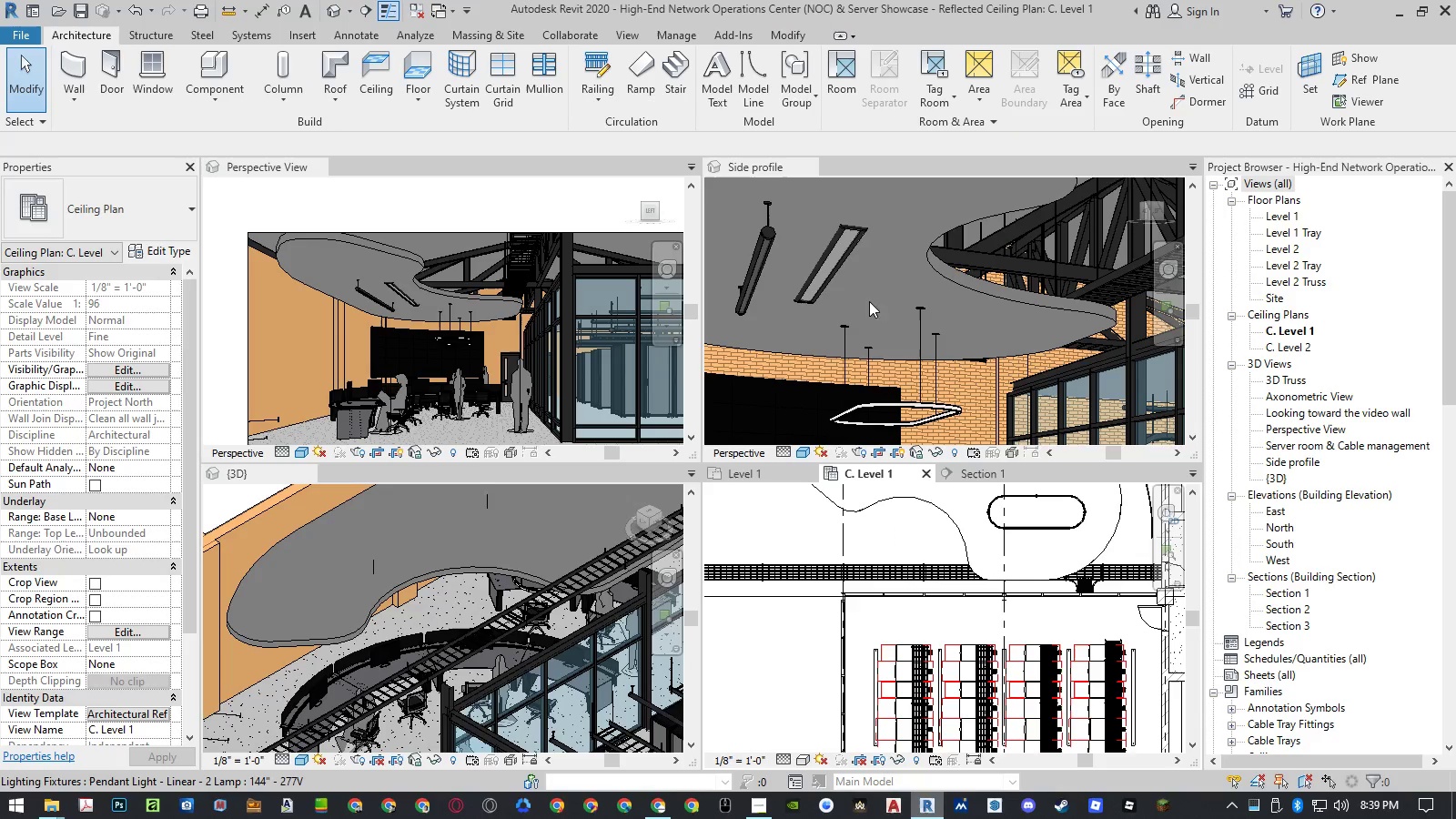 
left_click([850, 254])
 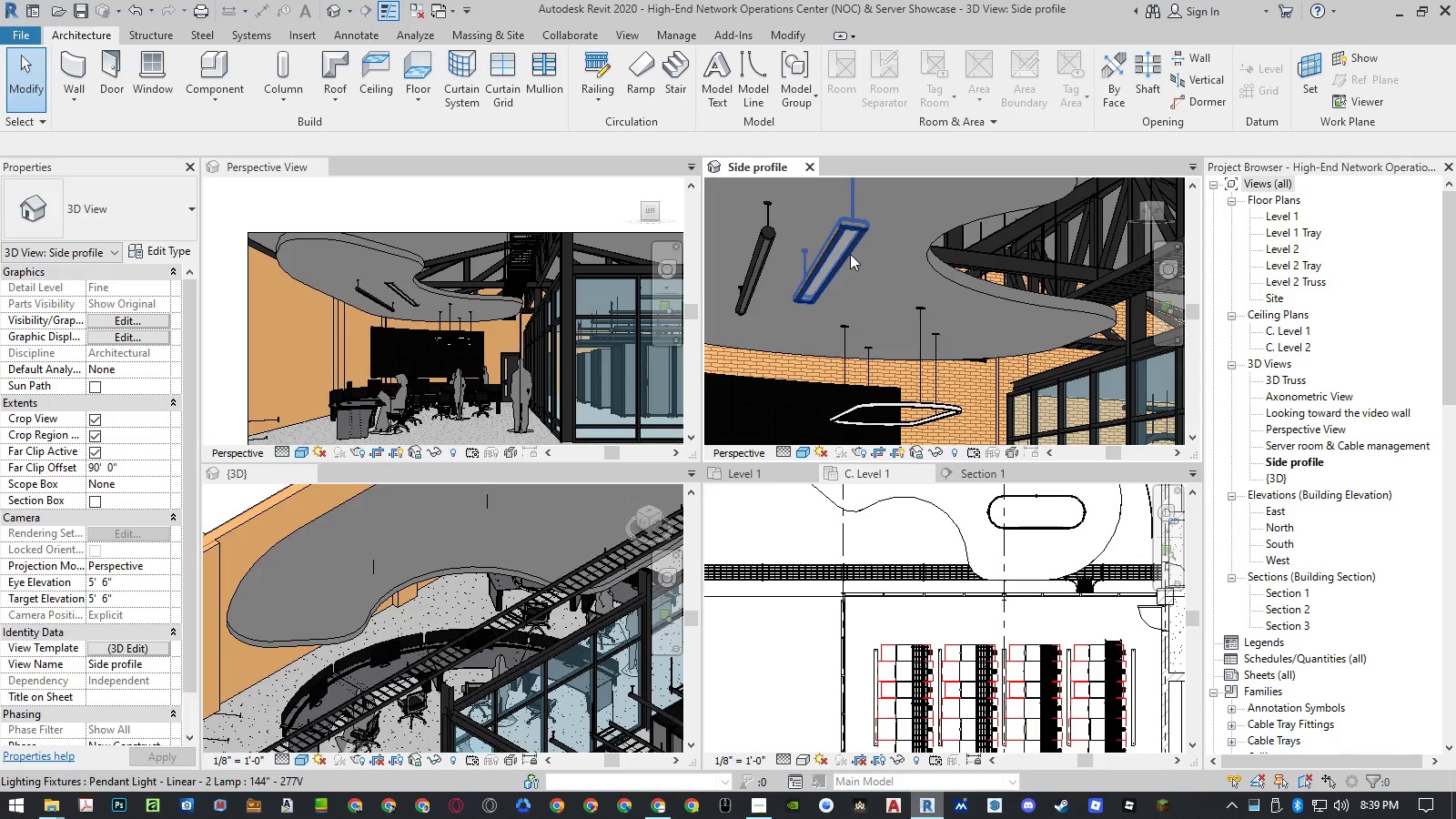 
left_click([850, 254])
 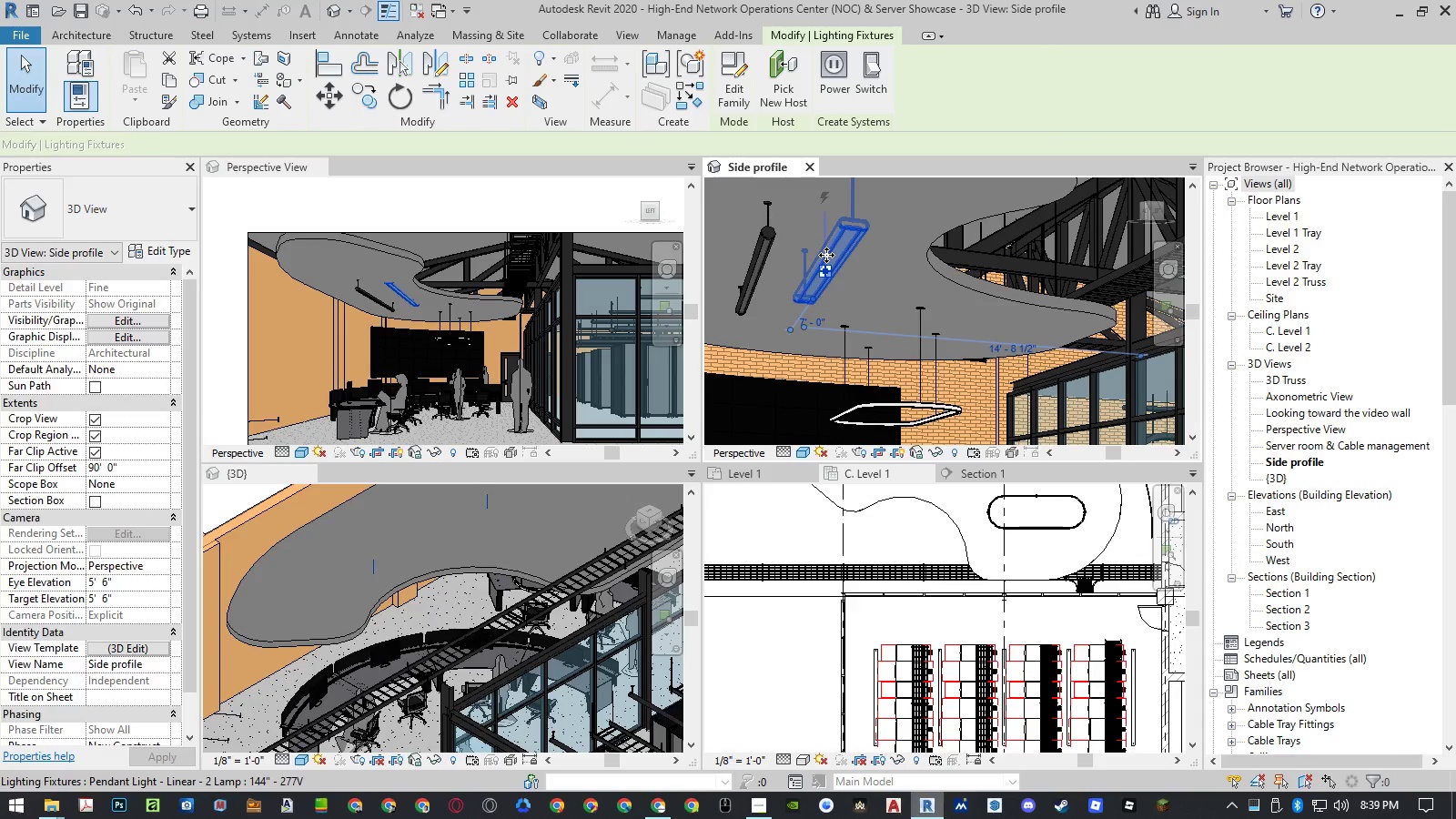 
type([Delete]ma)
 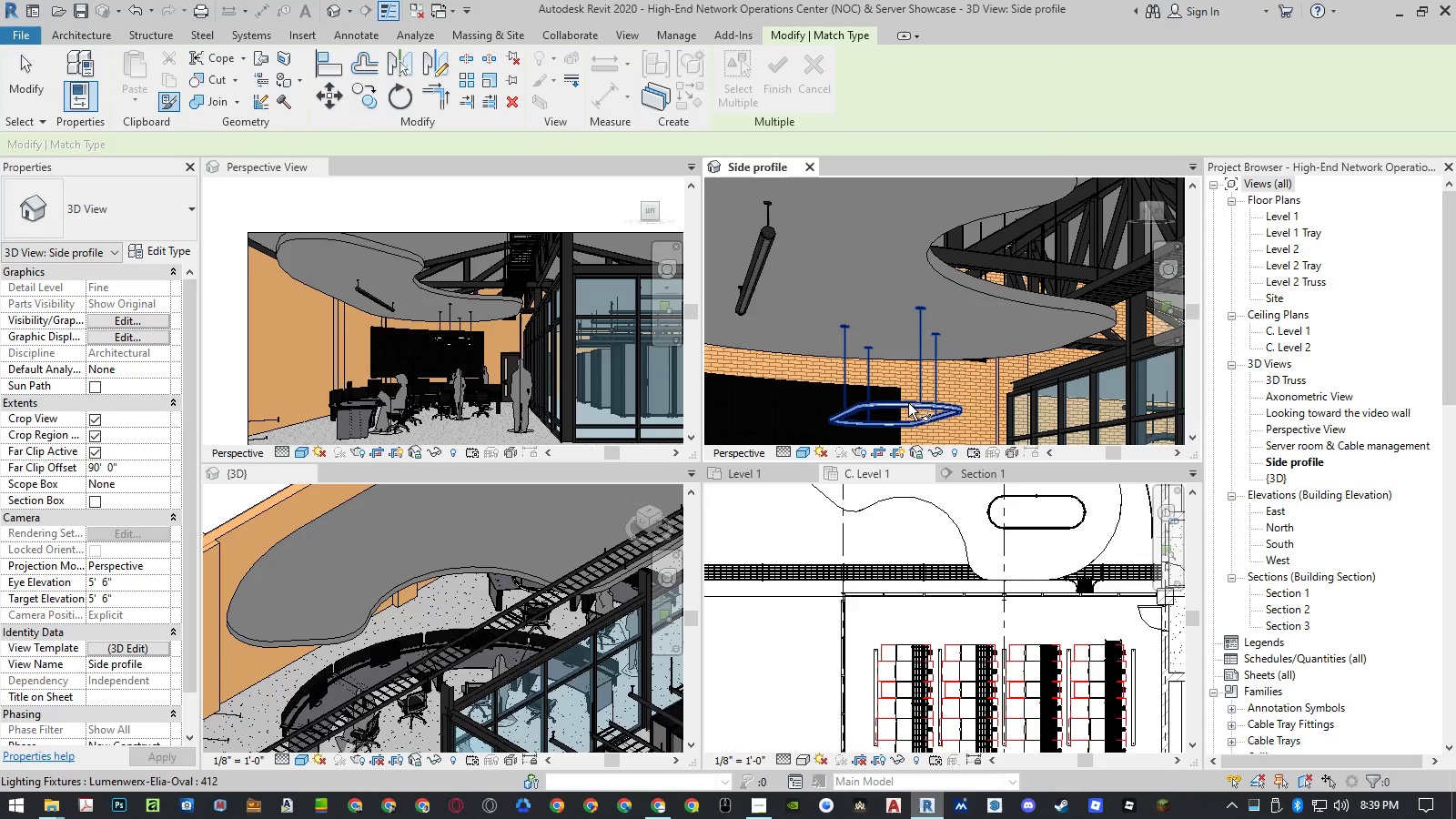 
left_click([912, 404])
 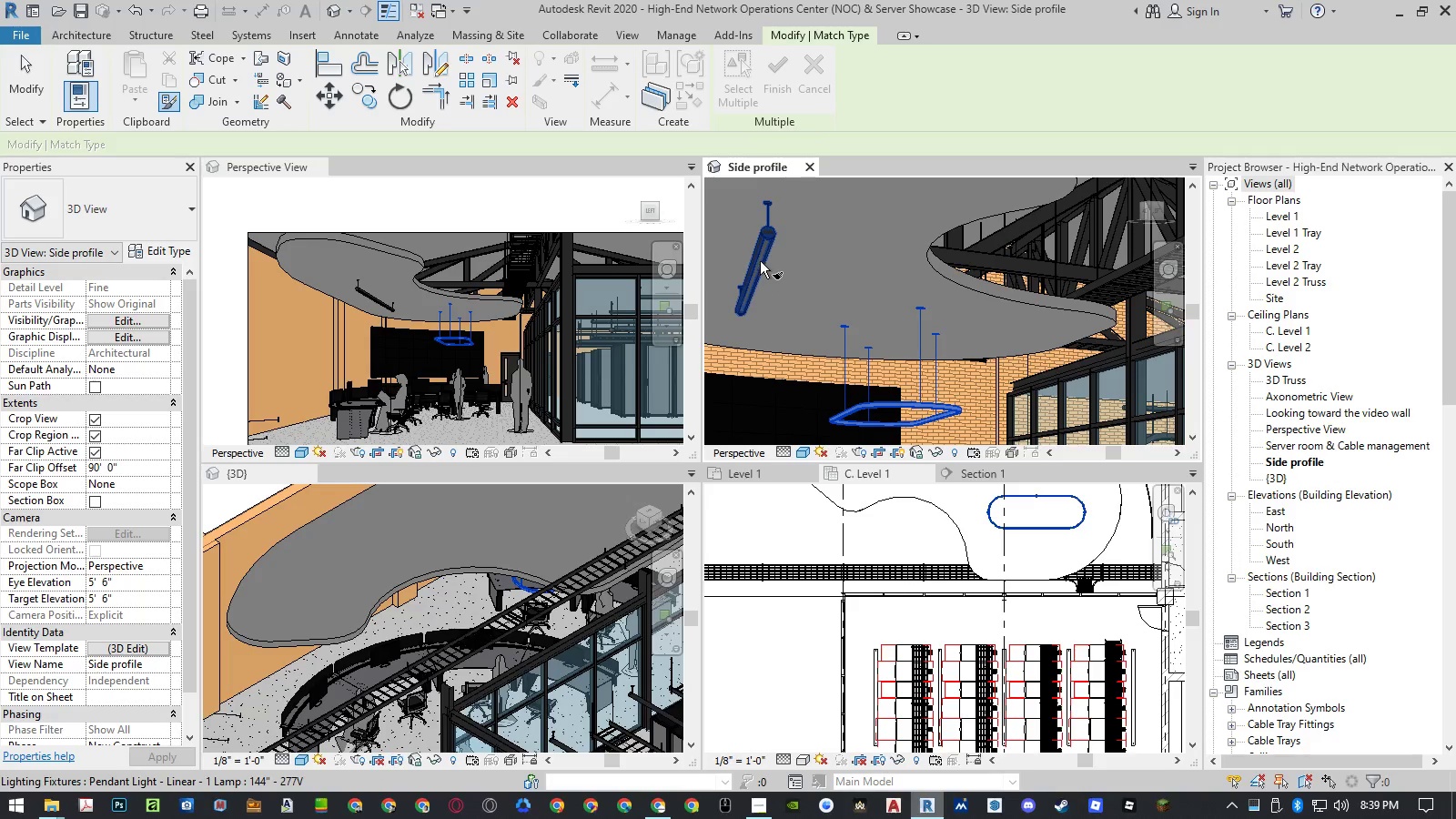 
left_click_drag(start_coordinate=[760, 261], to_coordinate=[1313, 767])
 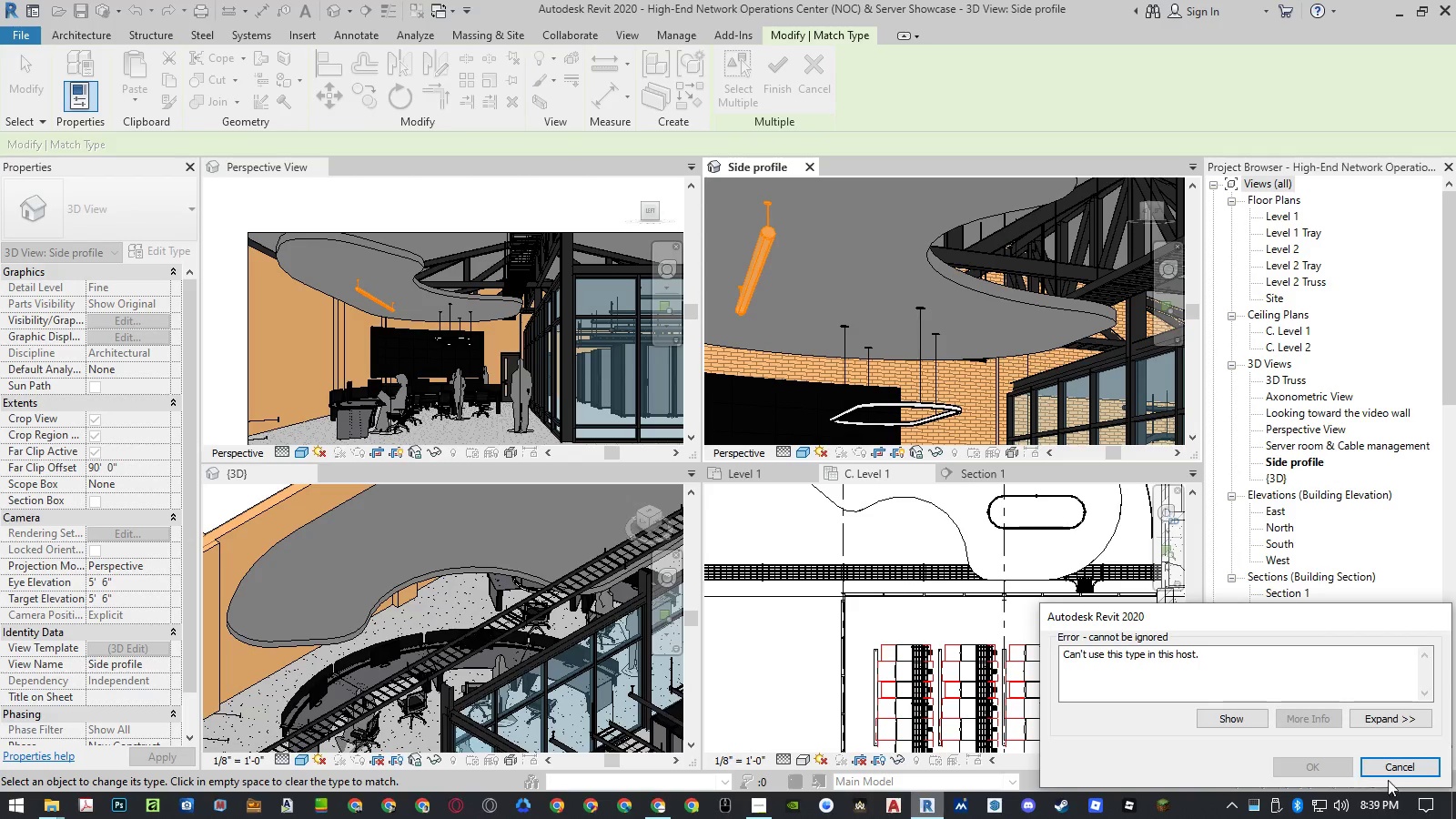 
left_click([1408, 772])
 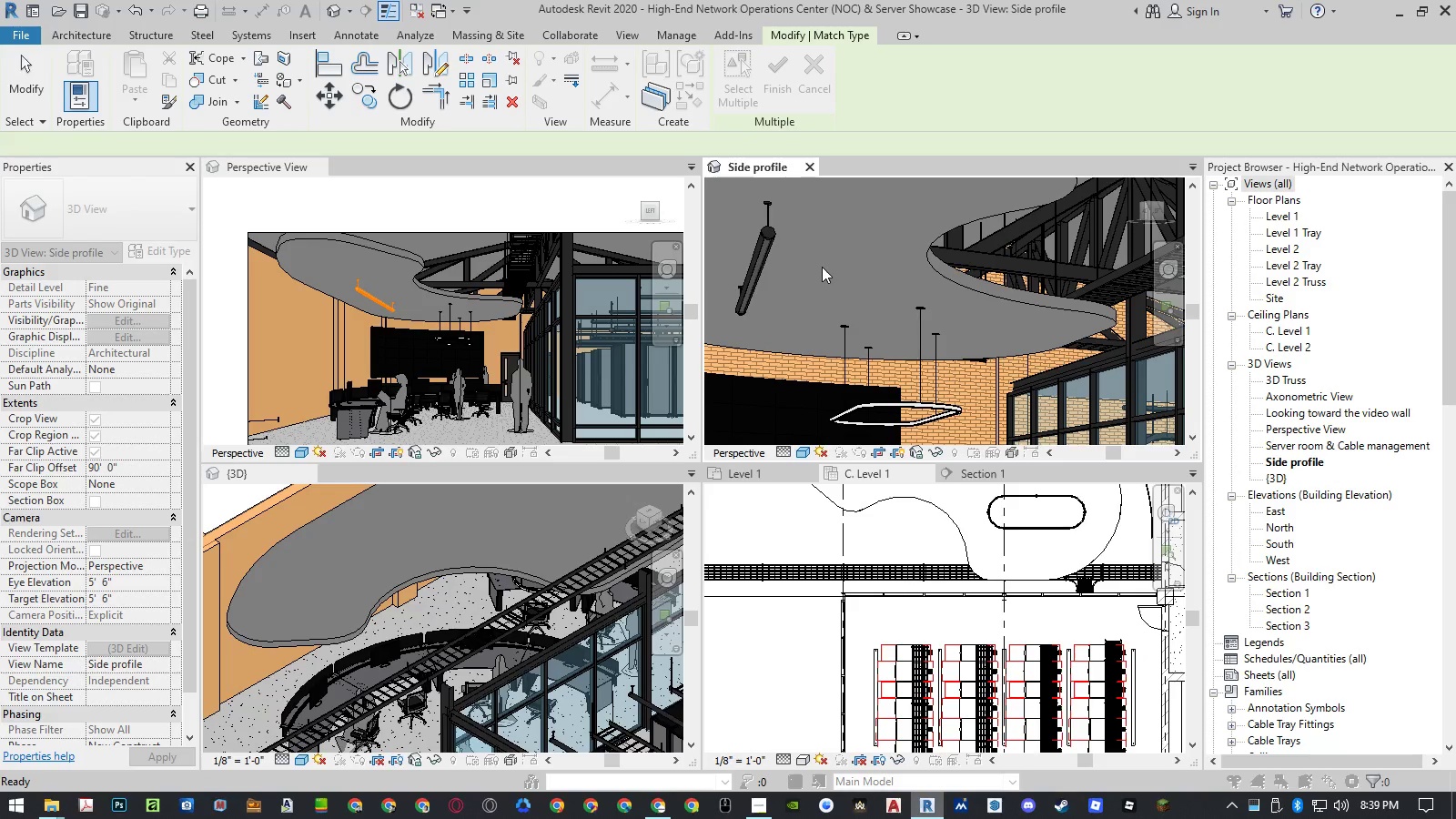 
key(Escape)
 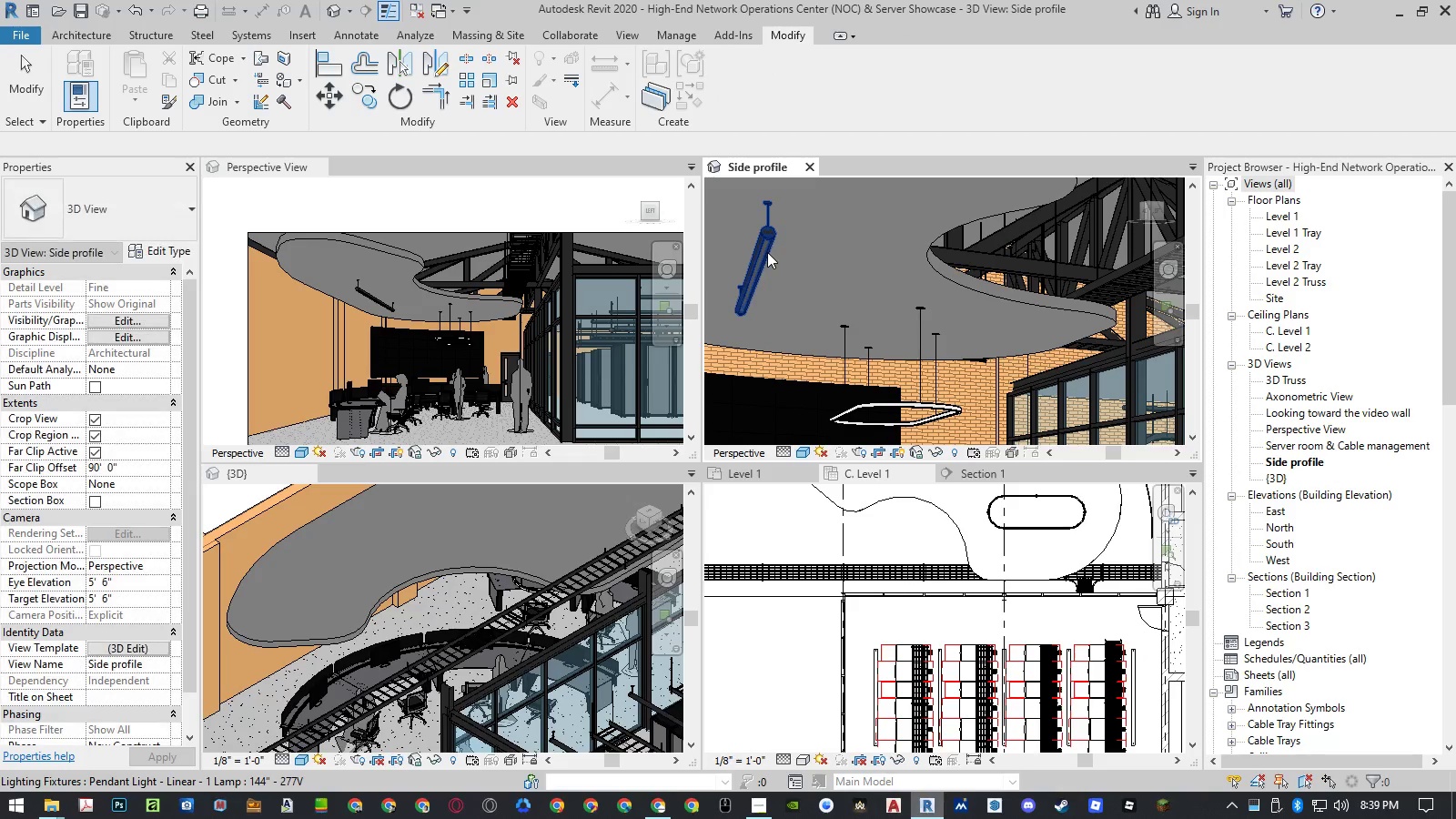 
left_click([767, 252])
 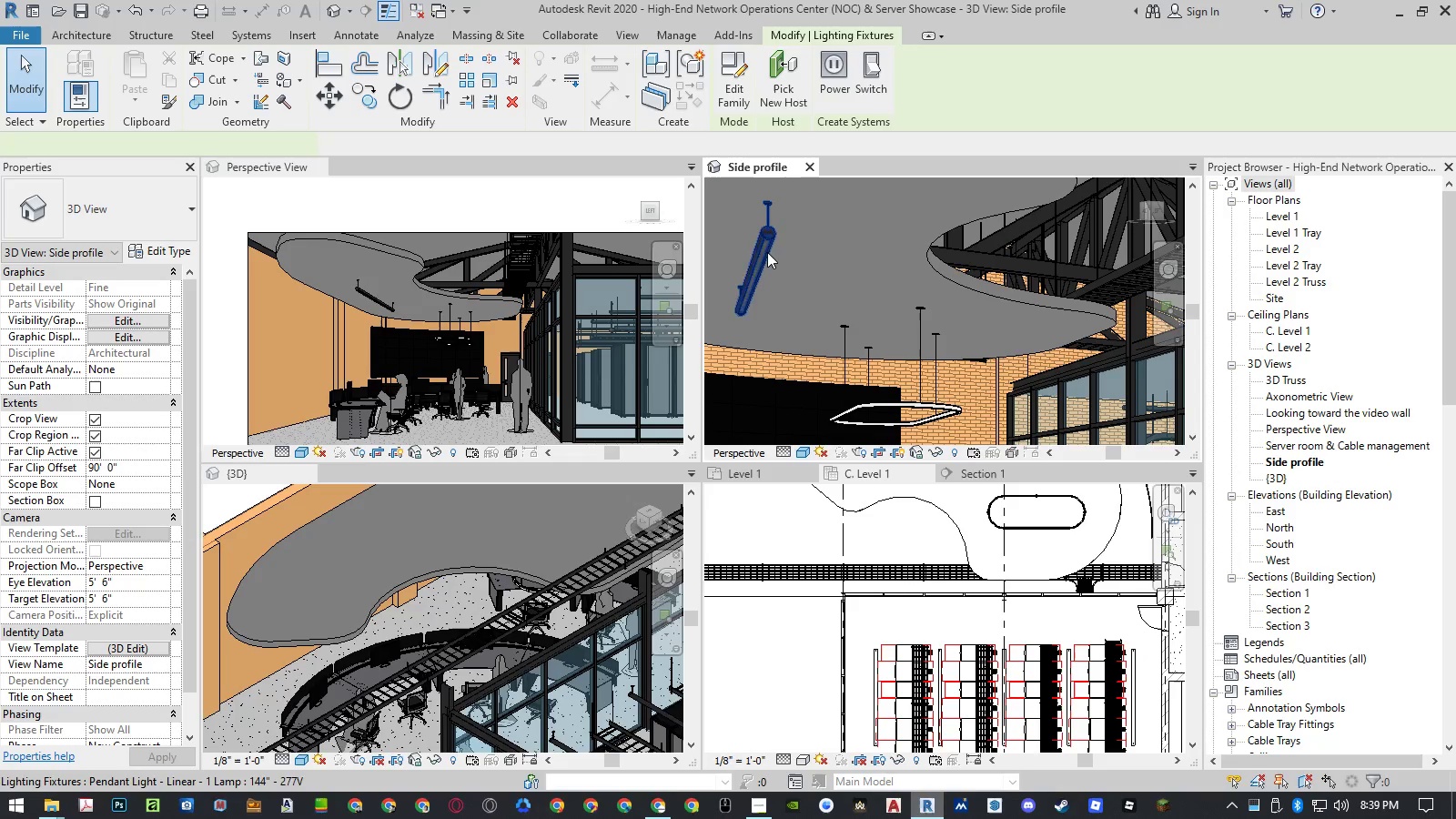 
key(Delete)
 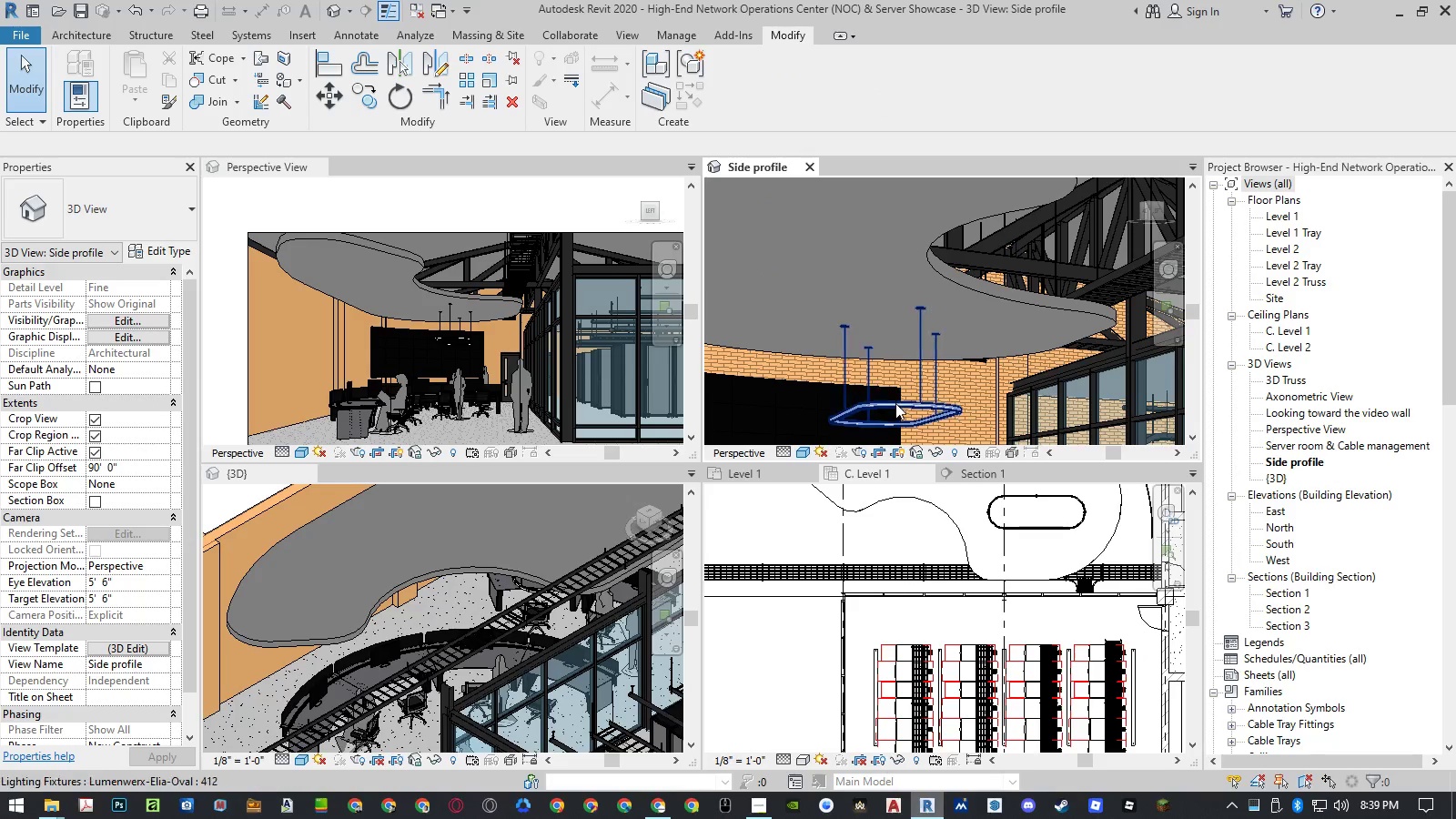 
left_click([895, 403])
 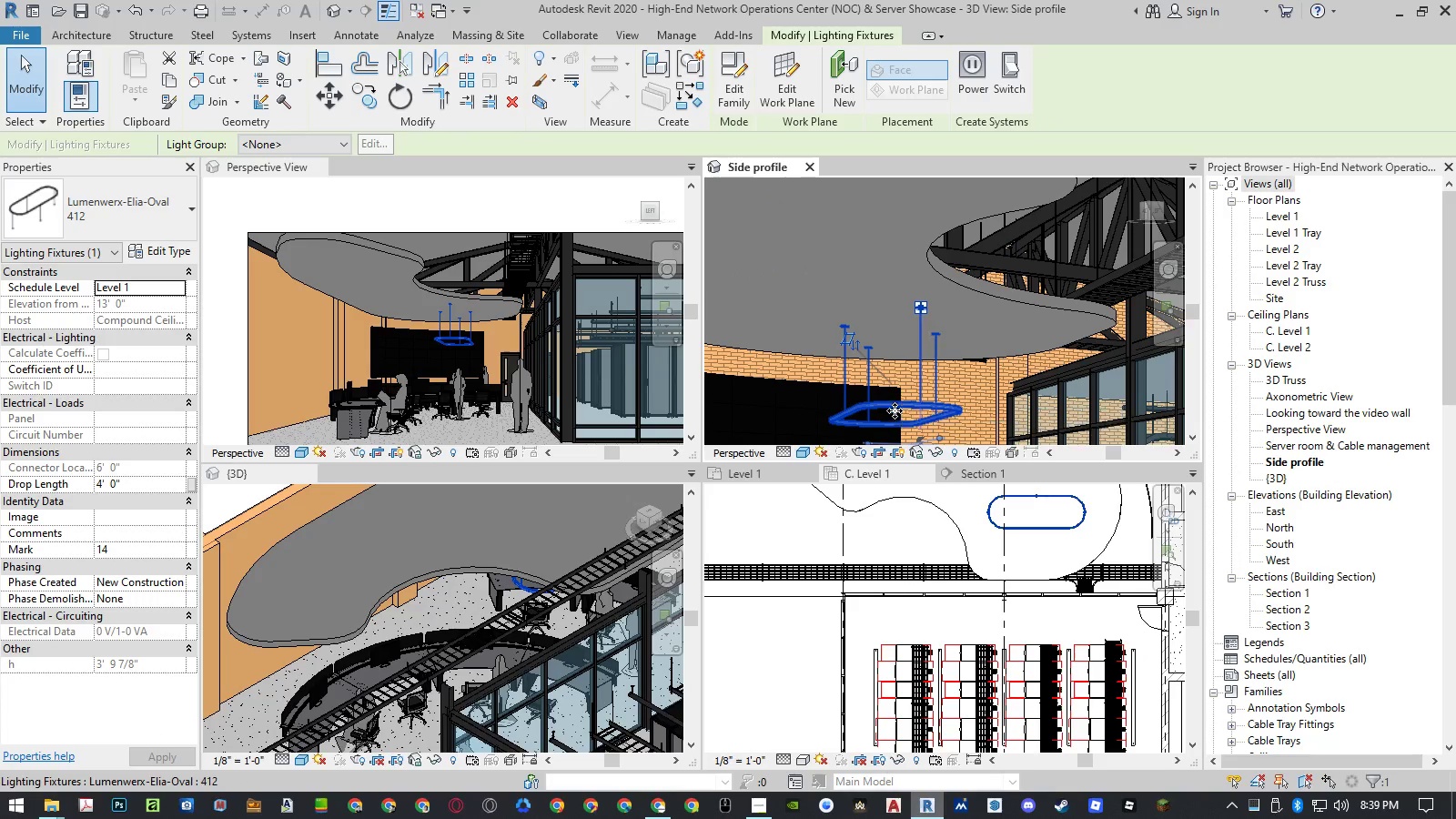 
scroll: coordinate [981, 635], scroll_direction: down, amount: 6.0
 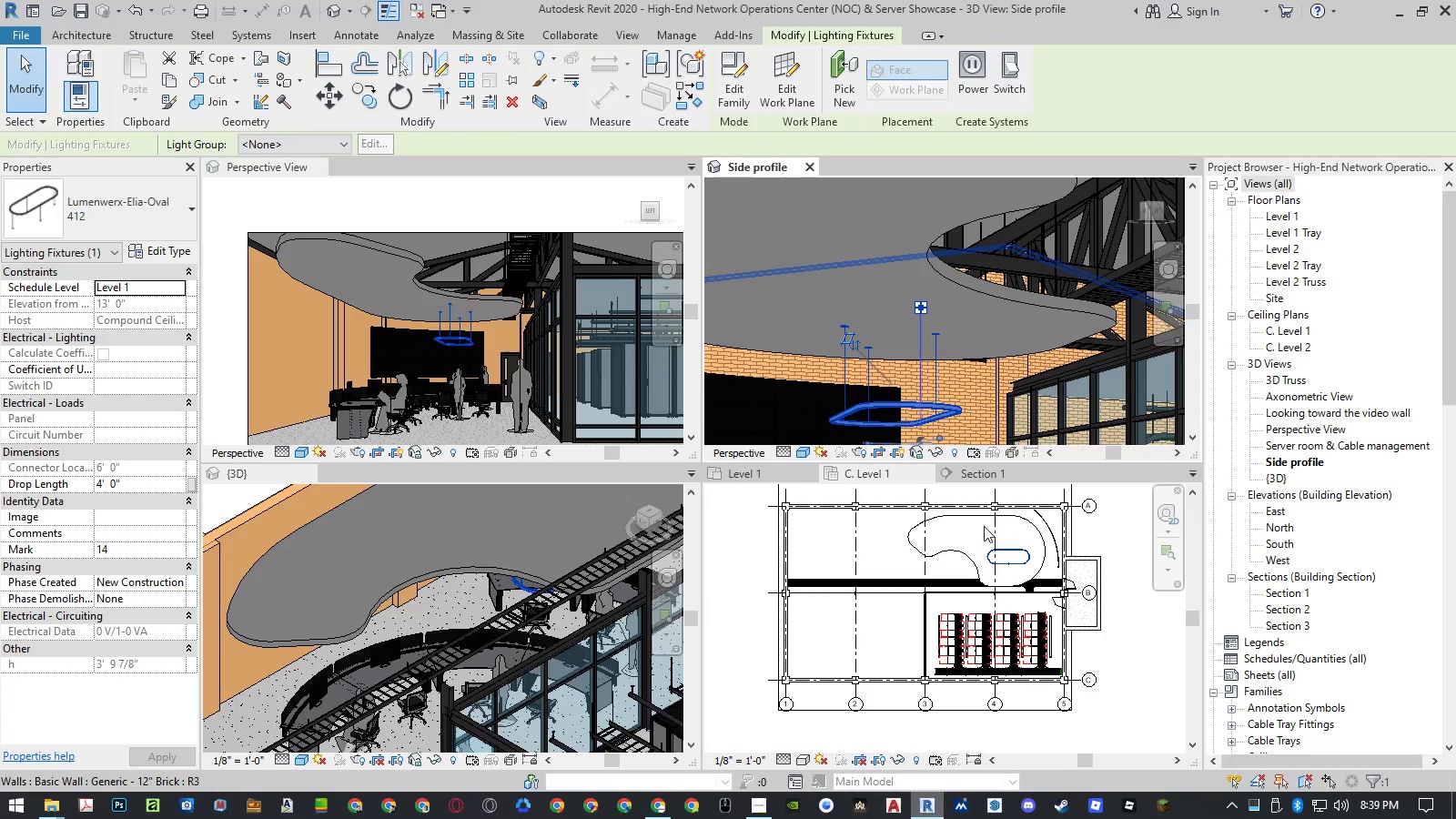 
scroll: coordinate [1044, 520], scroll_direction: up, amount: 5.0
 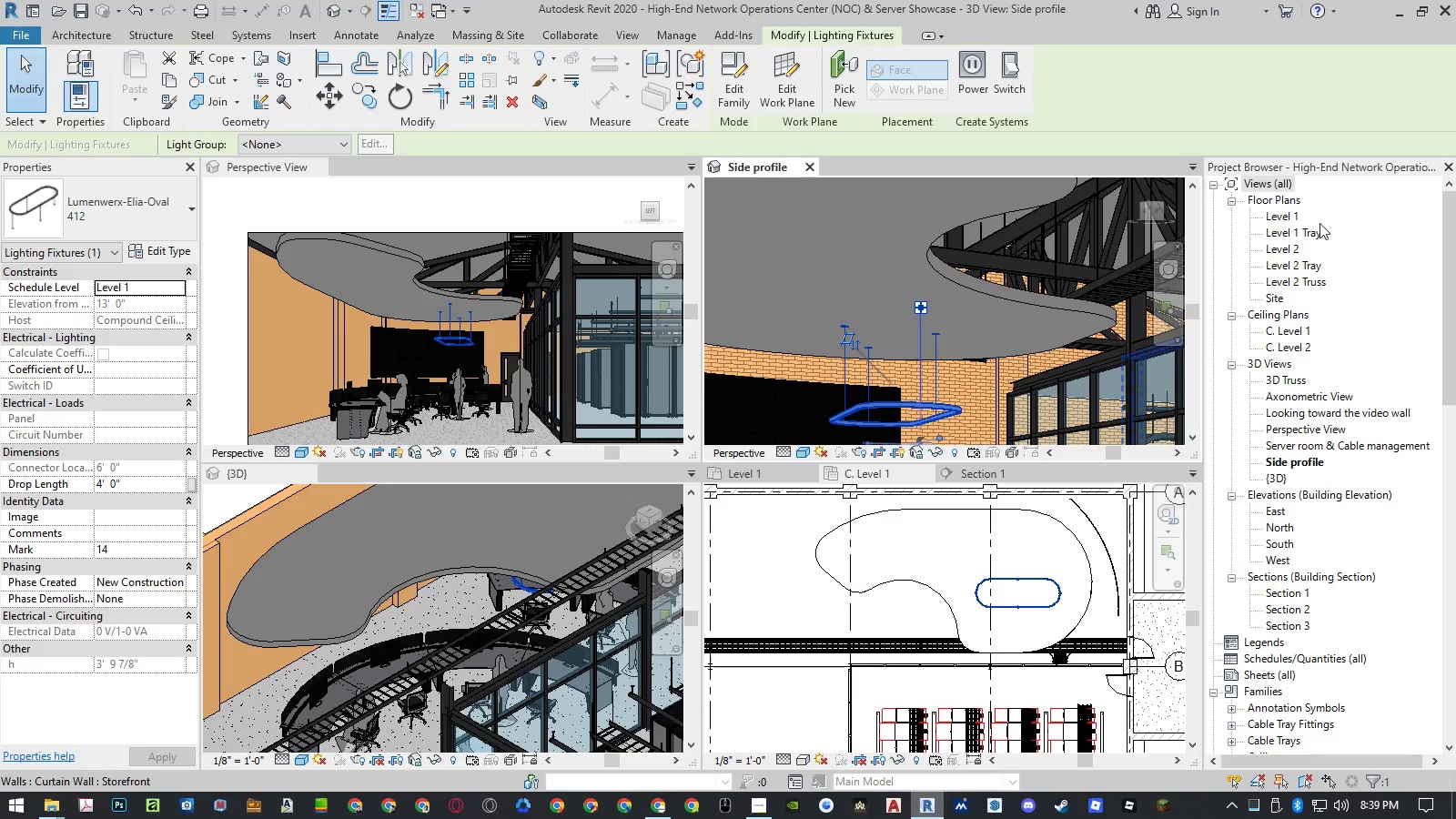 
double_click([1311, 238])
 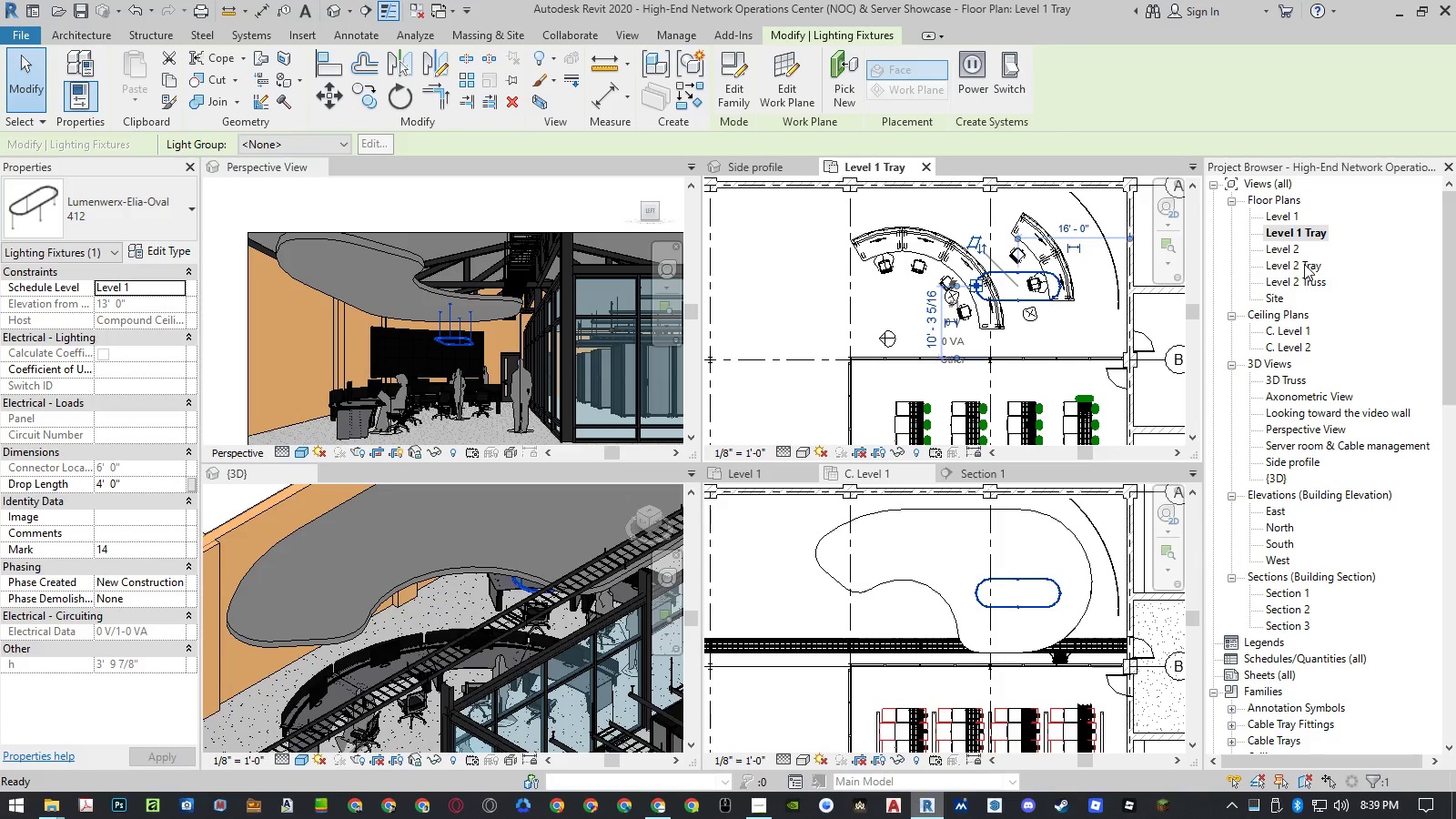 
left_click([1071, 333])
 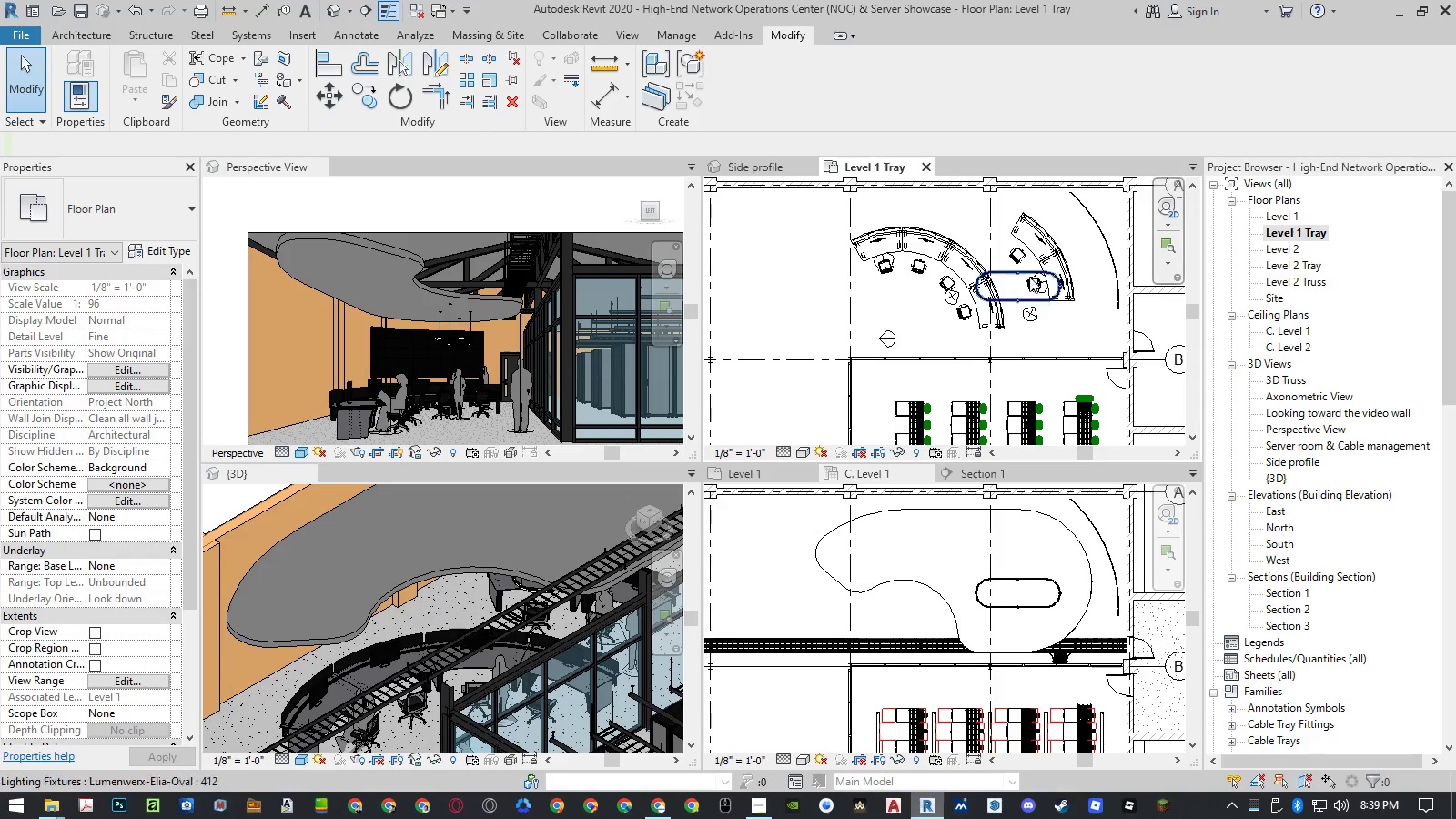 
scroll: coordinate [1004, 239], scroll_direction: up, amount: 4.0
 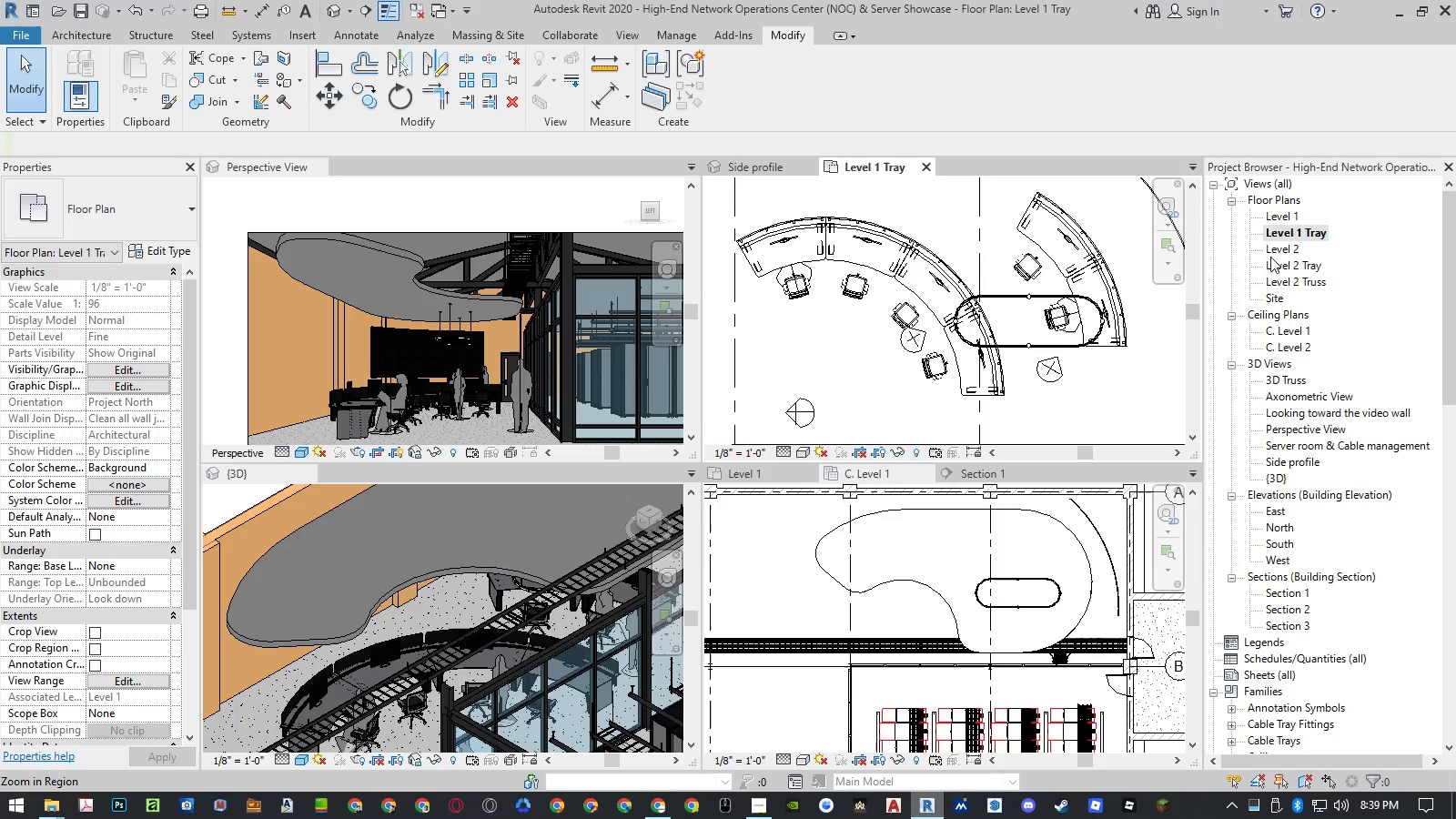 
double_click([1280, 263])
 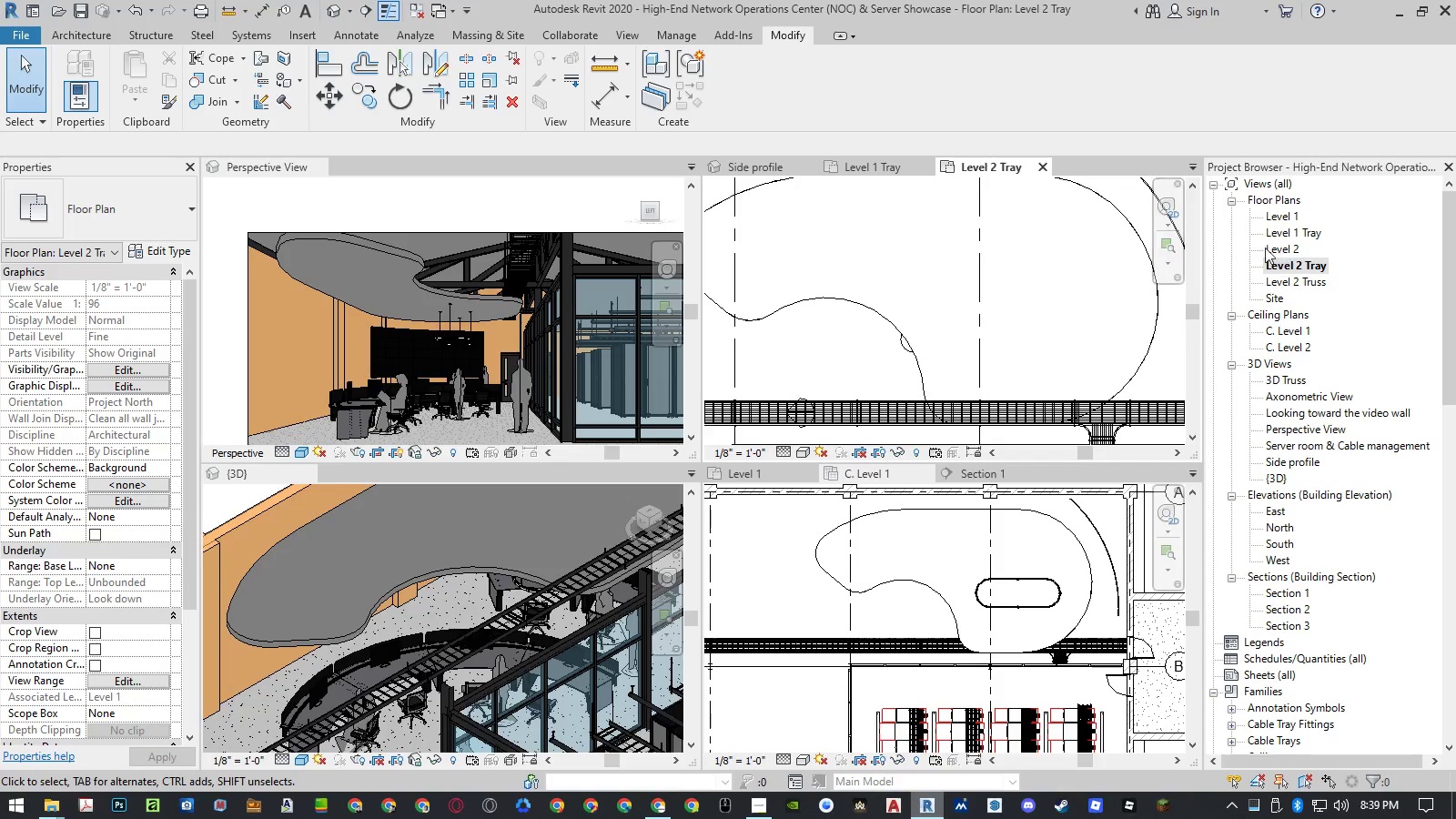 
left_click([1043, 167])
 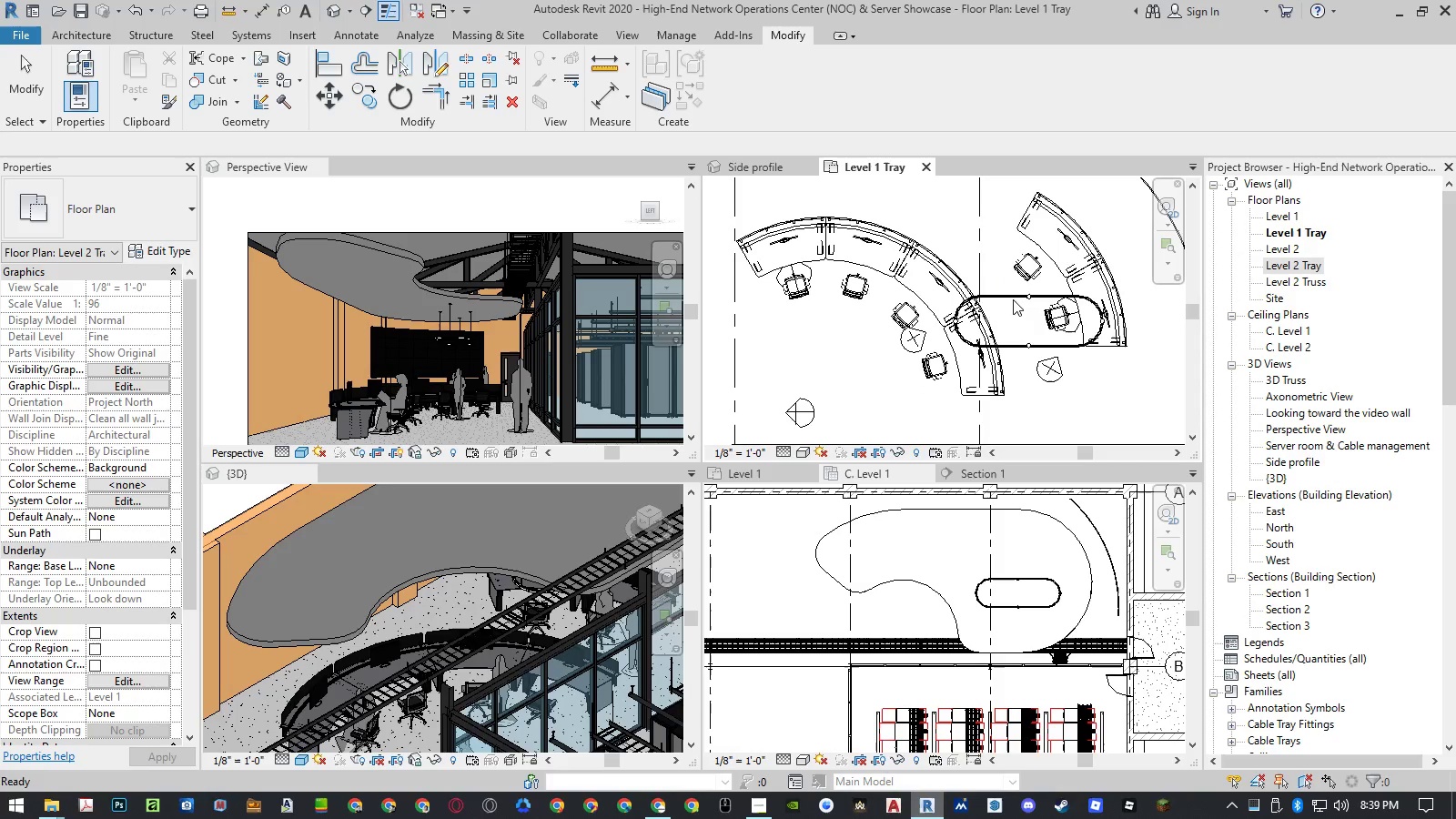 
left_click([1014, 299])
 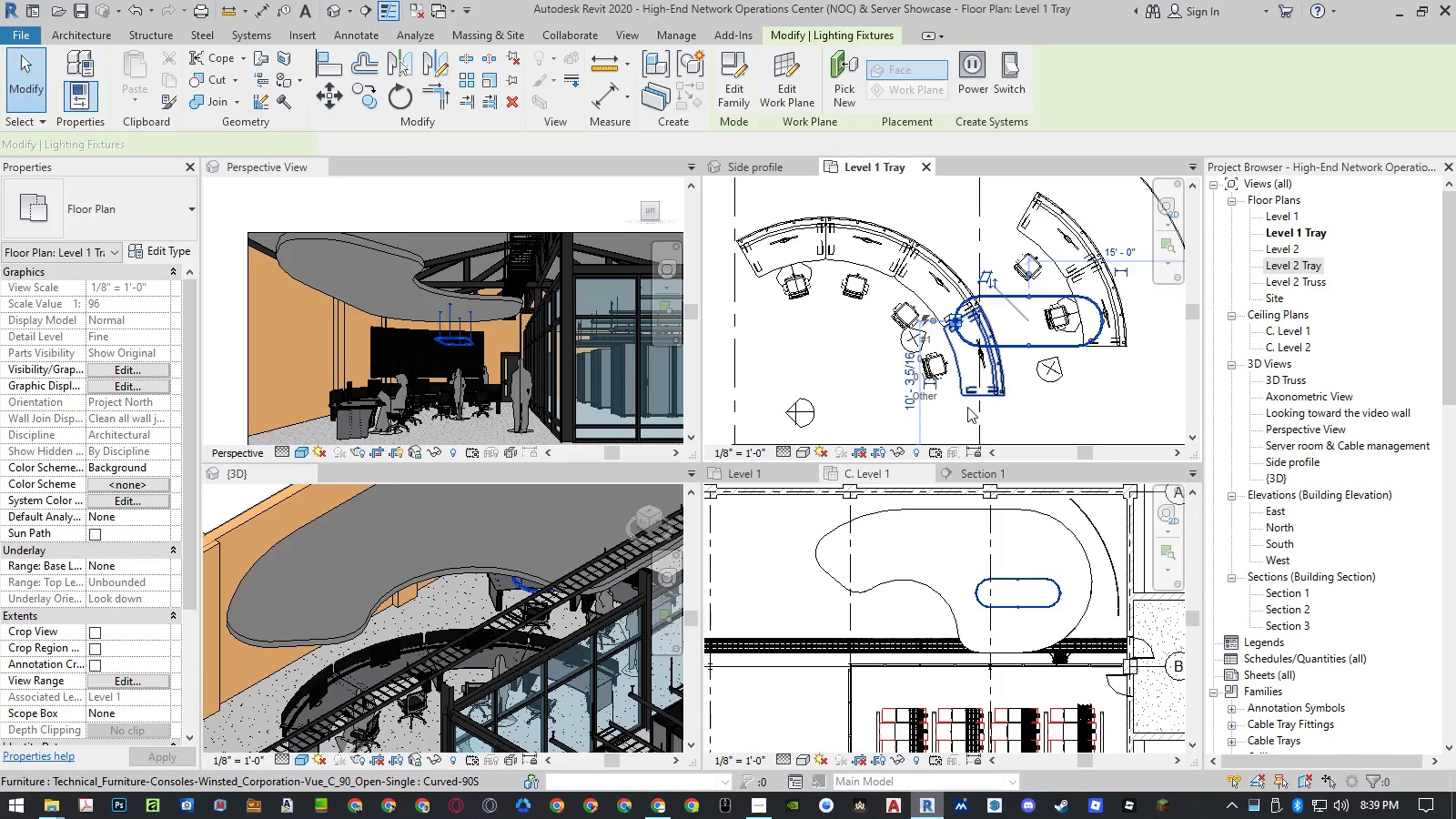 
scroll: coordinate [964, 403], scroll_direction: down, amount: 5.0
 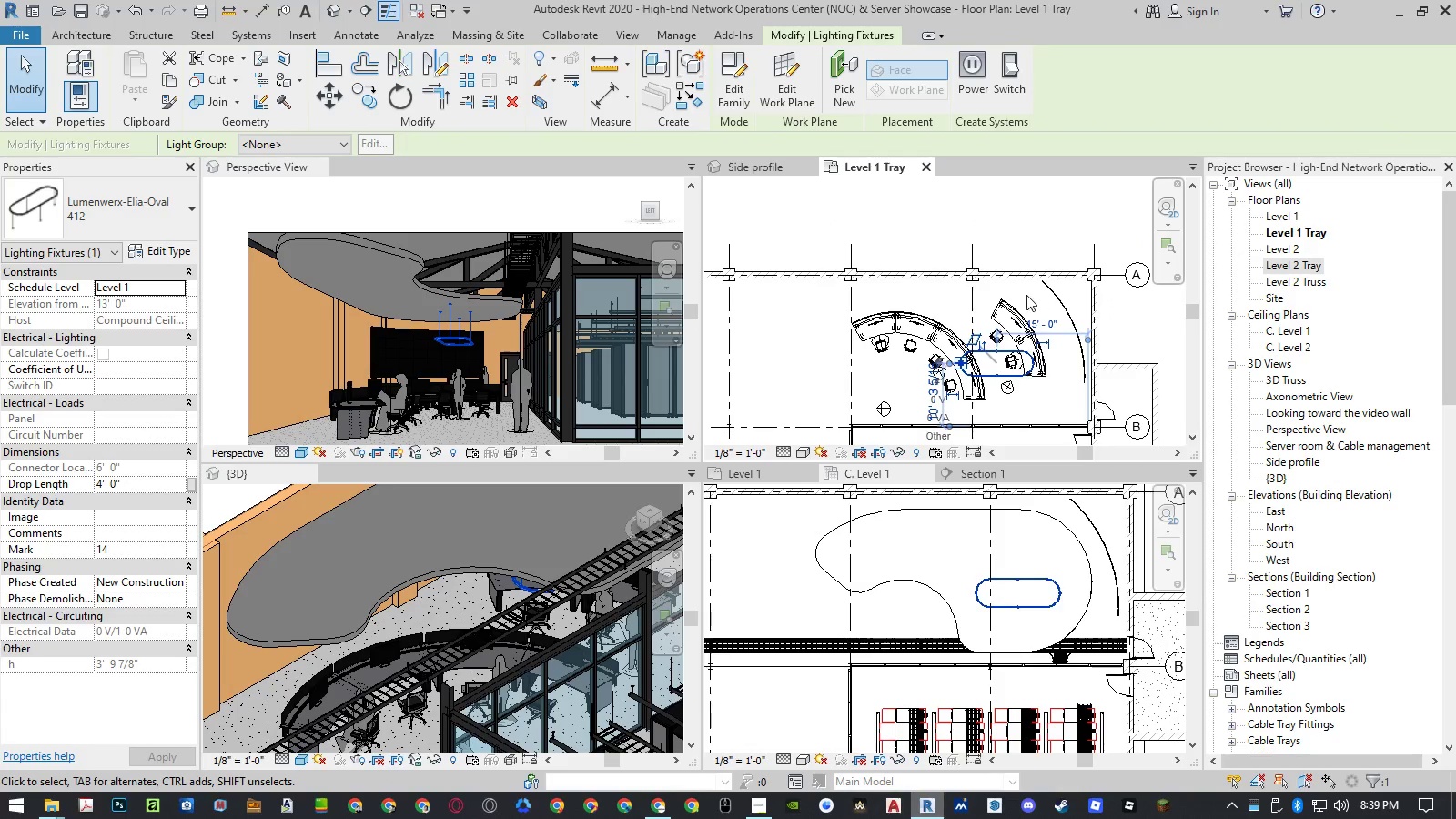 
scroll: coordinate [1026, 288], scroll_direction: up, amount: 3.0
 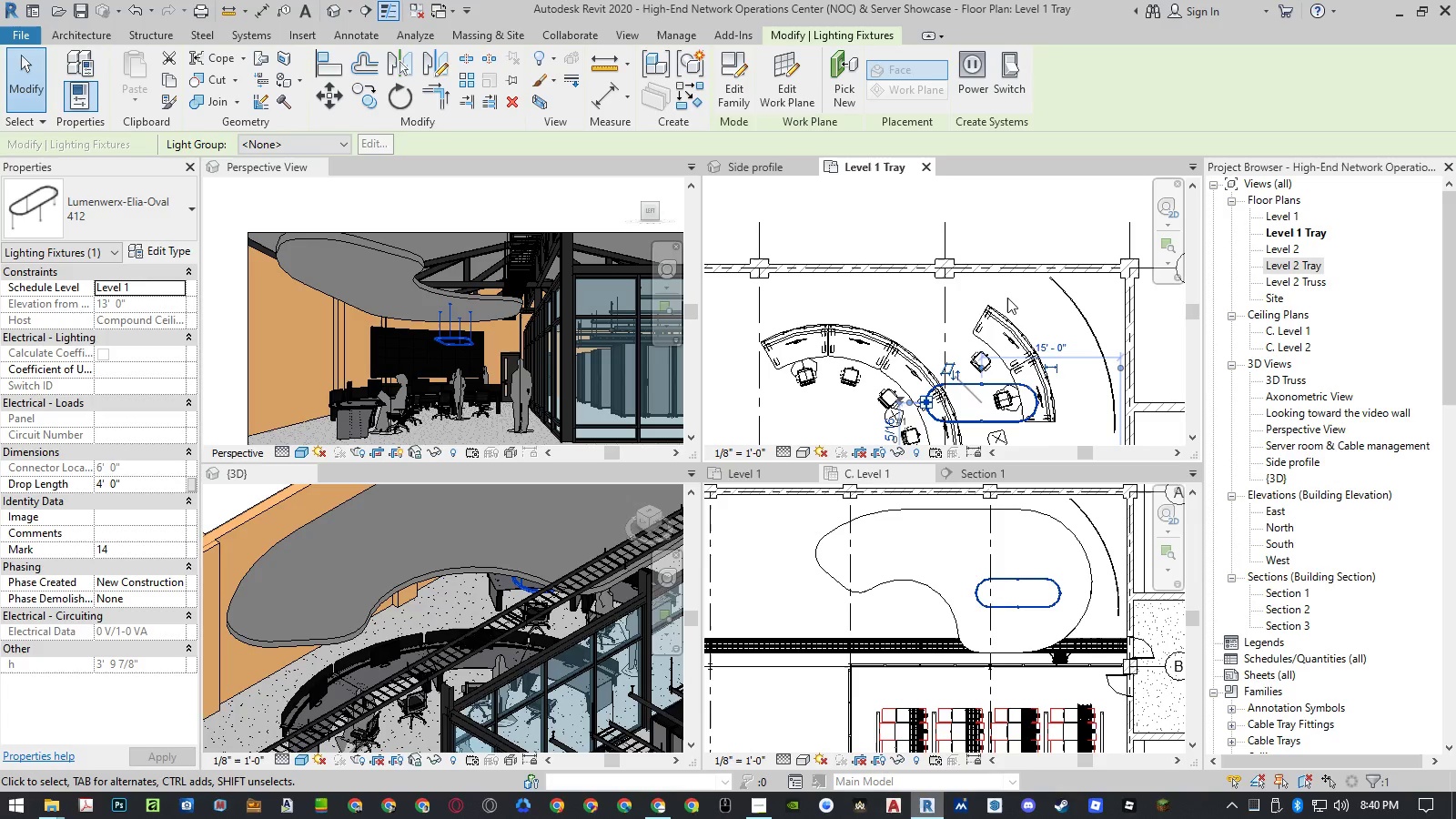 
wait(13.12)
 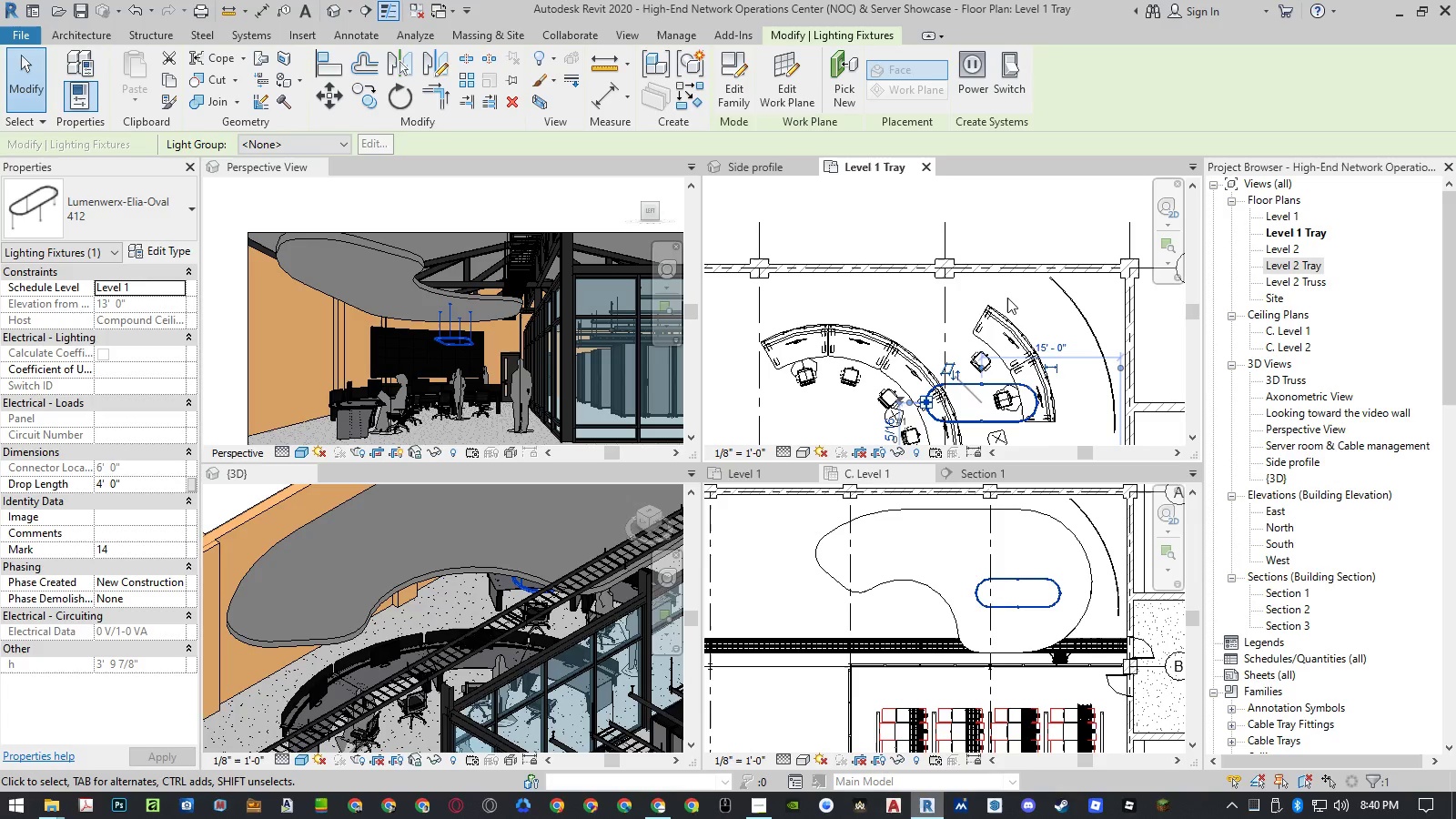 
key(Delete)
 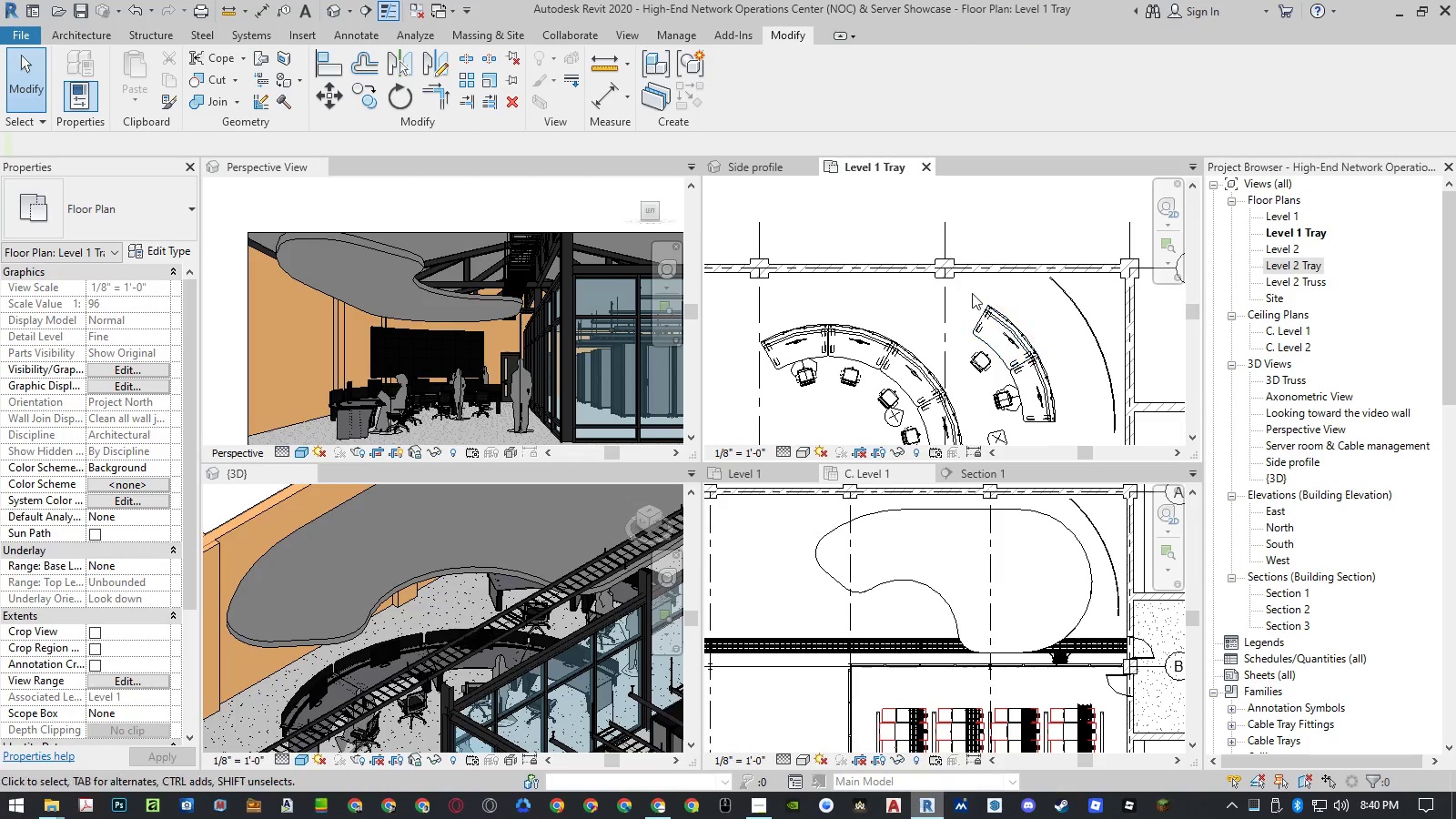 
key(Control+ControlLeft)
 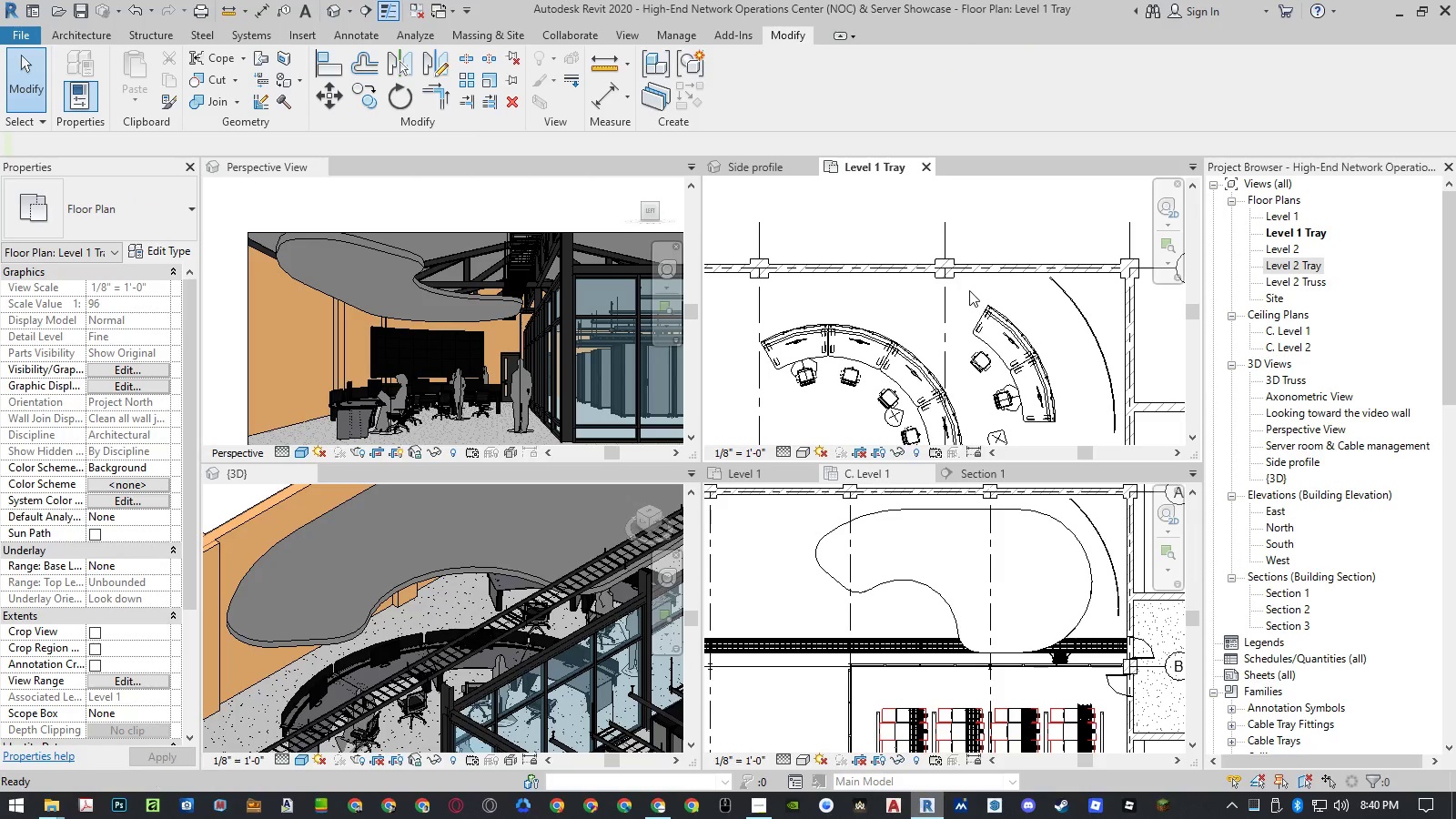 
key(Control+Z)
 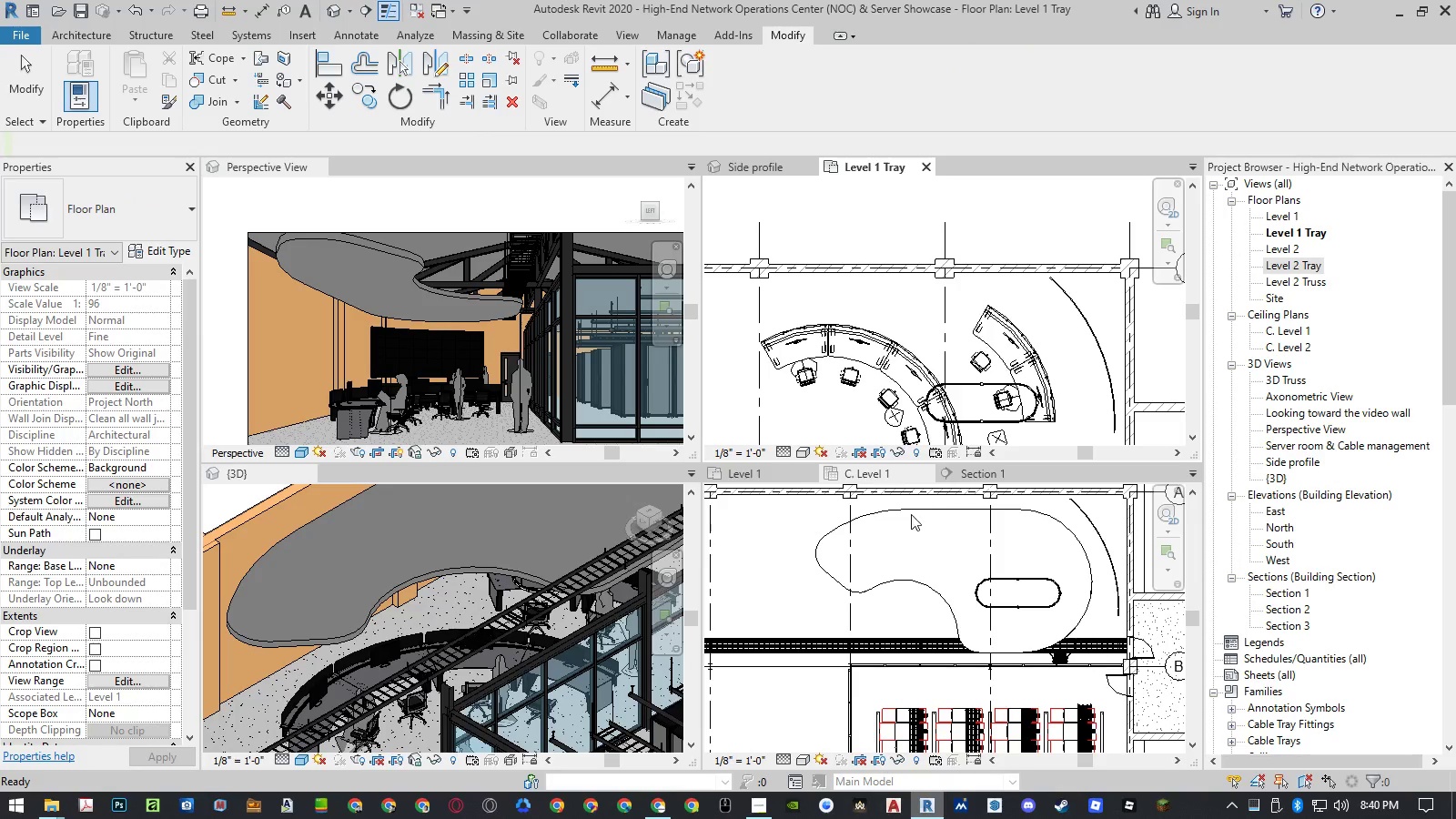 
left_click([907, 538])
 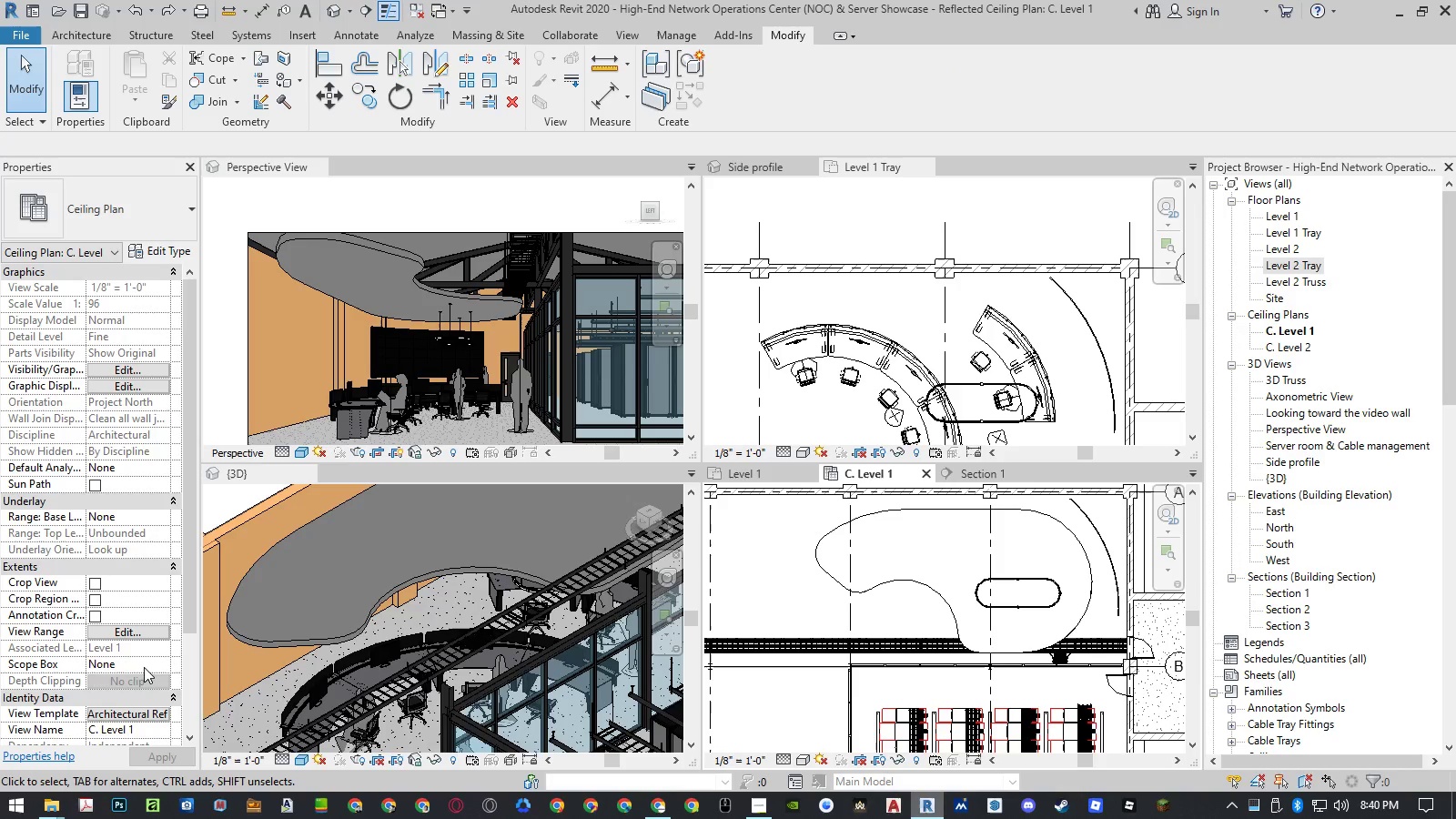 
left_click([142, 631])
 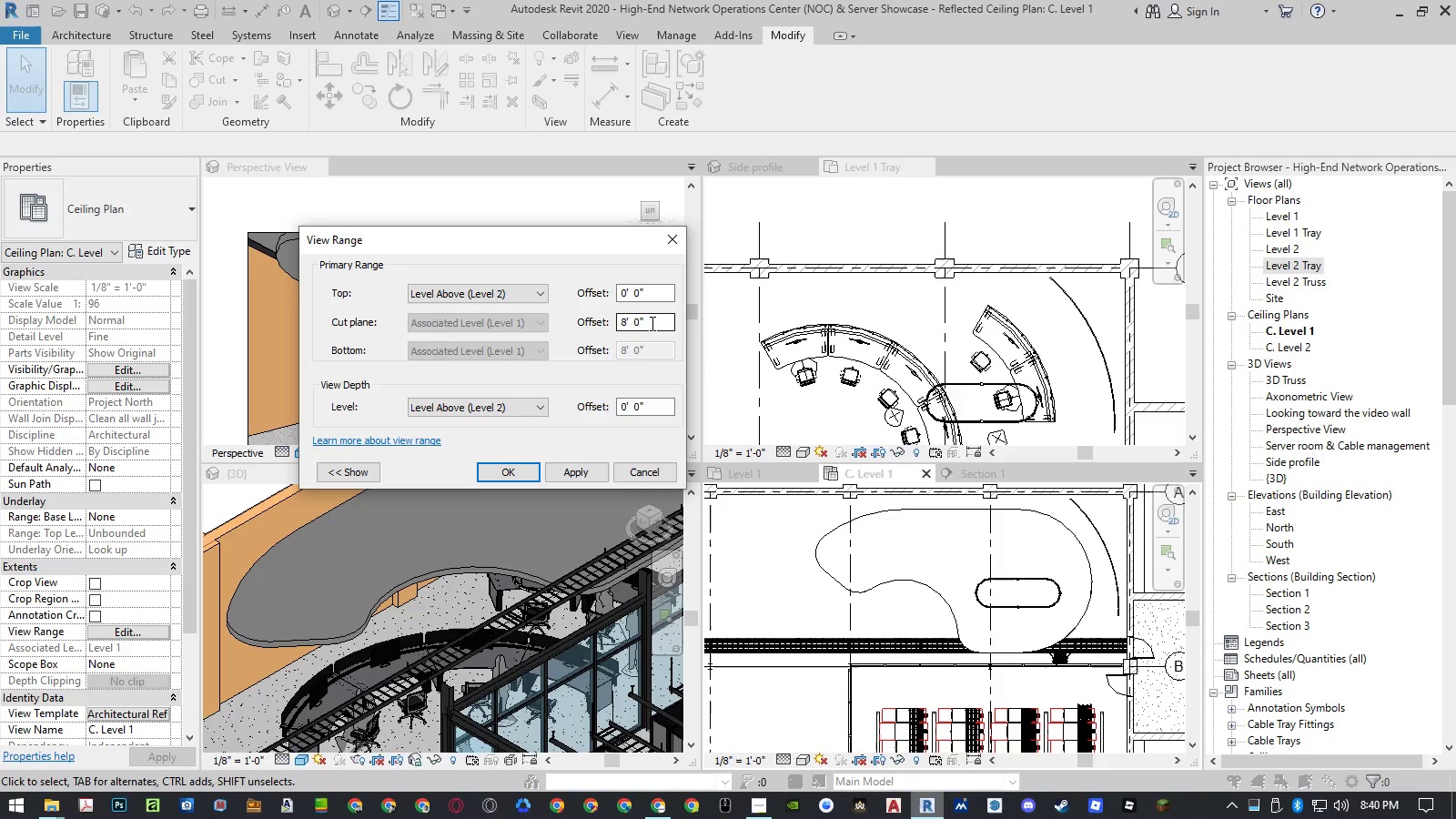 
left_click_drag(start_coordinate=[651, 323], to_coordinate=[586, 318])
 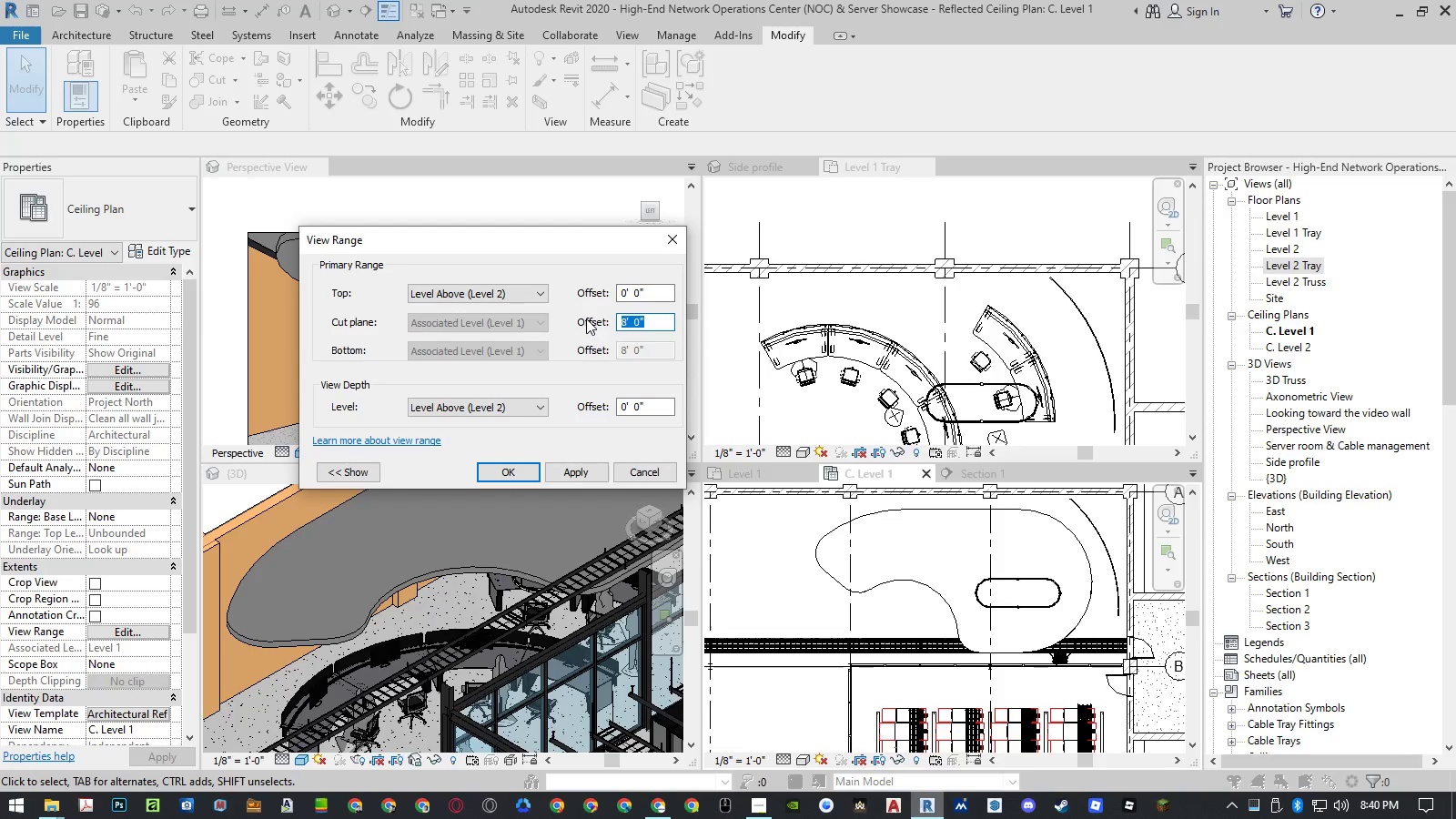 
key(Numpad4)
 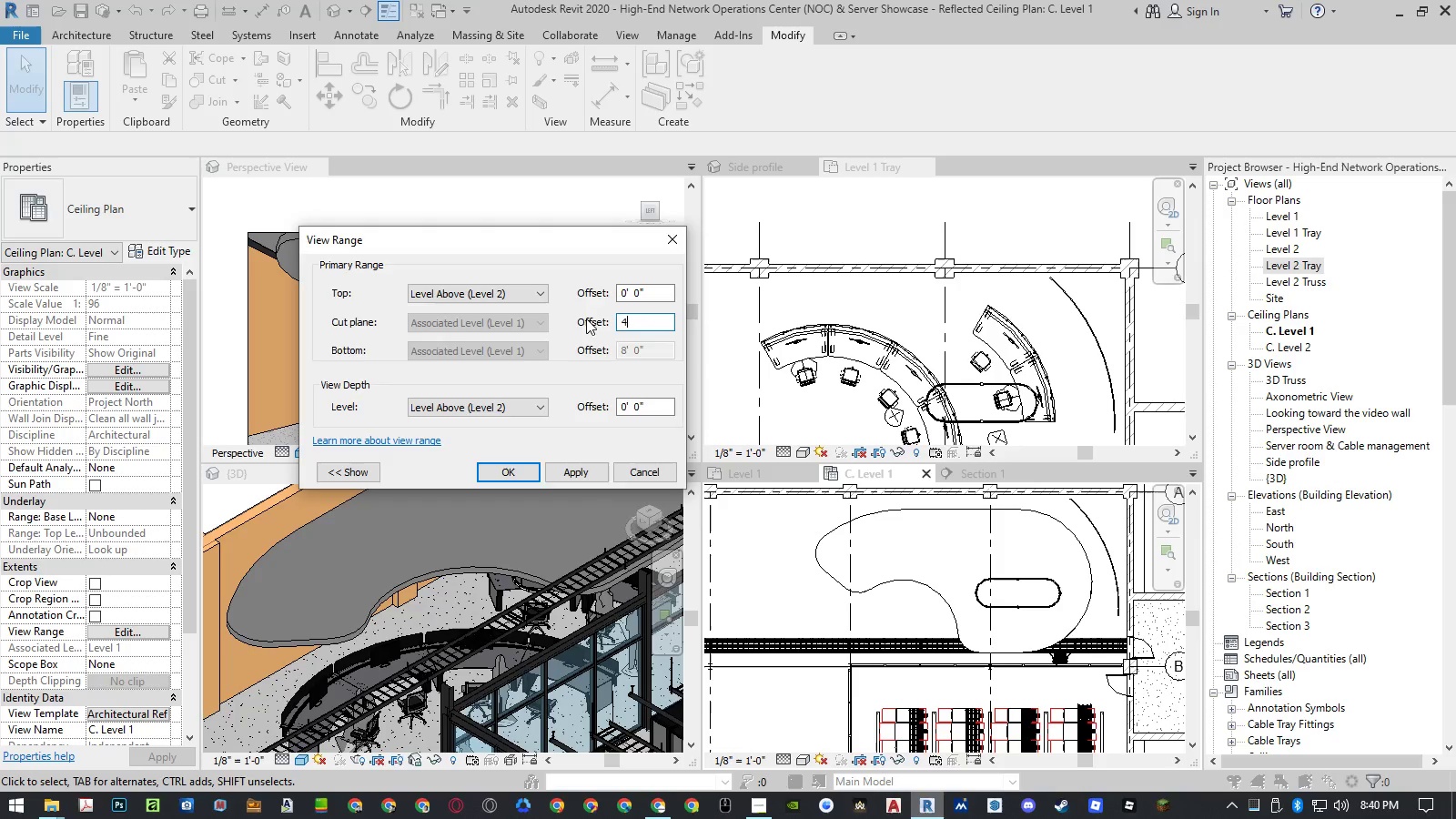 
left_click([129, 630])
 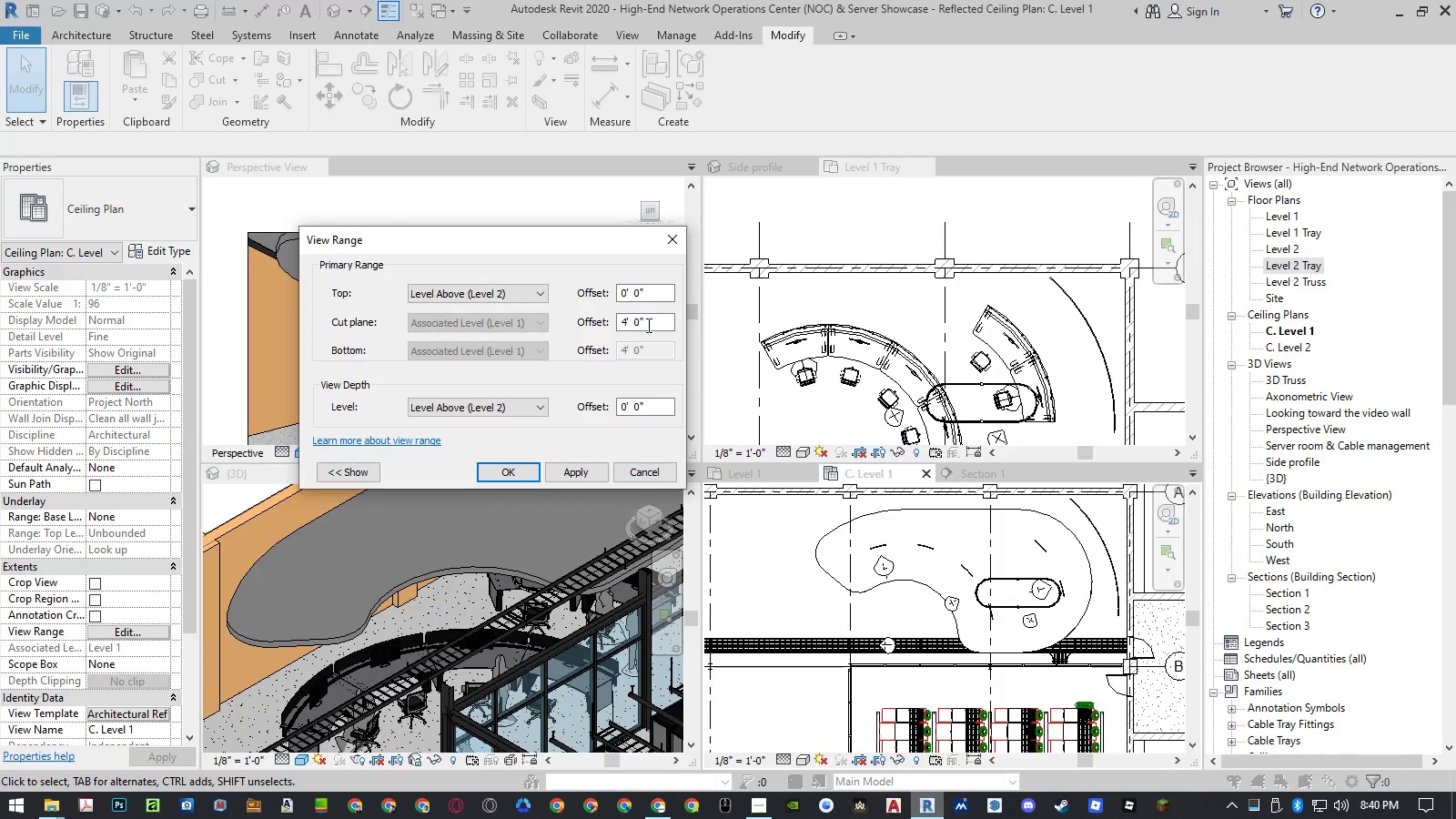 
left_click_drag(start_coordinate=[655, 320], to_coordinate=[599, 322])
 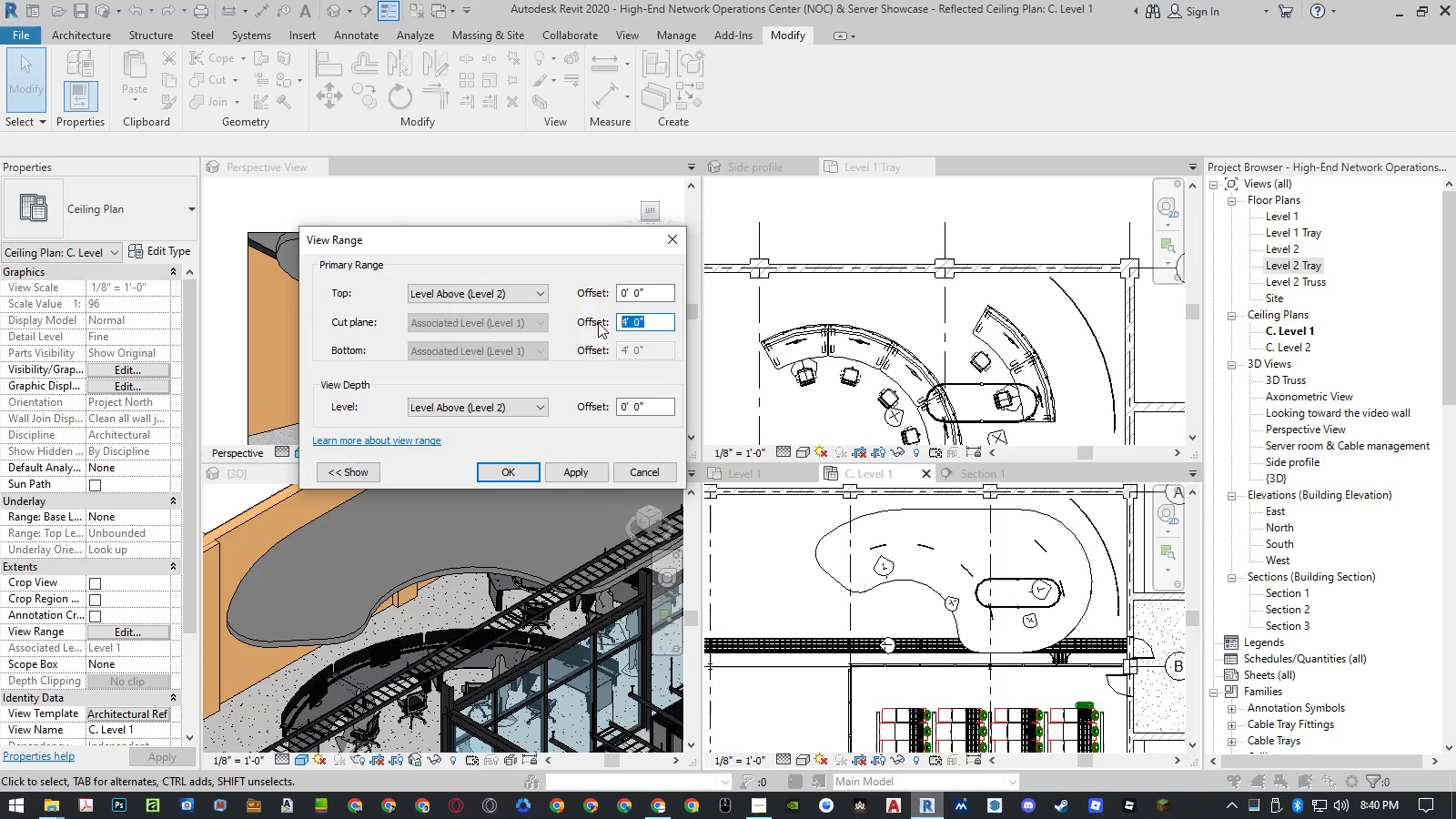 
key(Numpad1)
 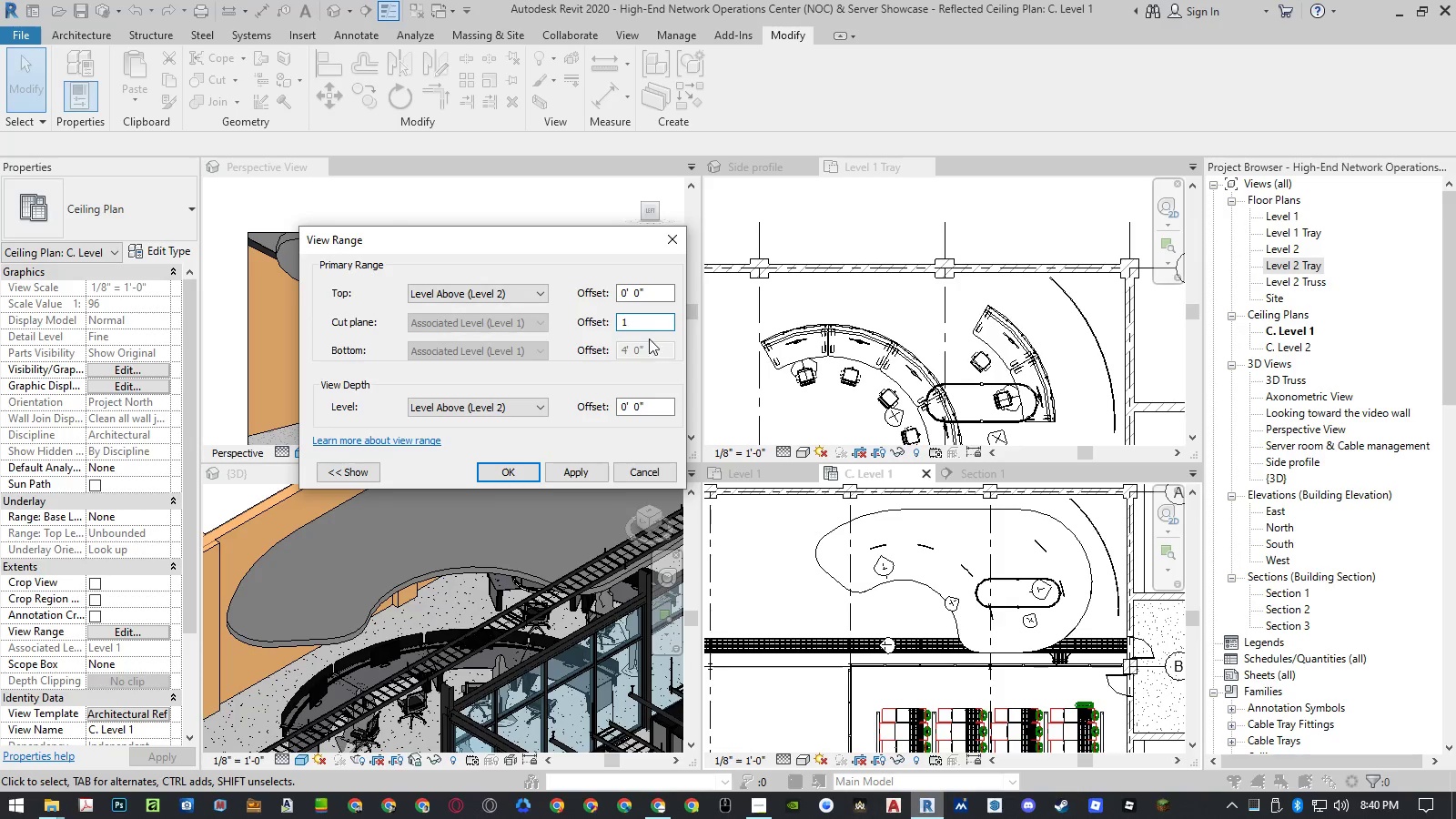 
left_click([658, 291])
 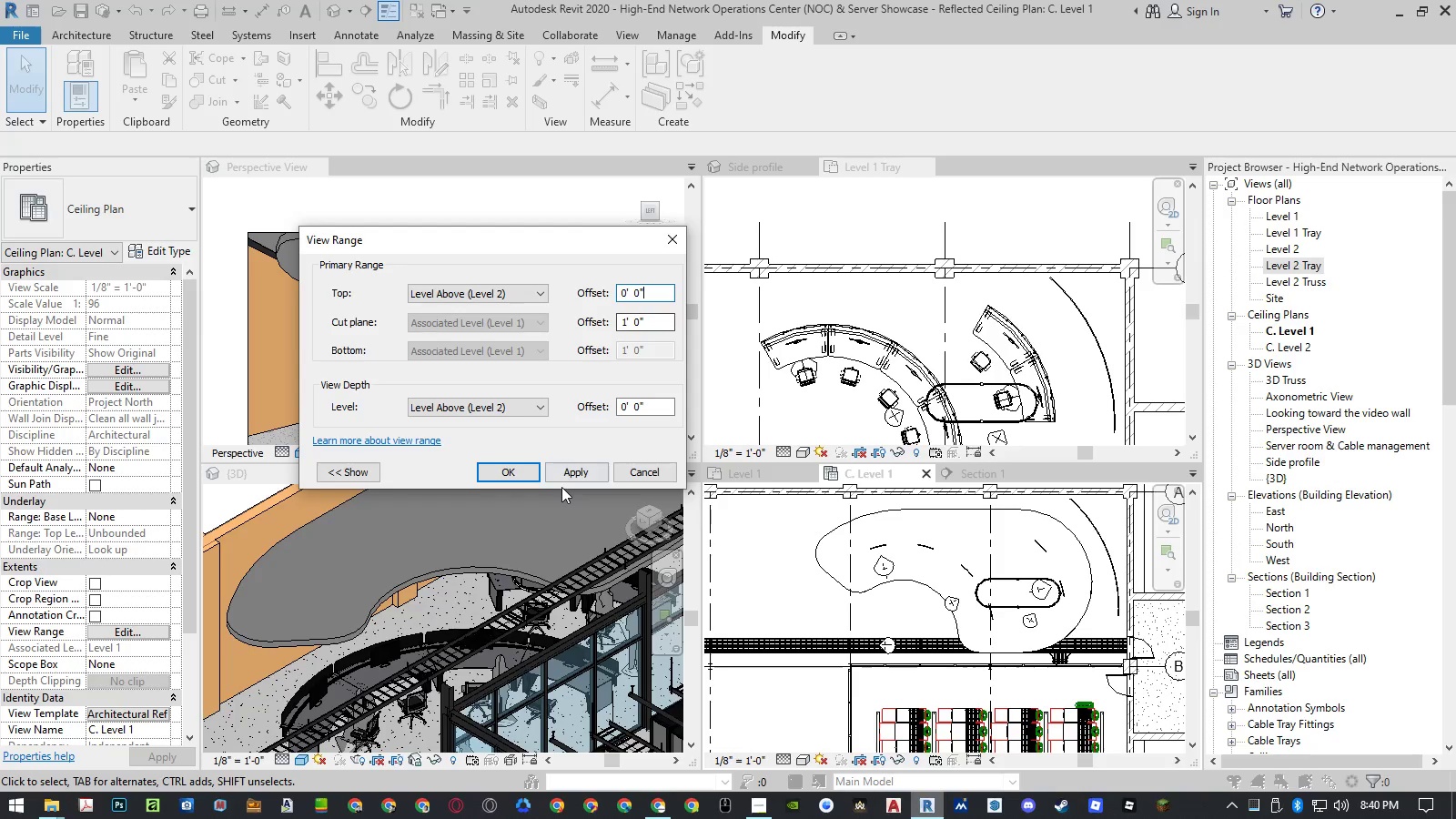 
left_click([568, 470])
 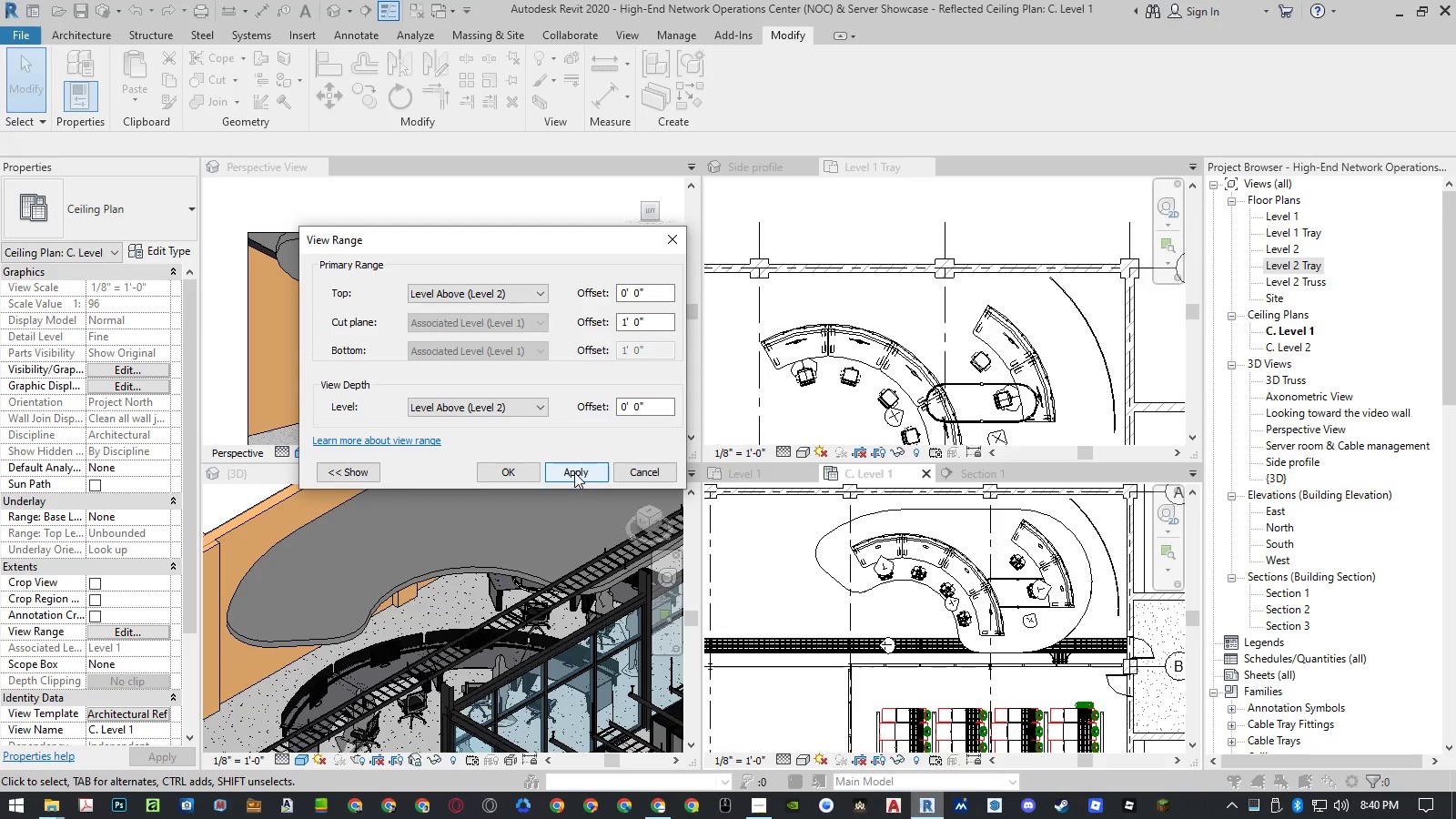 
scroll: coordinate [1057, 602], scroll_direction: up, amount: 5.0
 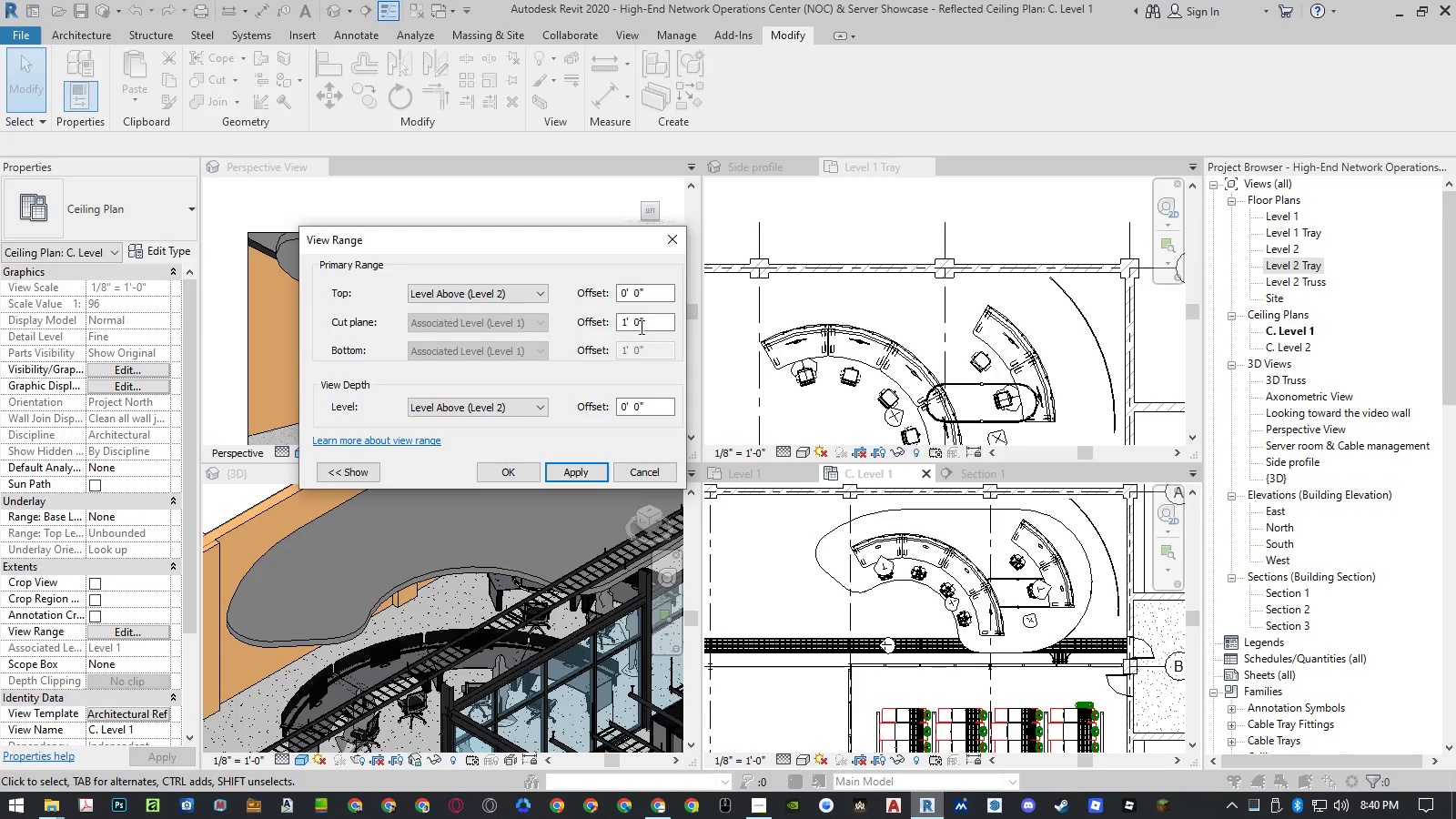 
left_click_drag(start_coordinate=[656, 322], to_coordinate=[565, 318])
 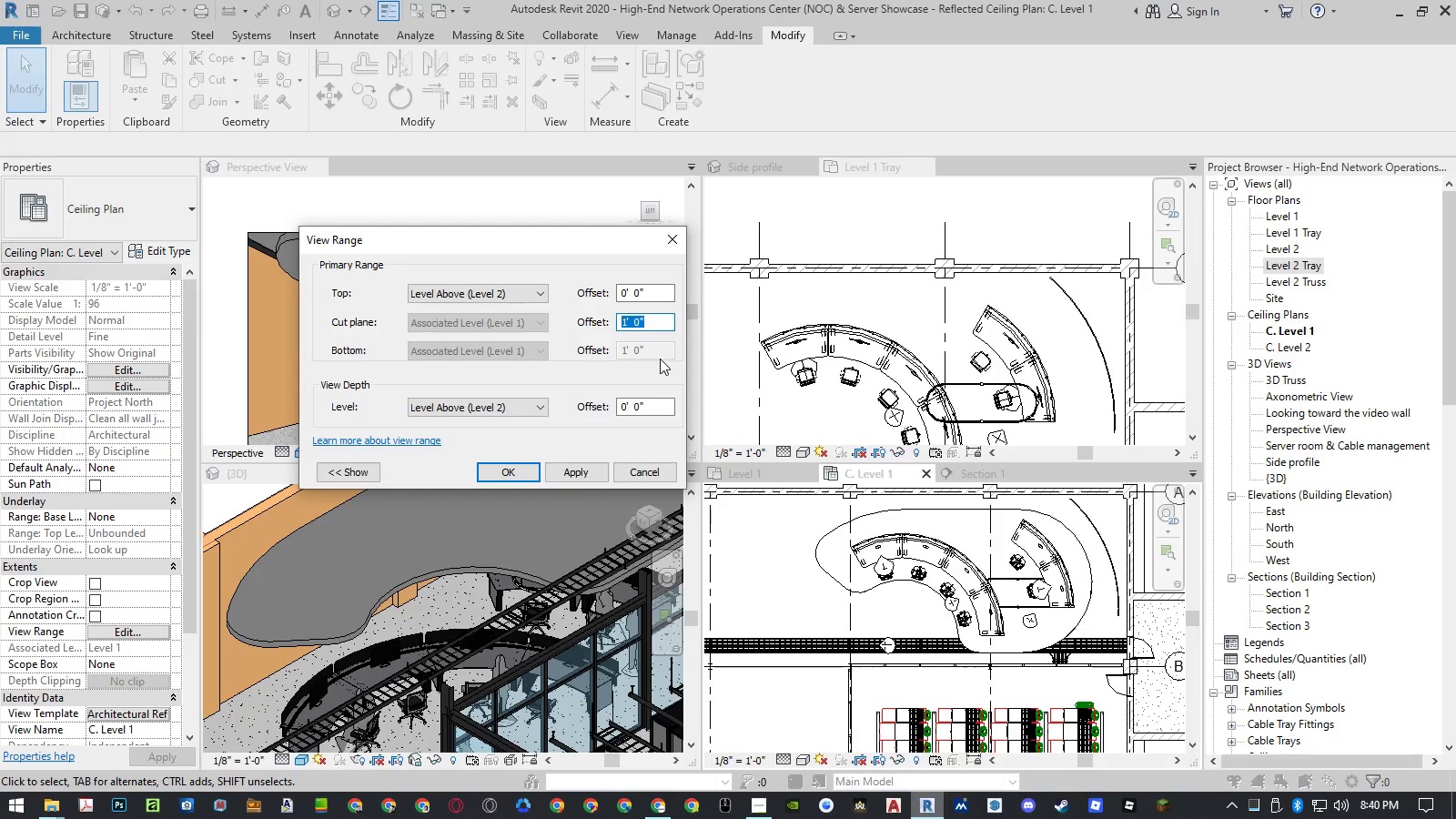 
key(Numpad2)
 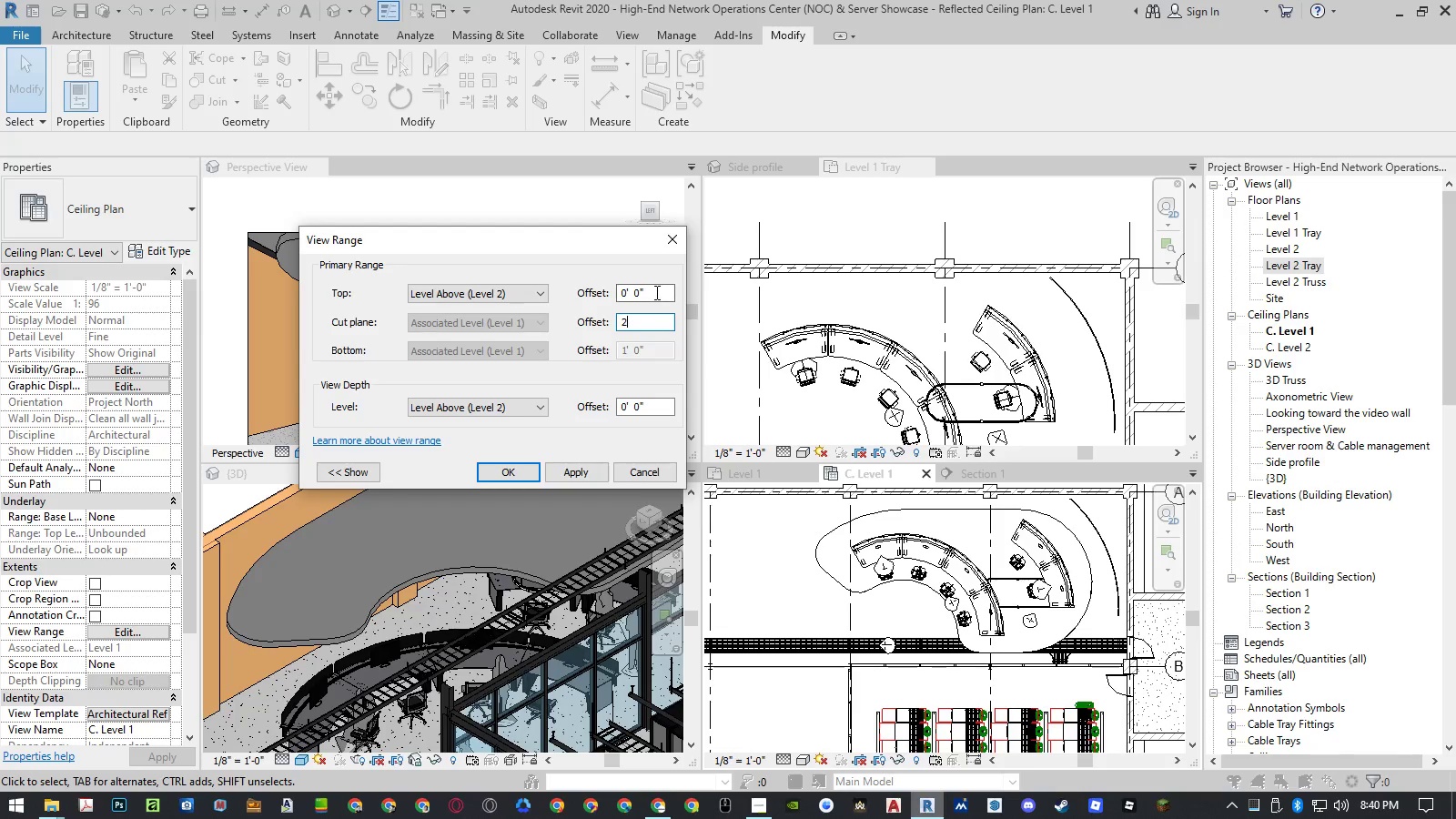 
left_click([655, 292])
 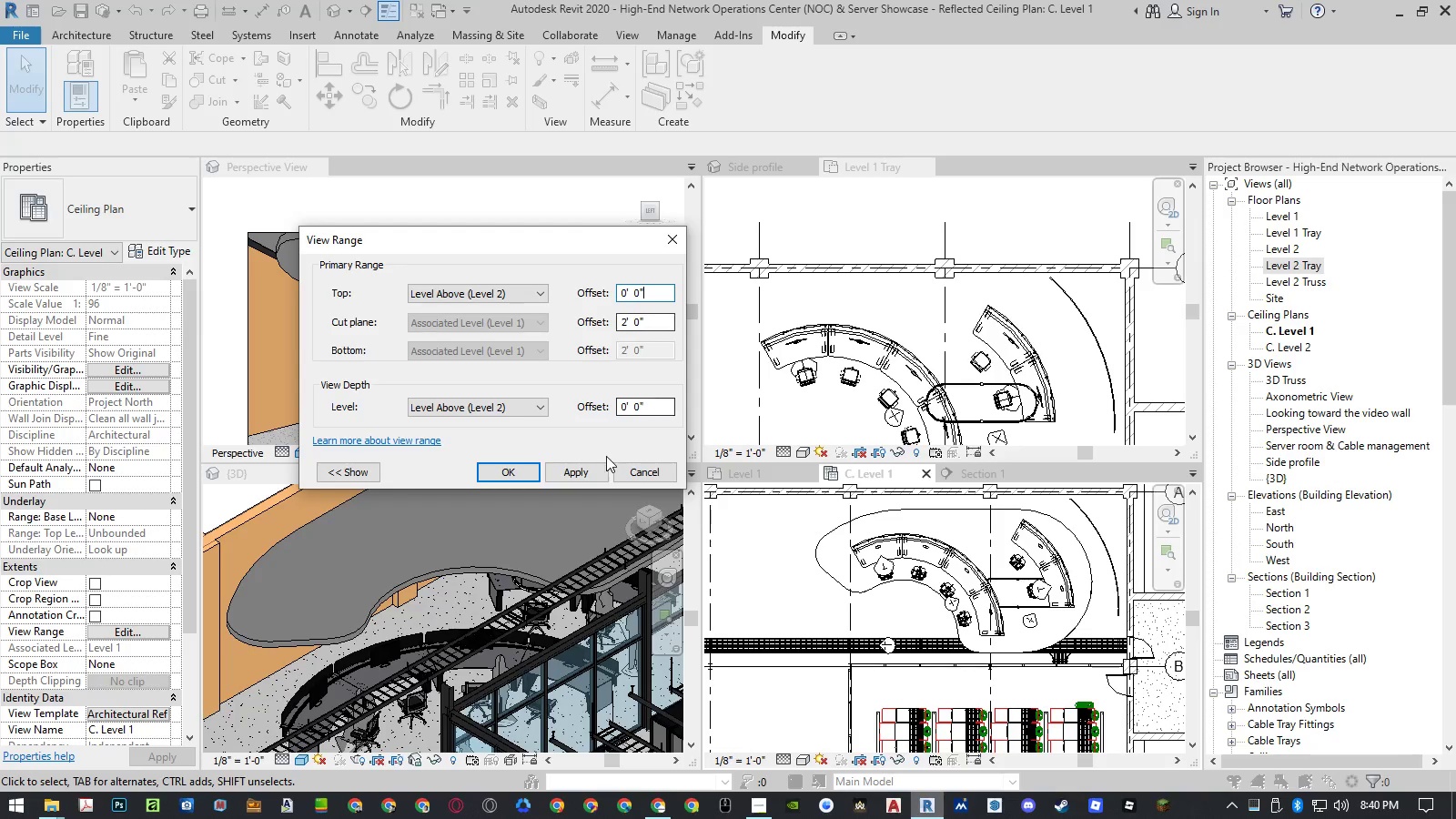 
left_click([592, 465])
 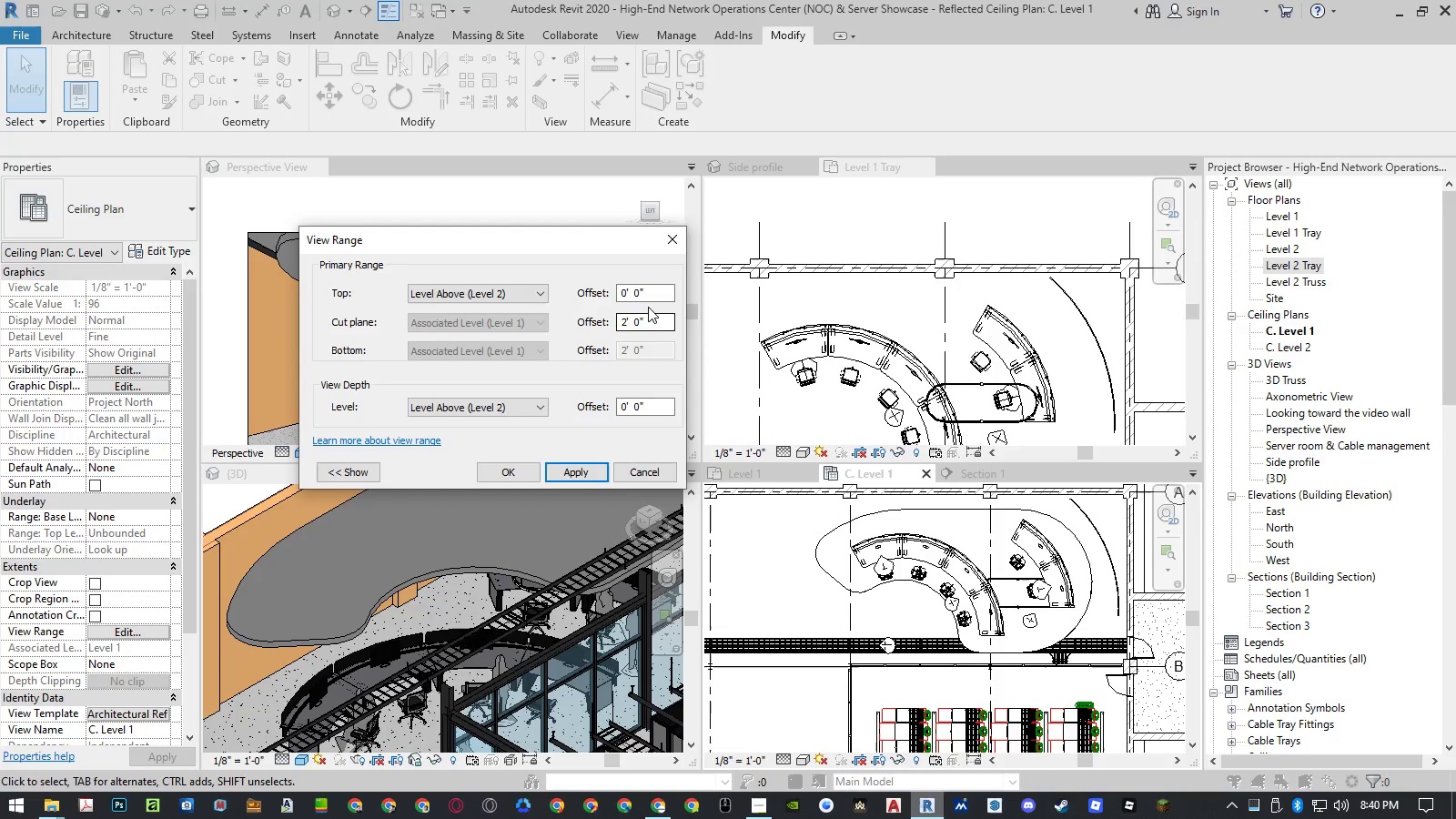 
left_click_drag(start_coordinate=[654, 318], to_coordinate=[517, 322])
 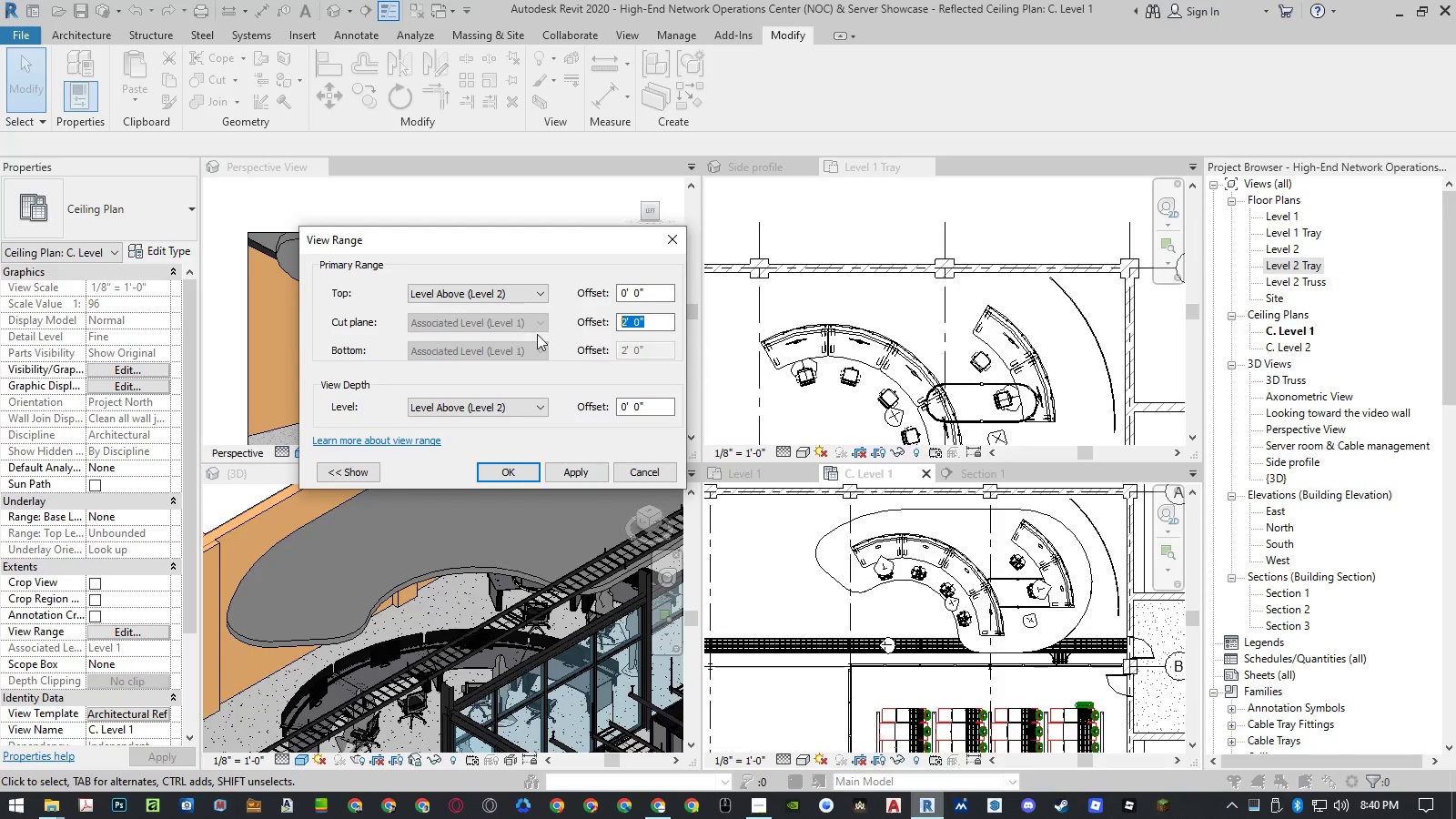 
key(Numpad3)
 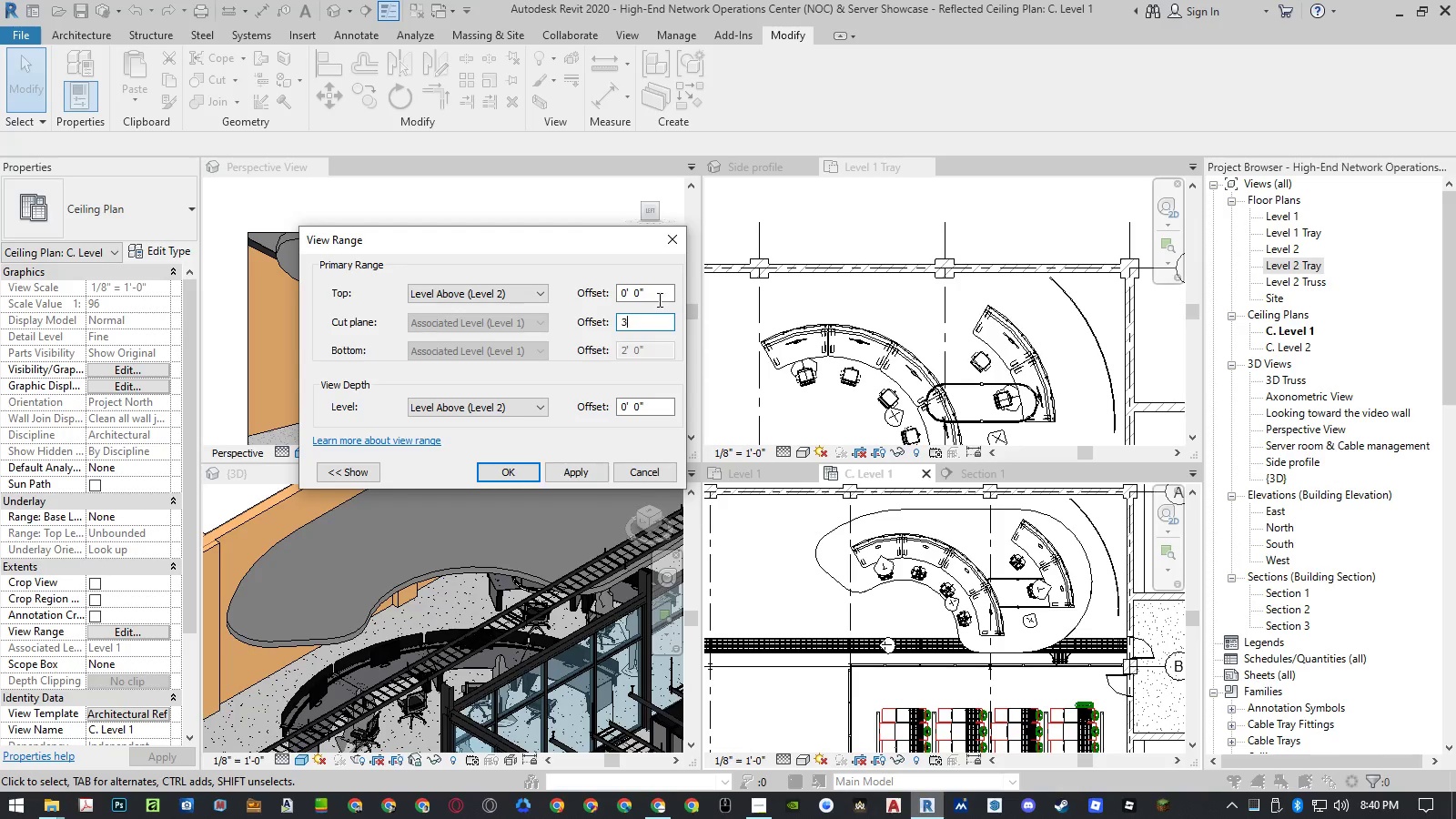 
double_click([657, 294])
 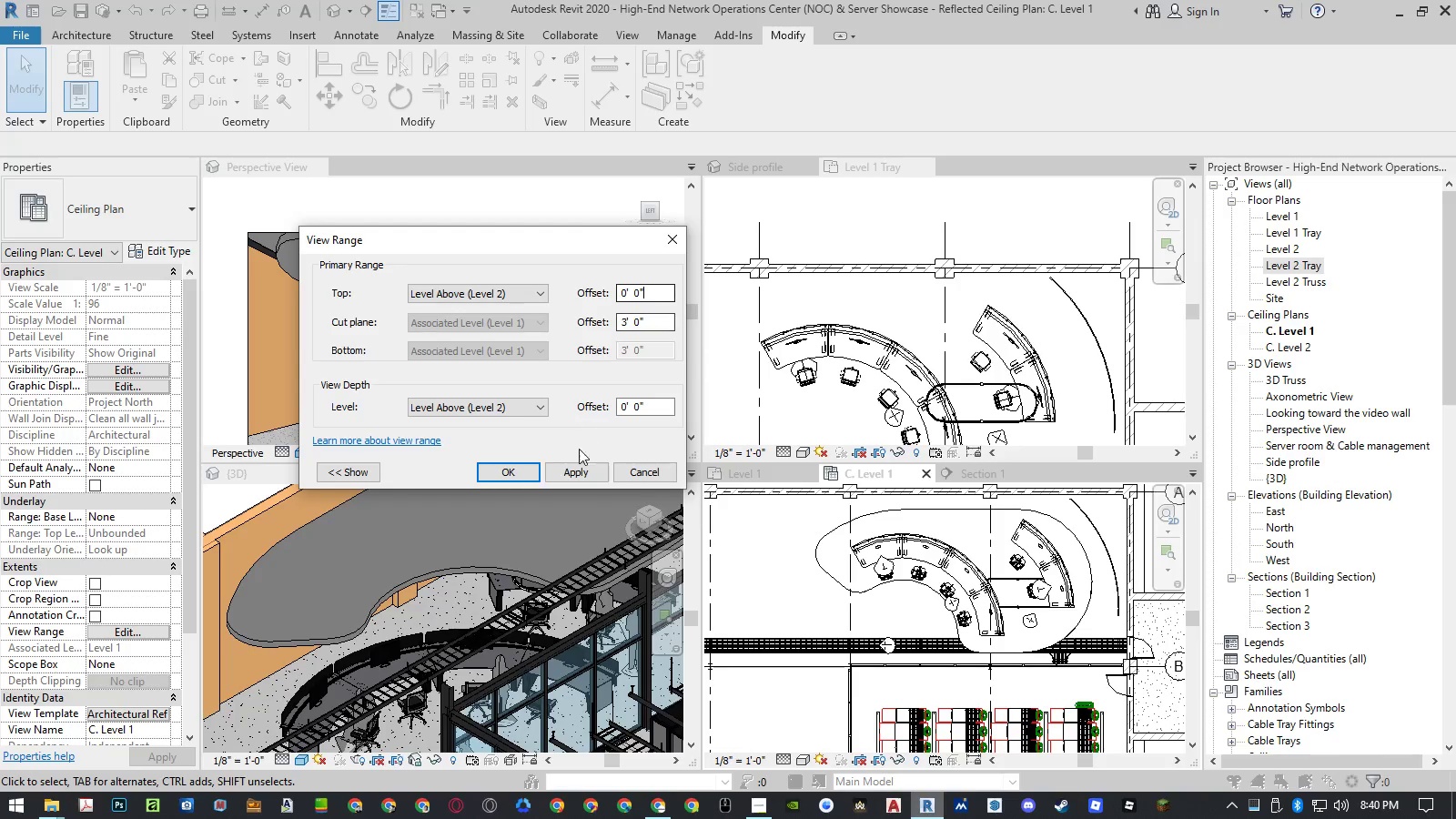 
left_click([576, 469])
 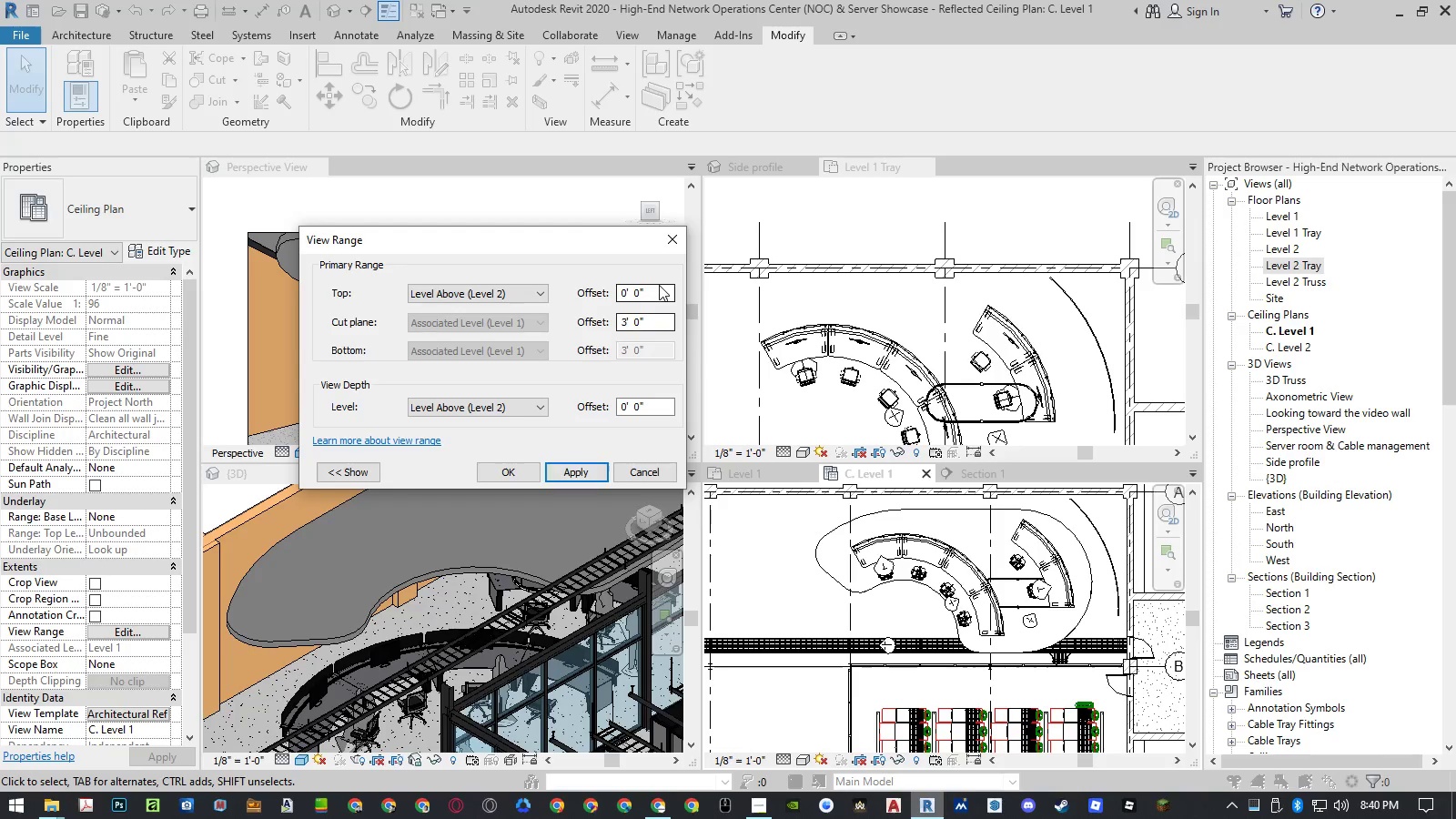 
left_click_drag(start_coordinate=[652, 324], to_coordinate=[557, 329])
 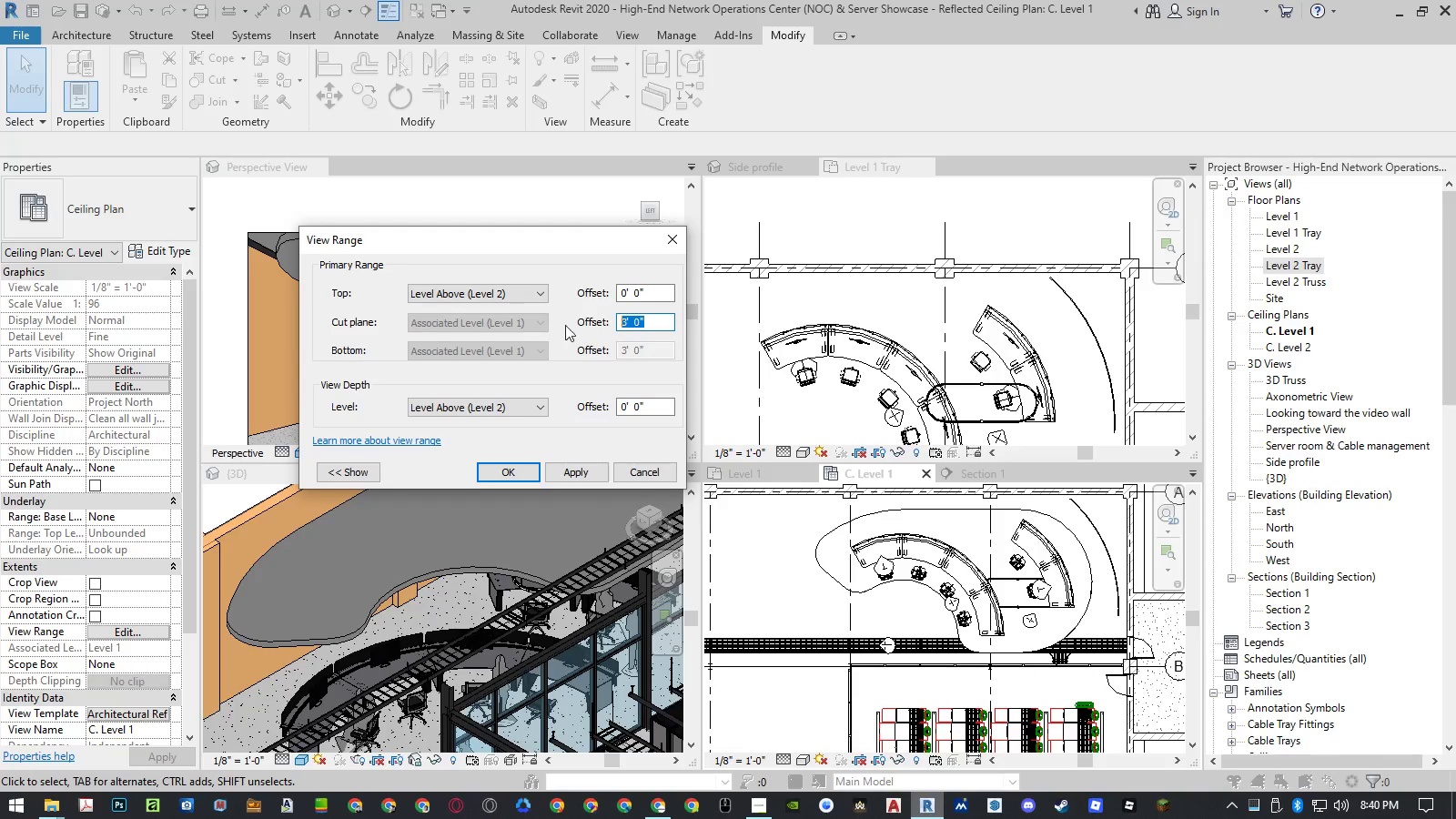 
key(Numpad4)
 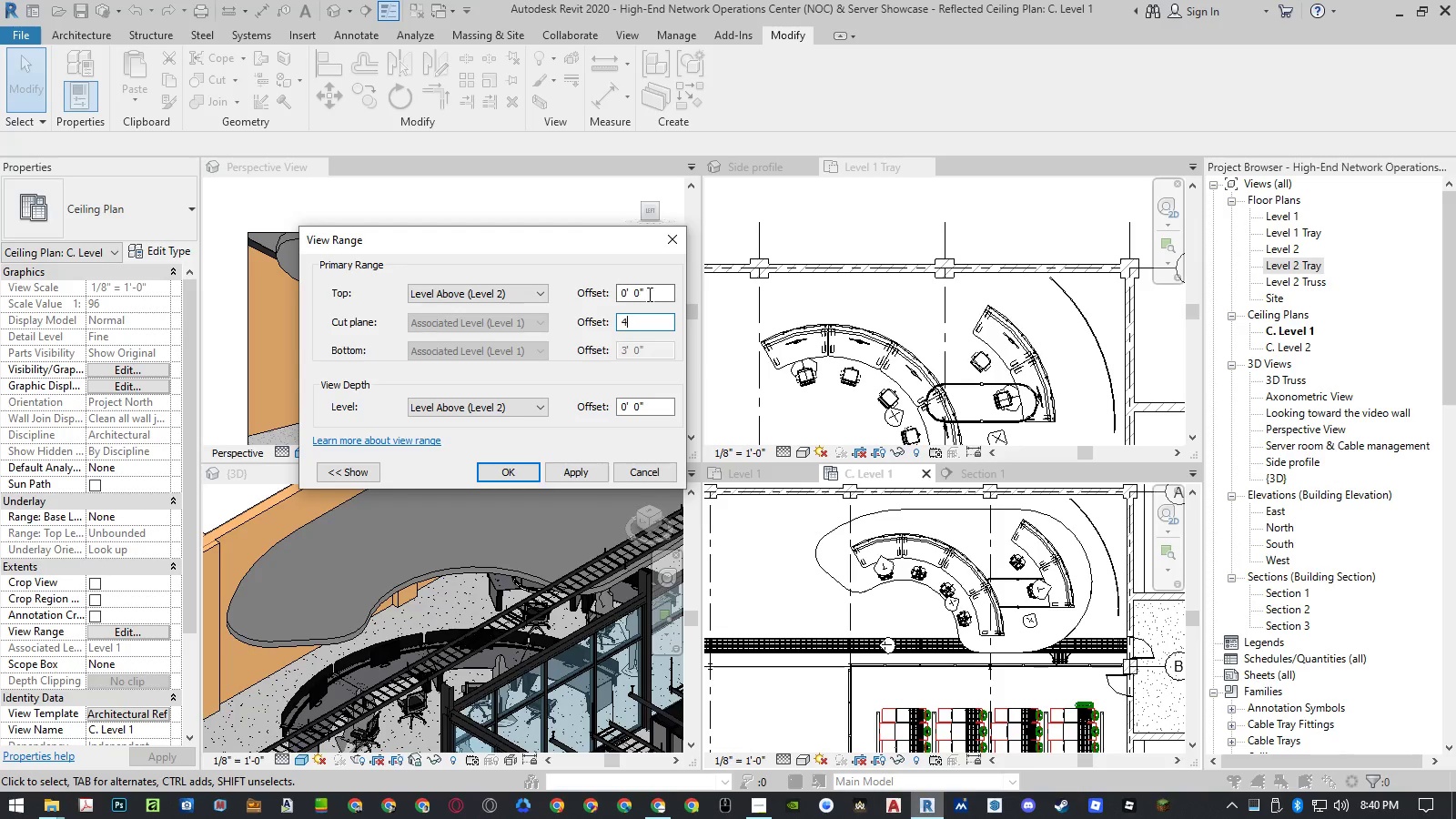 
left_click([649, 296])
 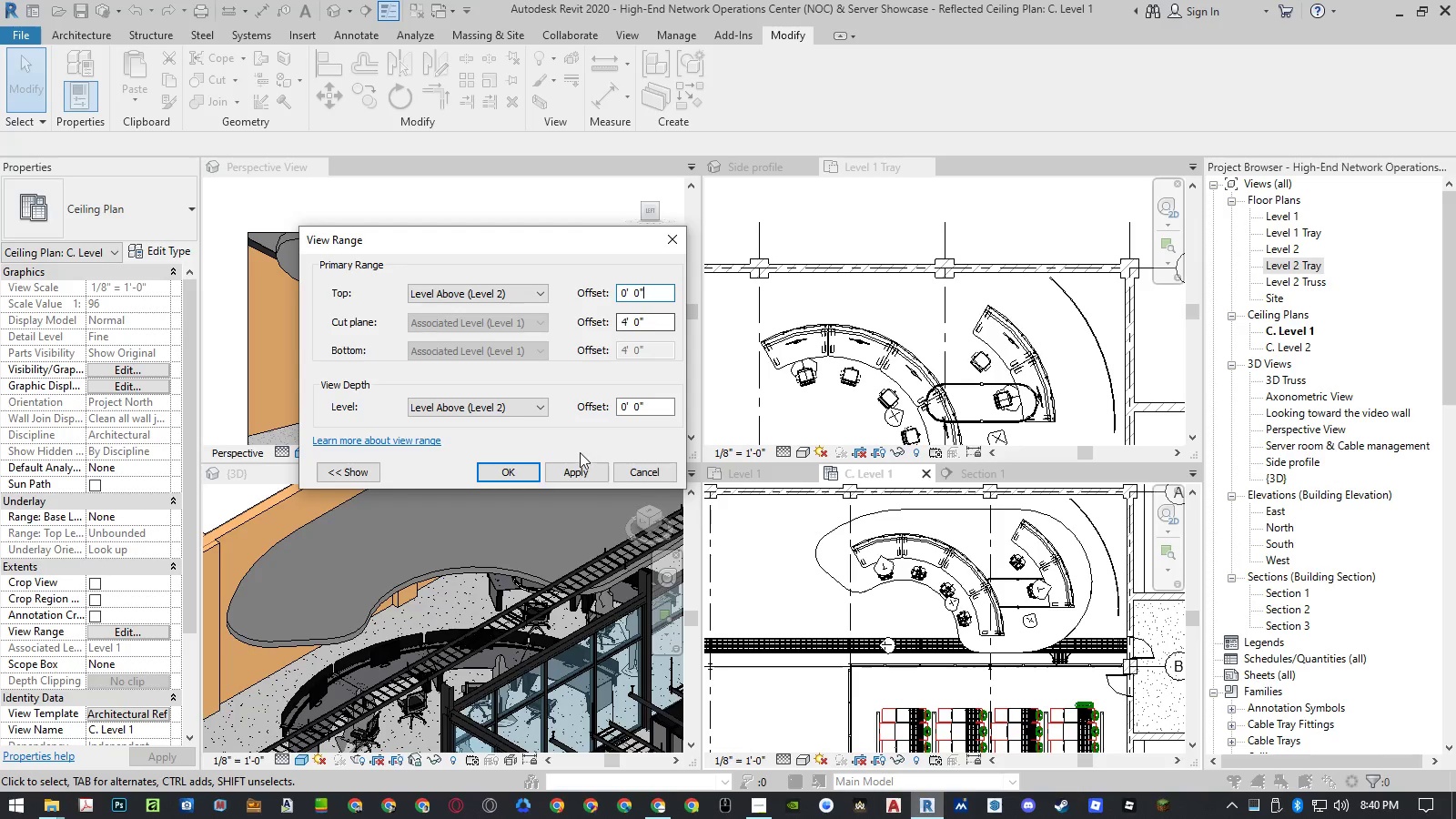 
left_click([579, 466])
 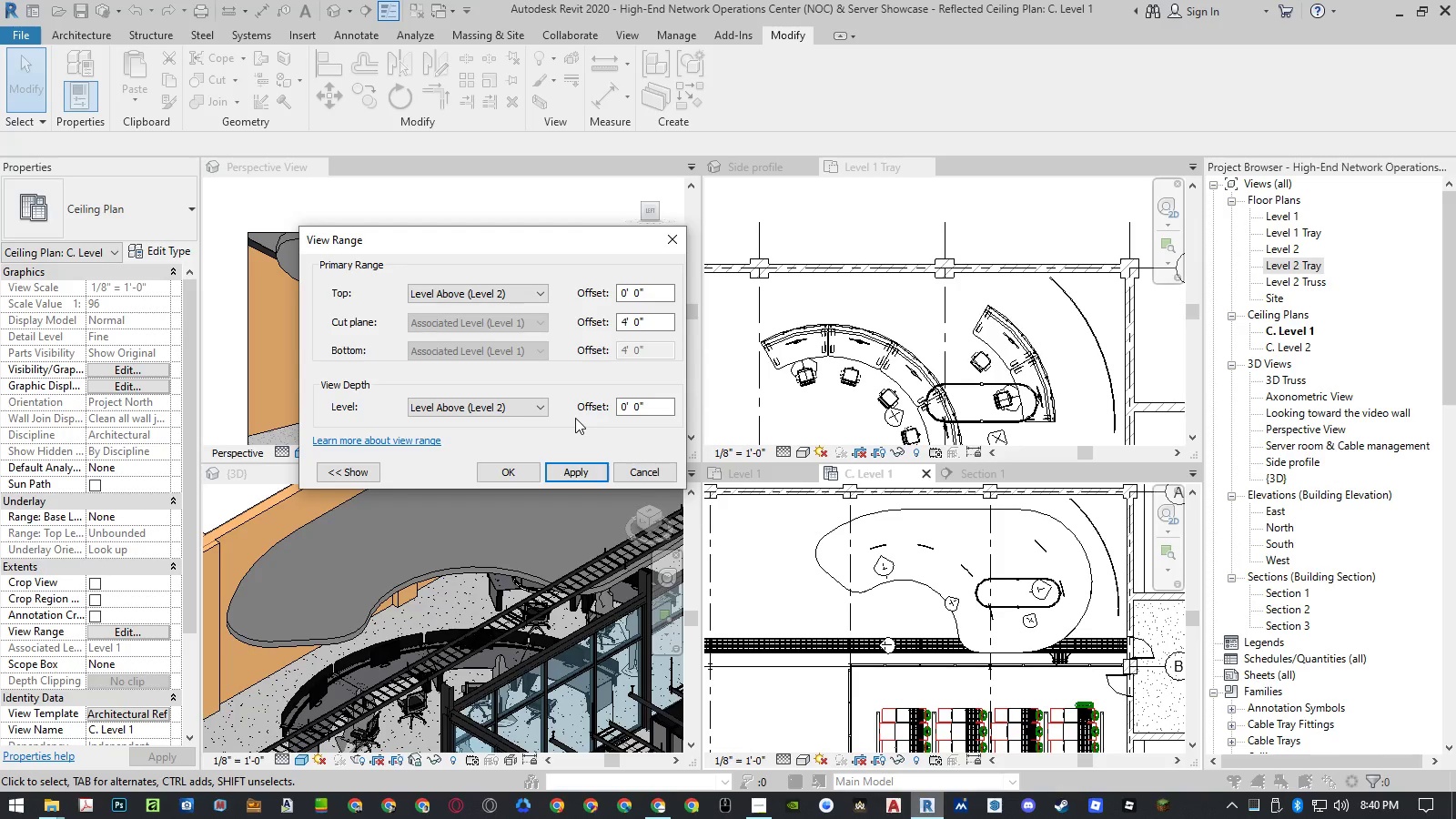 
wait(15.31)
 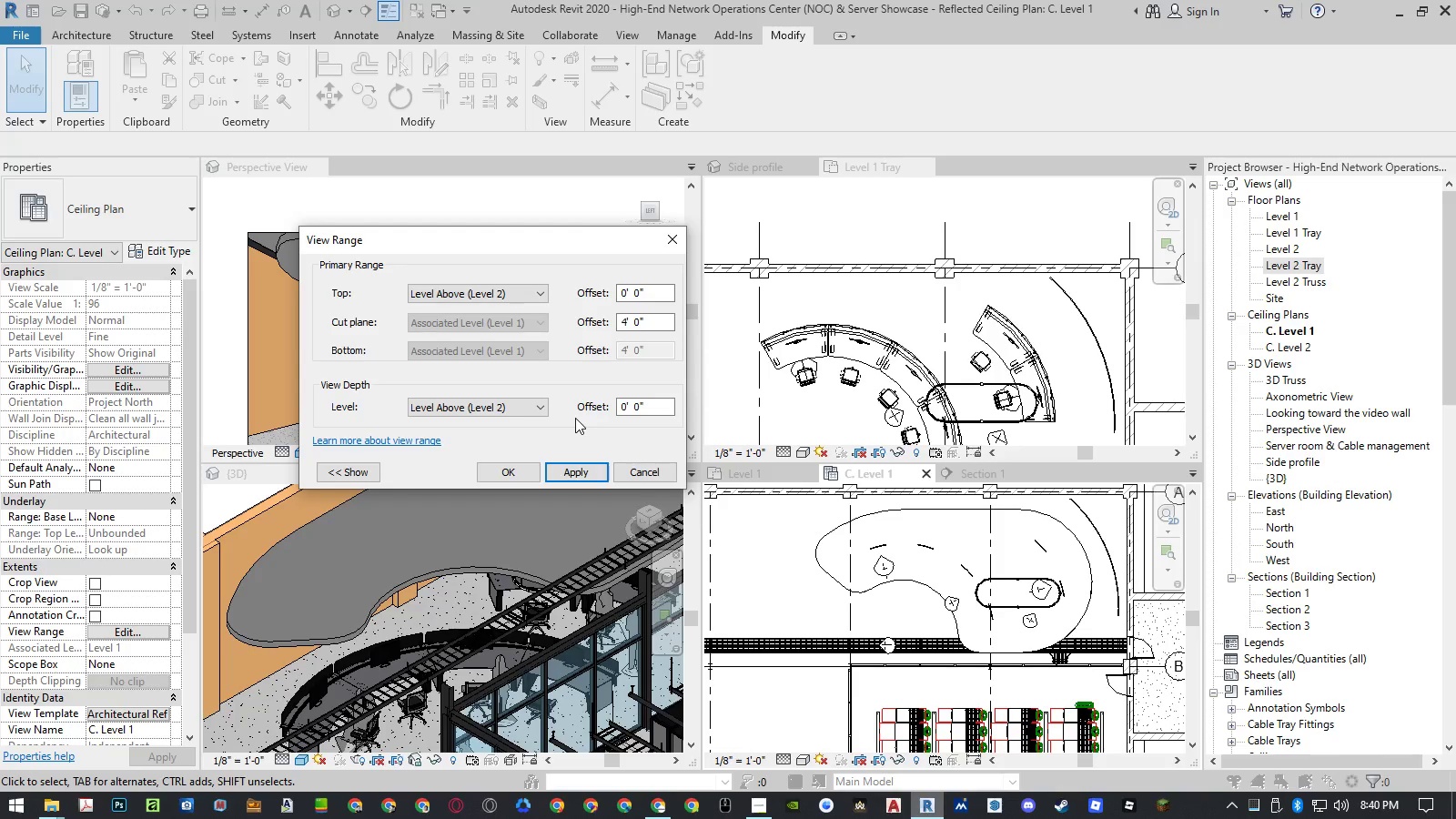 
left_click([525, 472])
 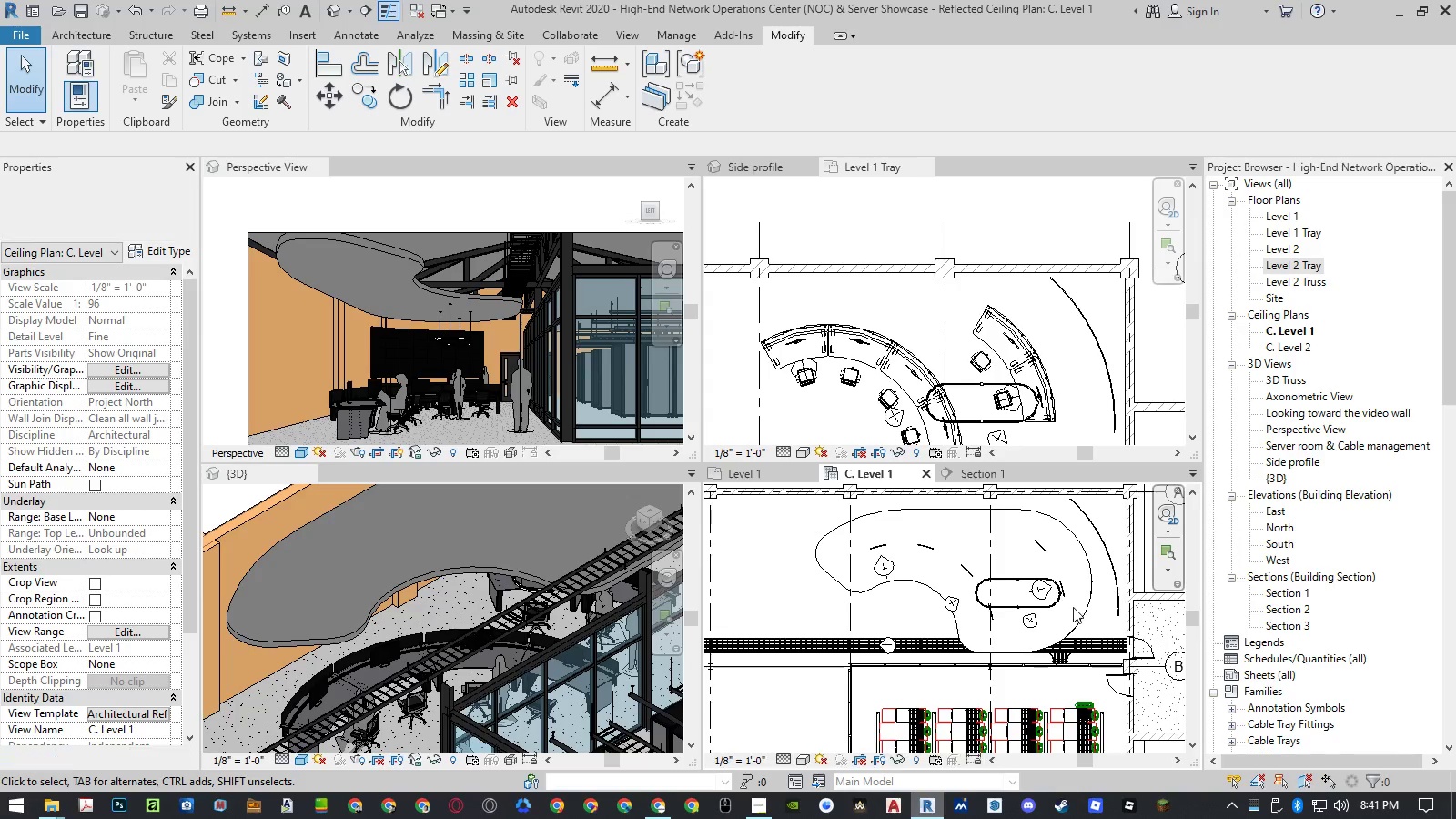 
scroll: coordinate [1049, 592], scroll_direction: up, amount: 3.0
 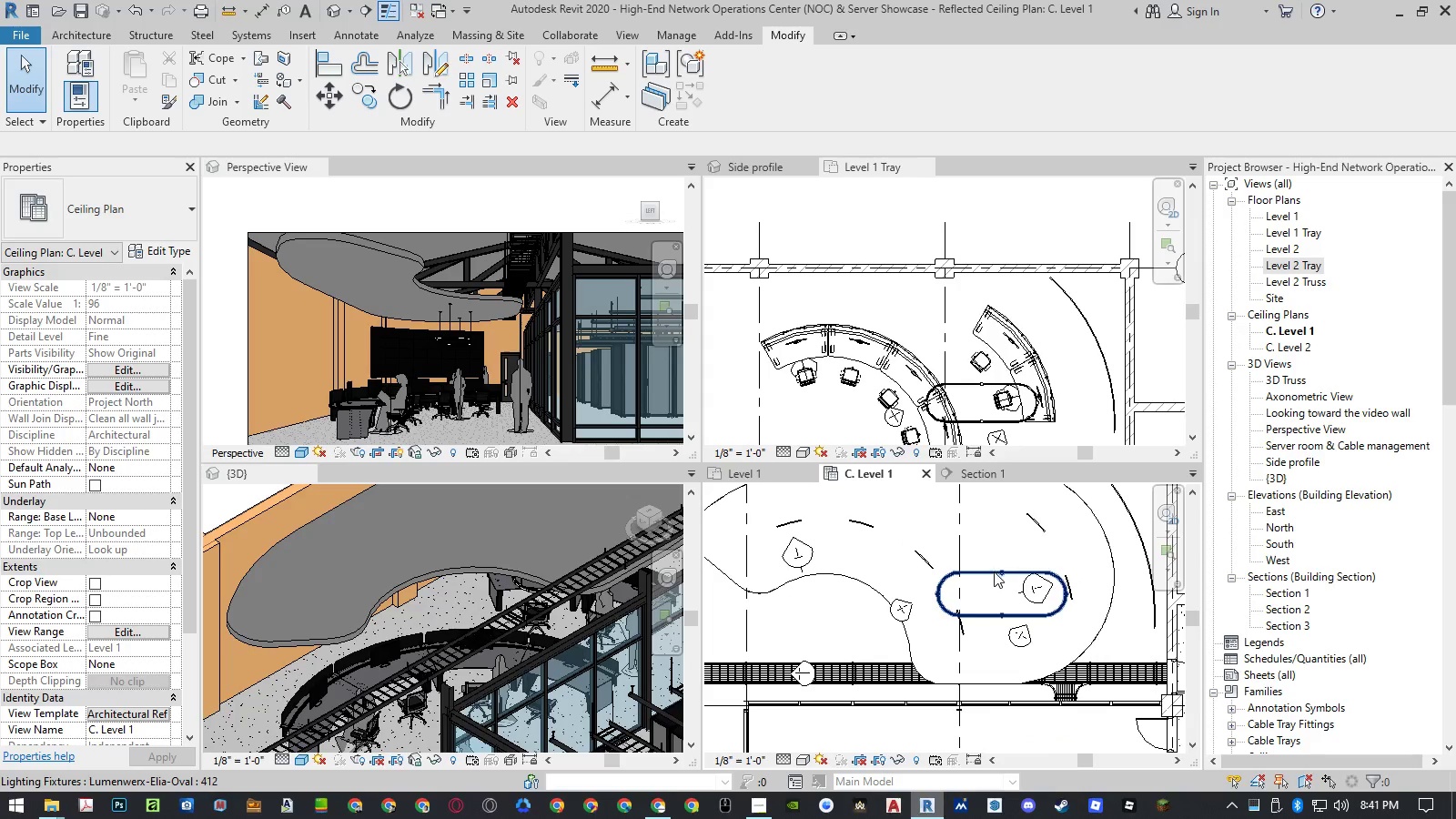 
left_click([993, 574])
 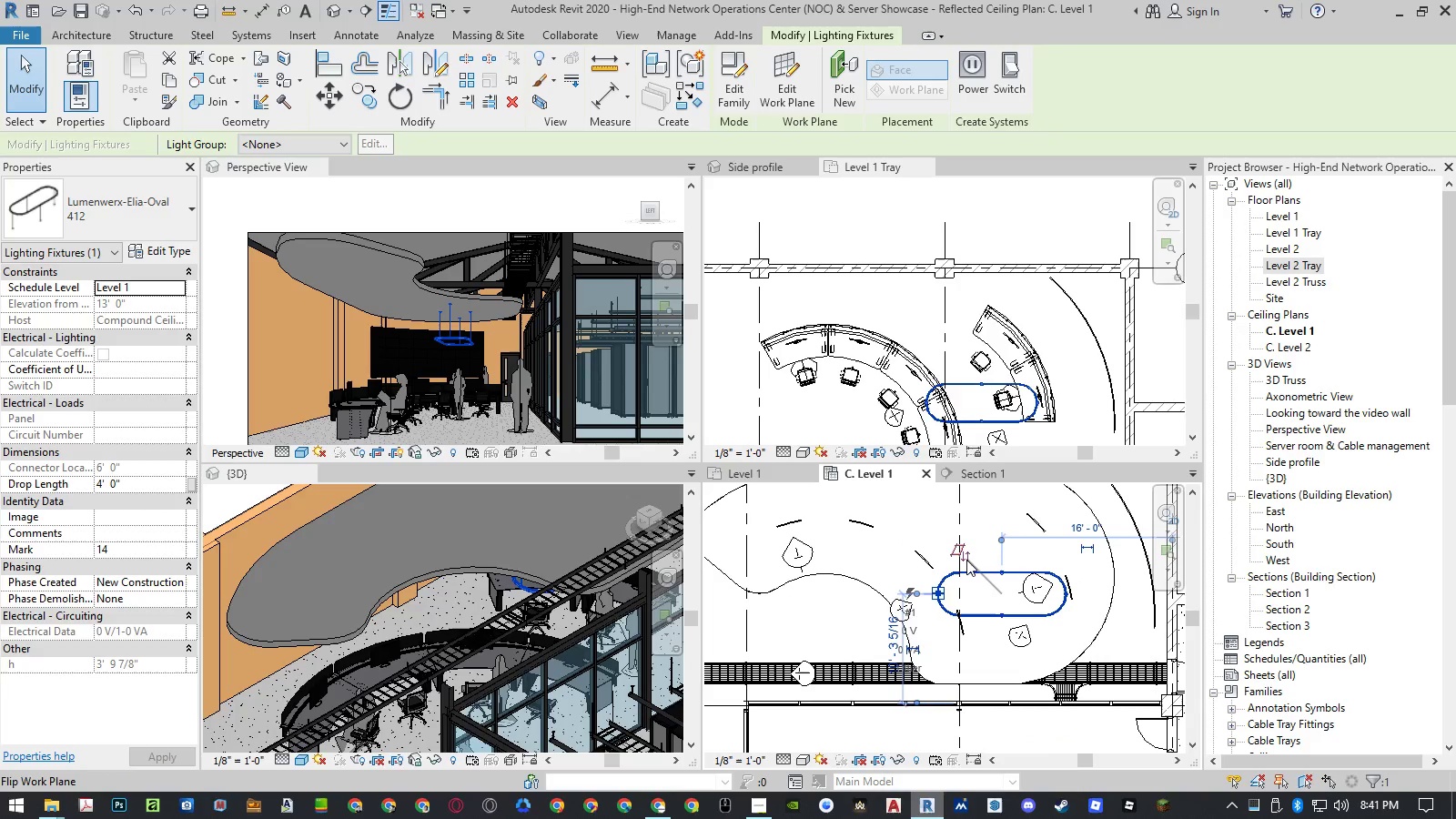 
wait(5.75)
 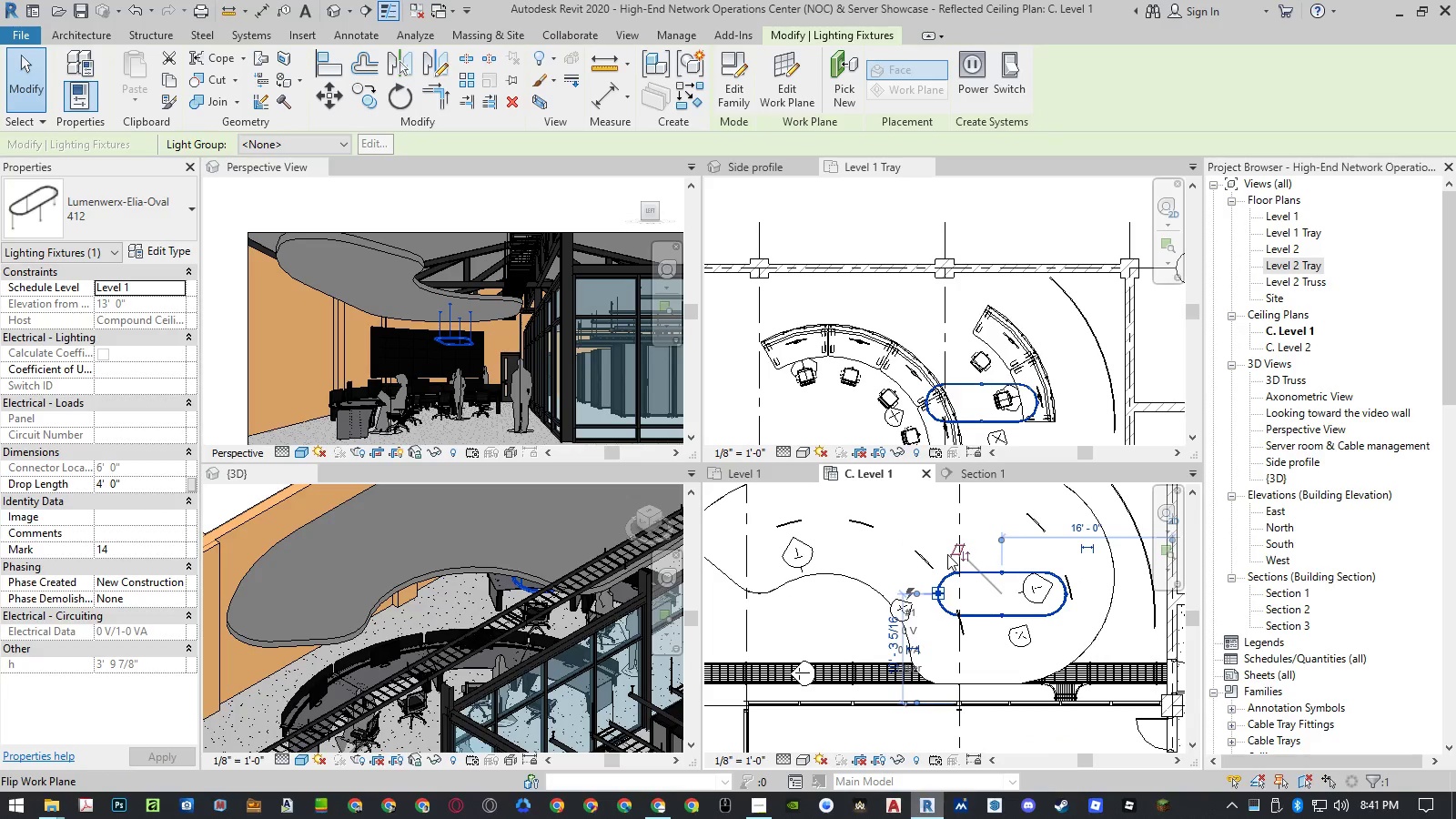 
type(mv)
 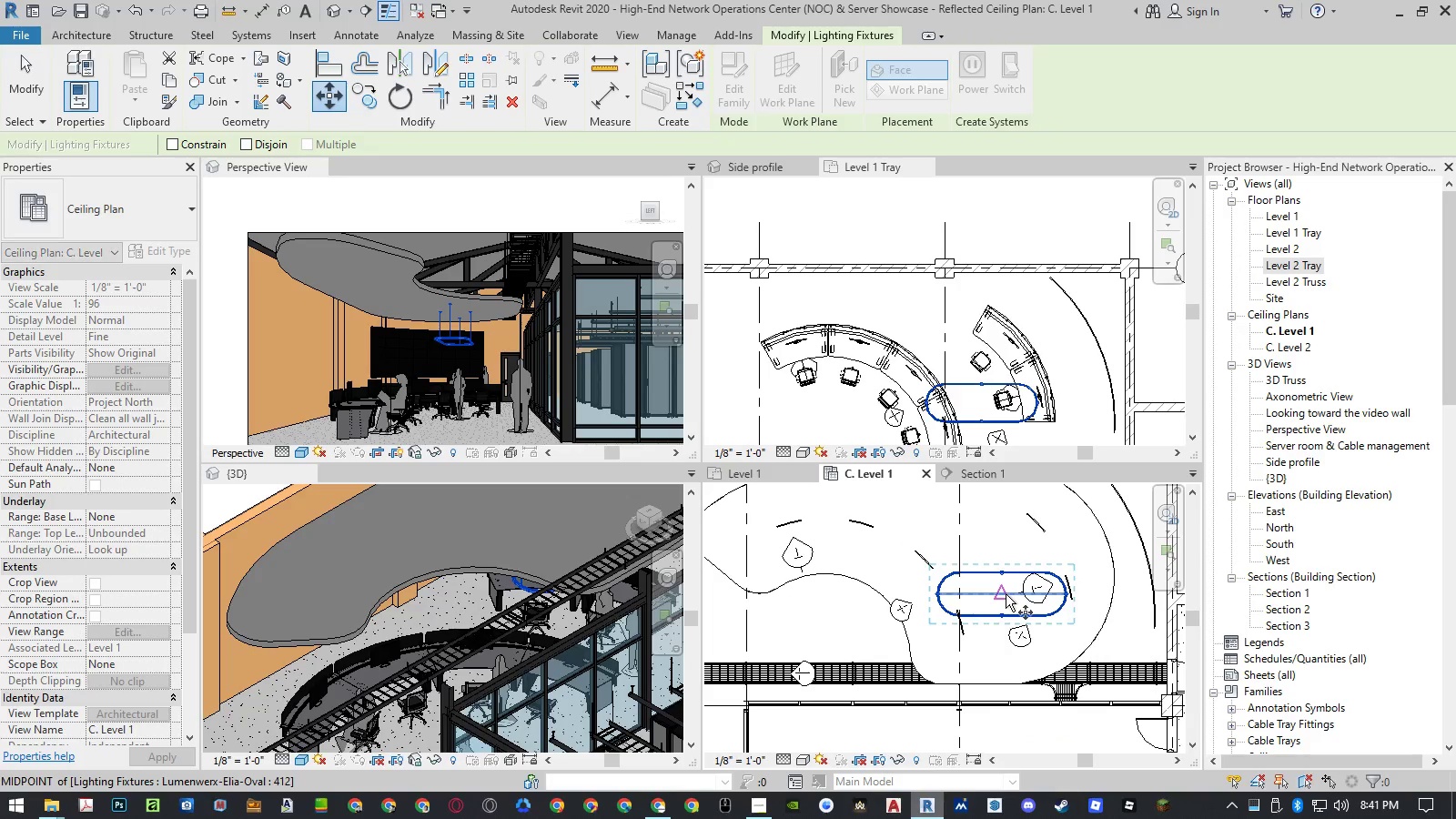 
left_click([1006, 594])
 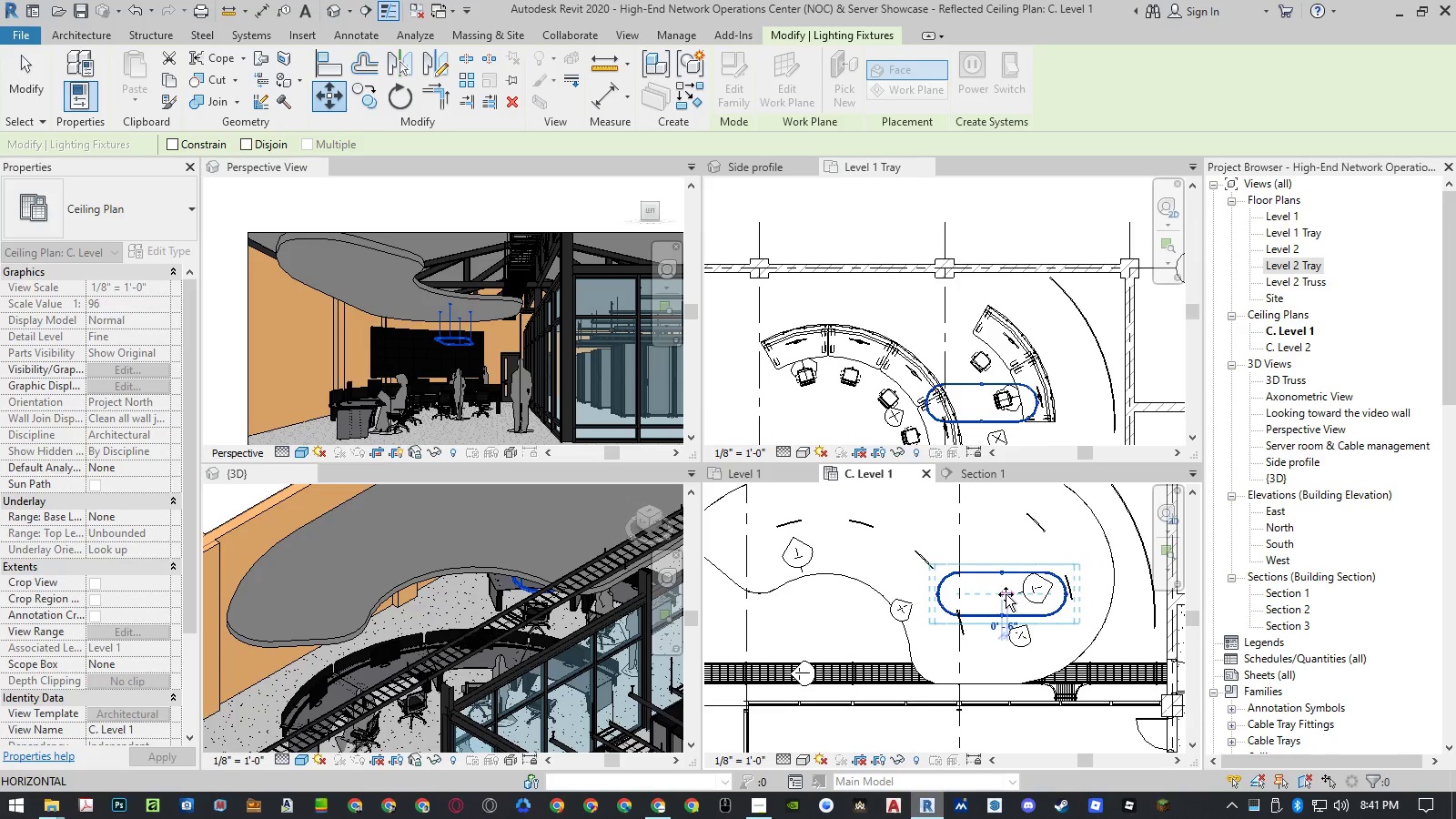 
scroll: coordinate [1006, 594], scroll_direction: down, amount: 4.0
 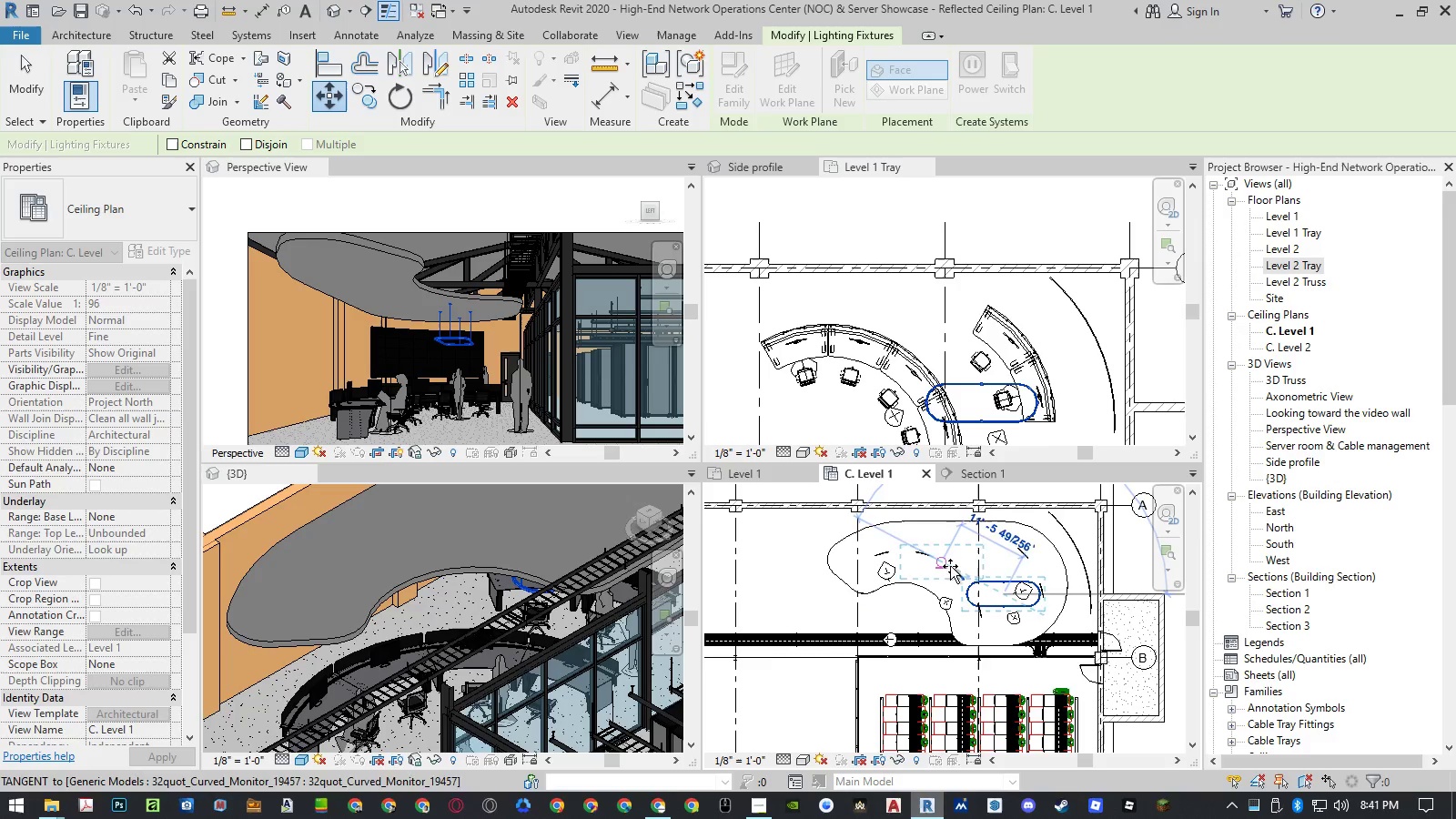 
wait(9.58)
 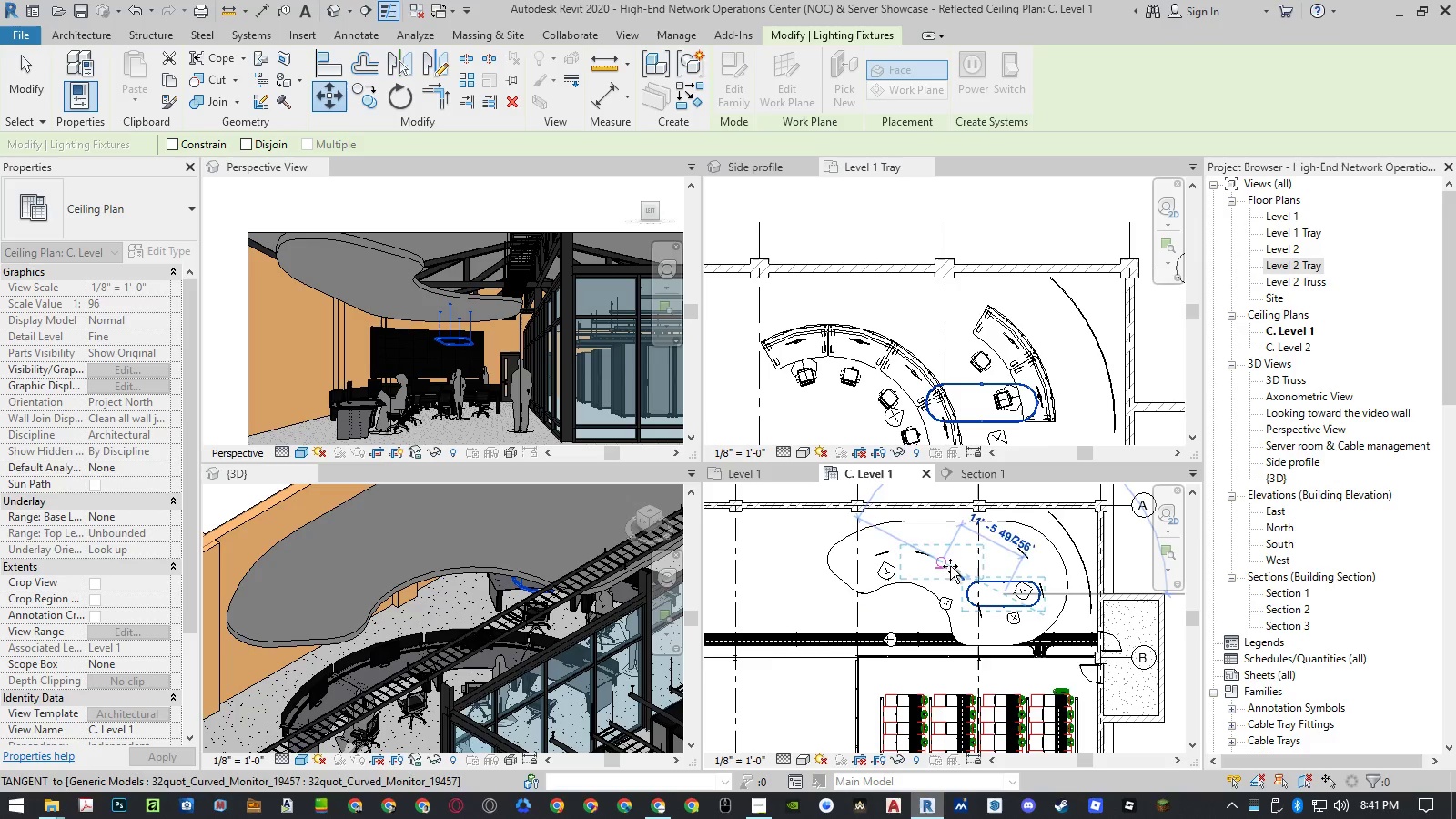 
left_click([951, 546])
 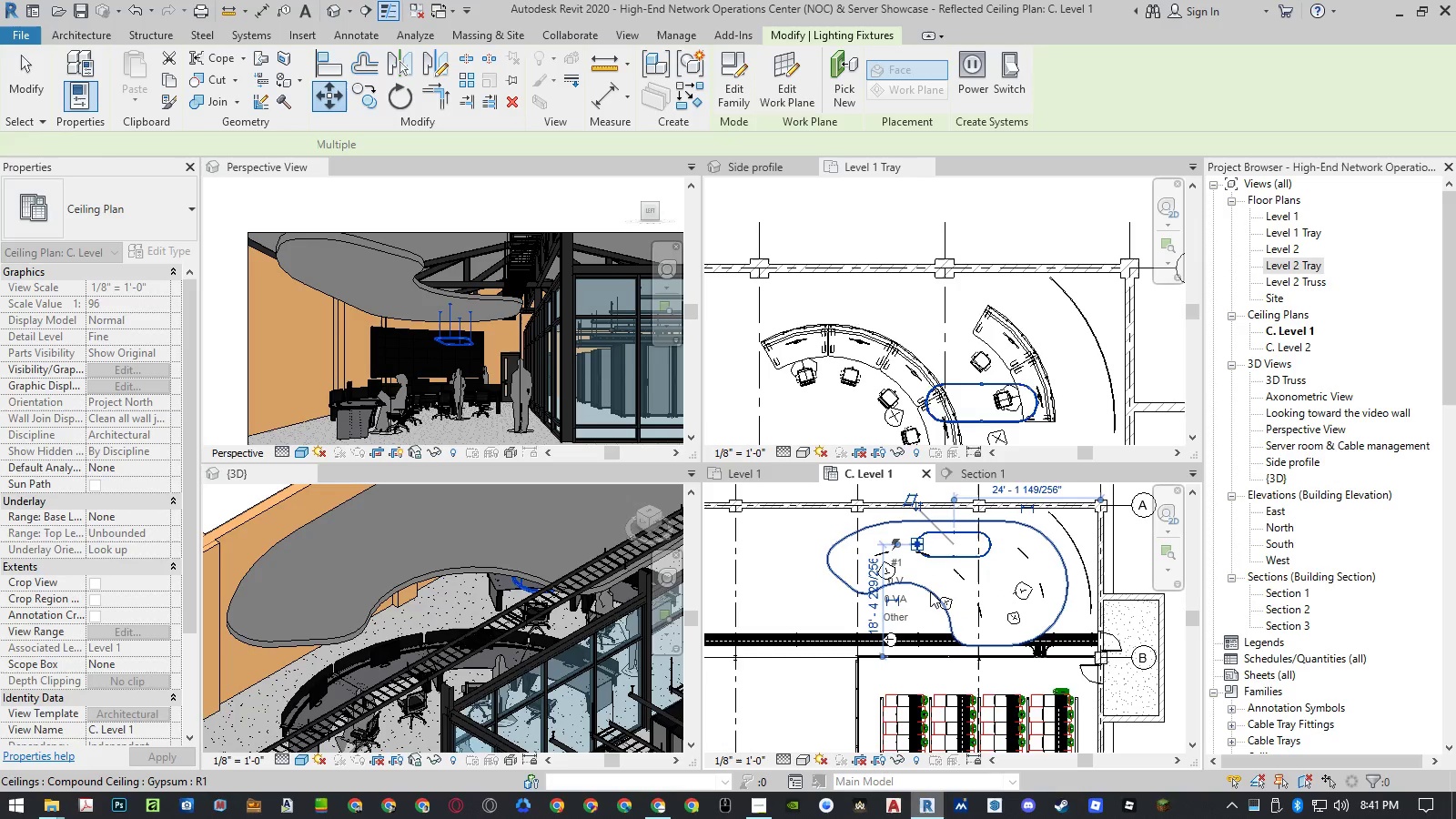 
key(Escape)
key(Escape)
type(li)
 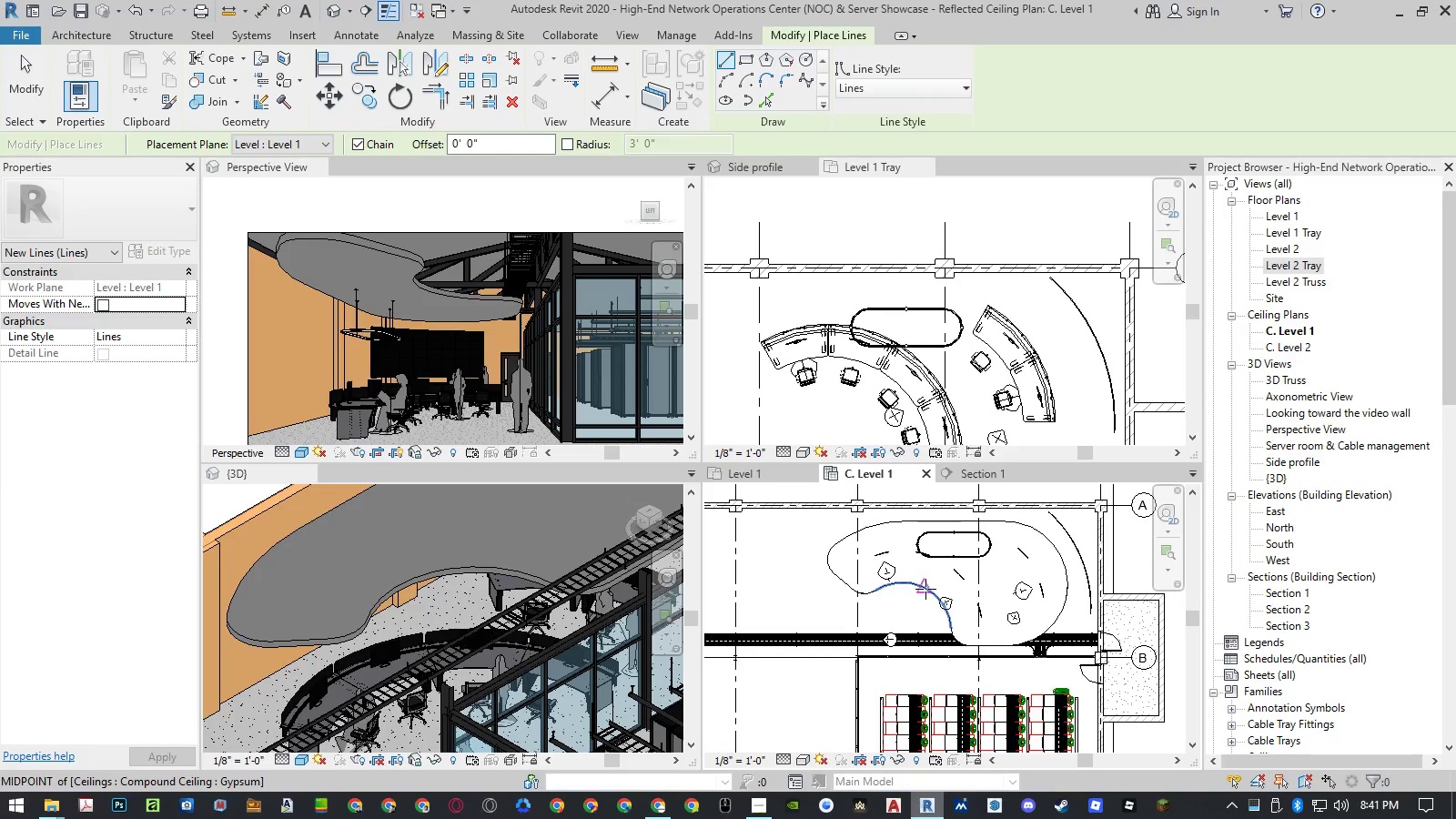 
scroll: coordinate [925, 588], scroll_direction: up, amount: 4.0
 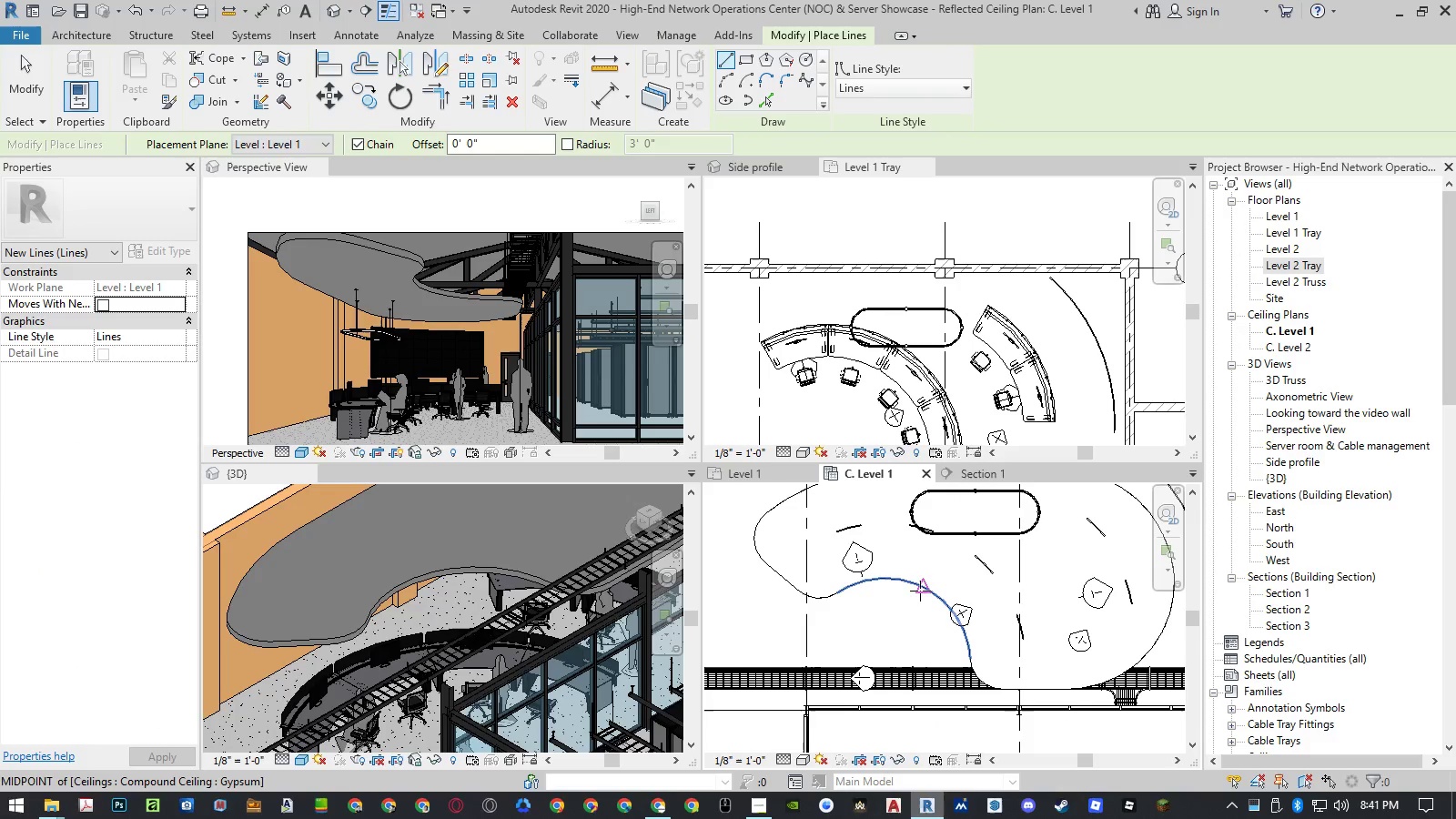 
left_click([922, 589])
 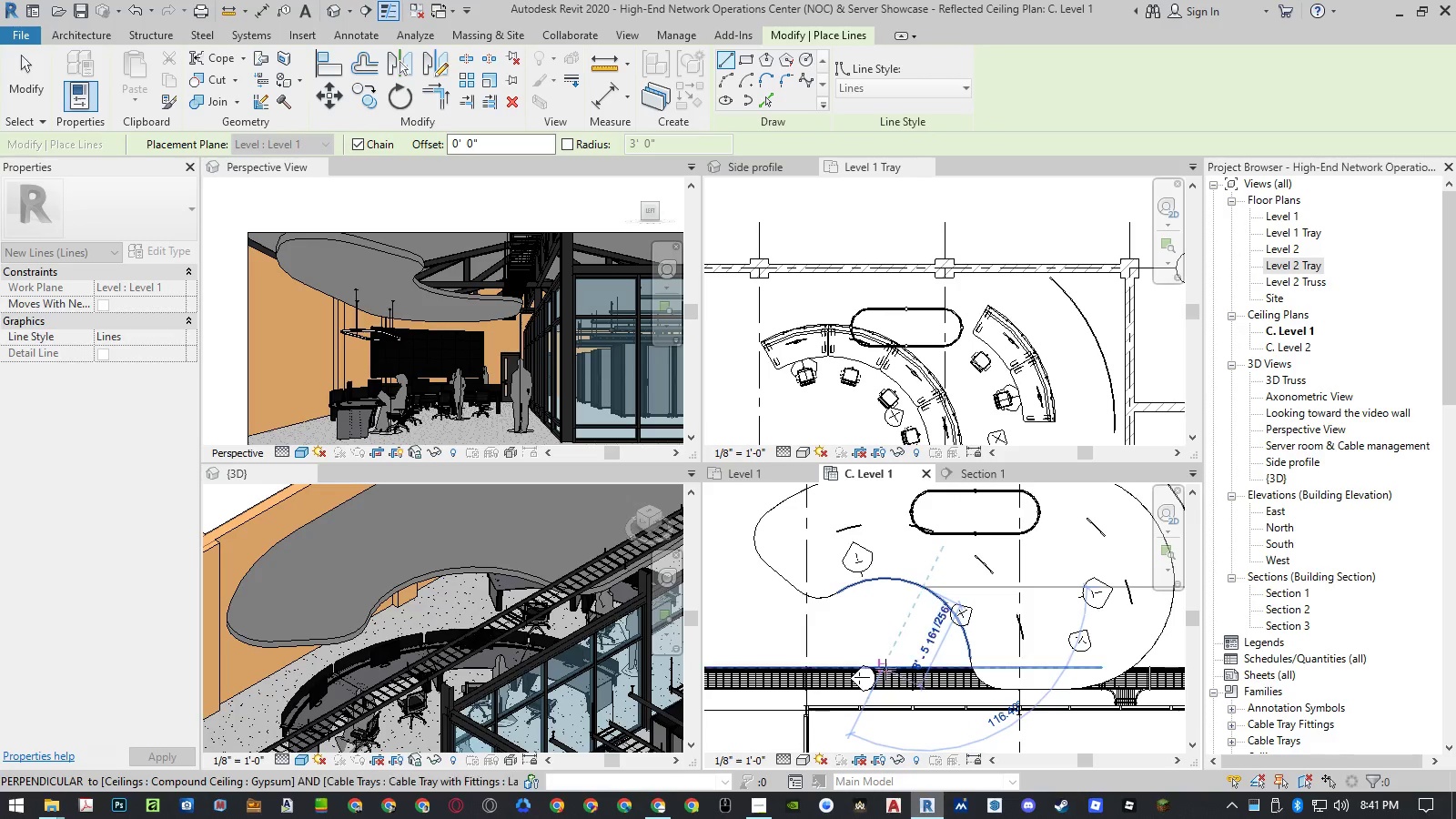 
scroll: coordinate [885, 670], scroll_direction: down, amount: 3.0
 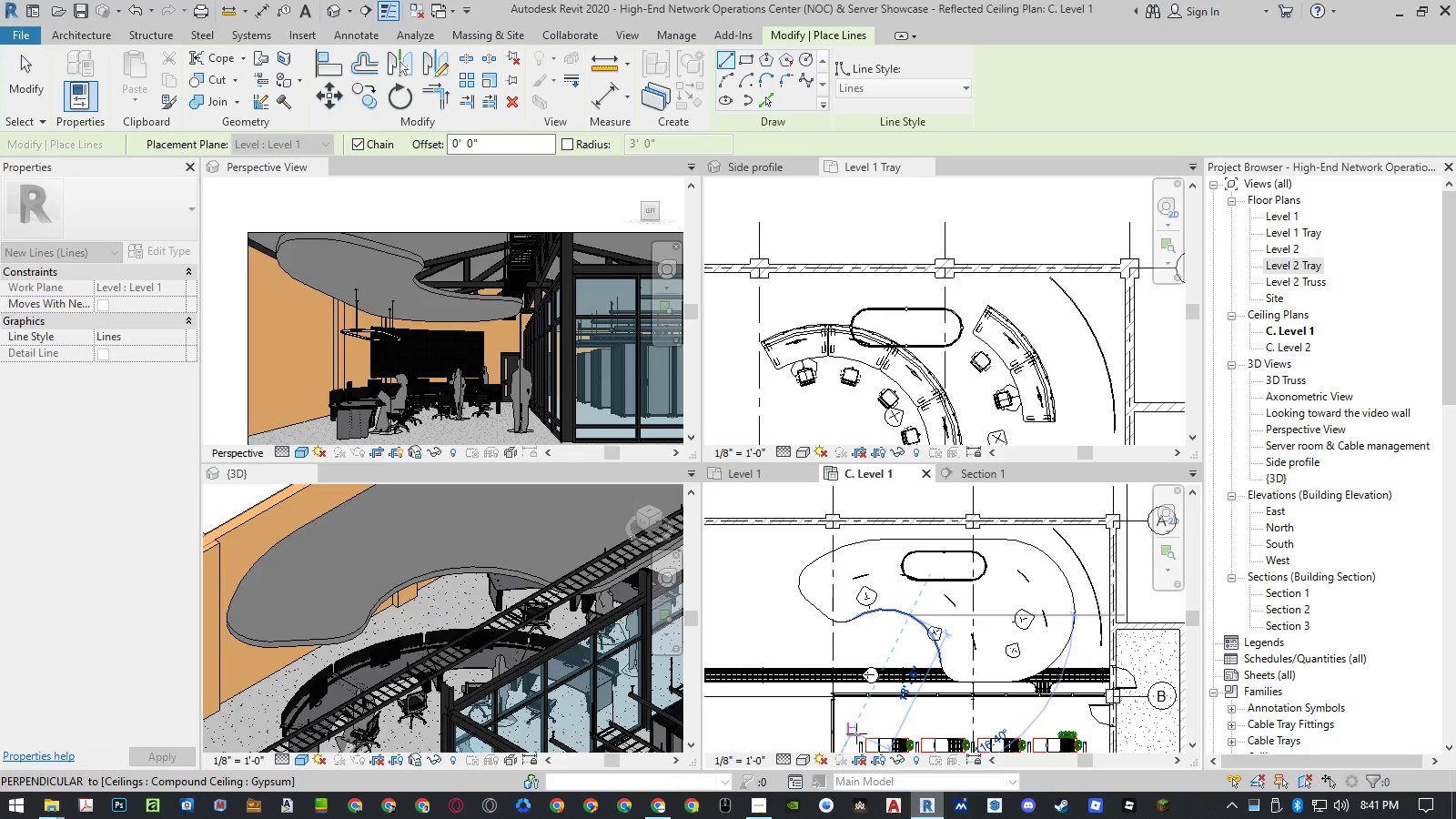 
left_click([856, 733])
 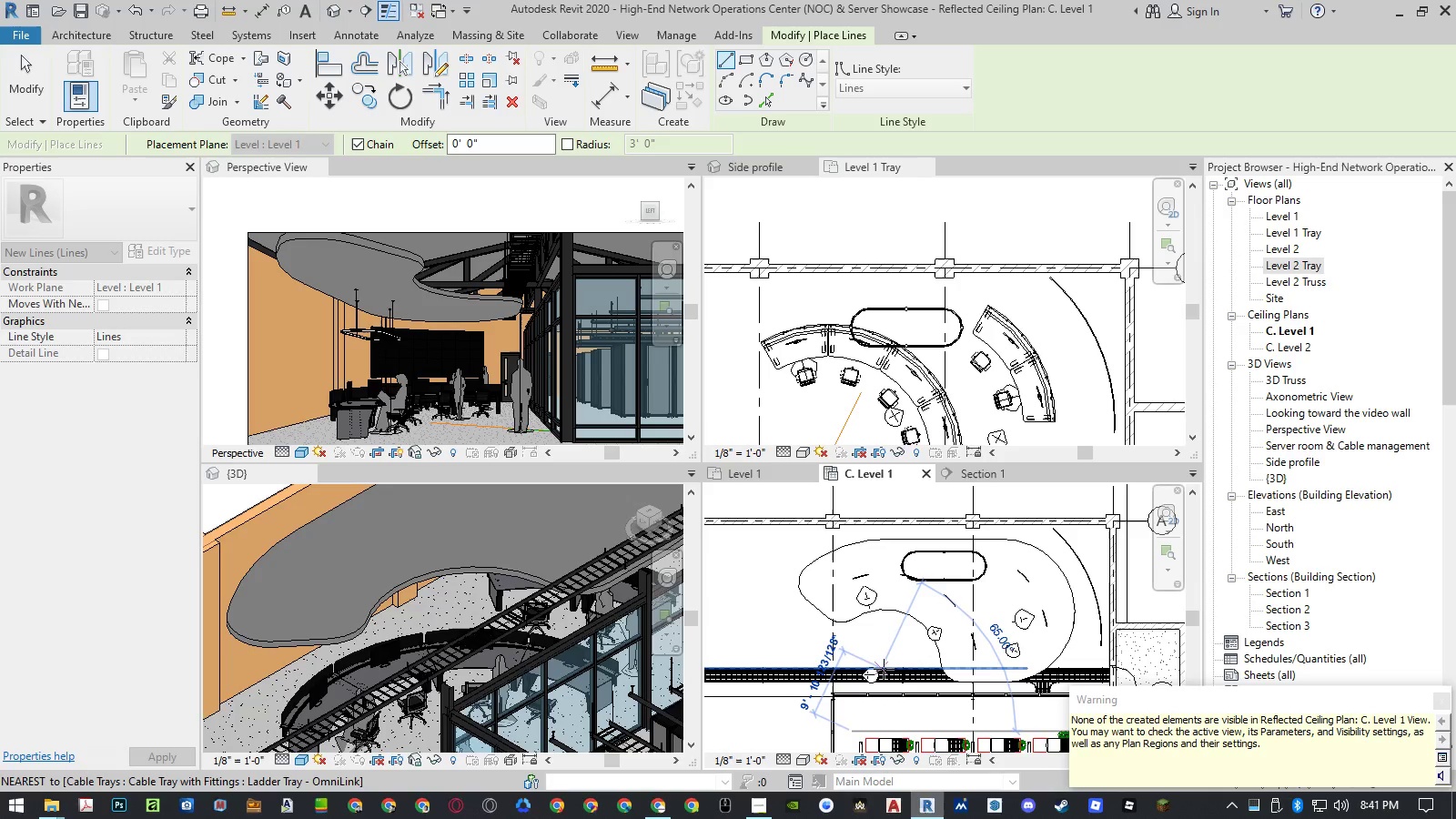 
key(Escape)
 